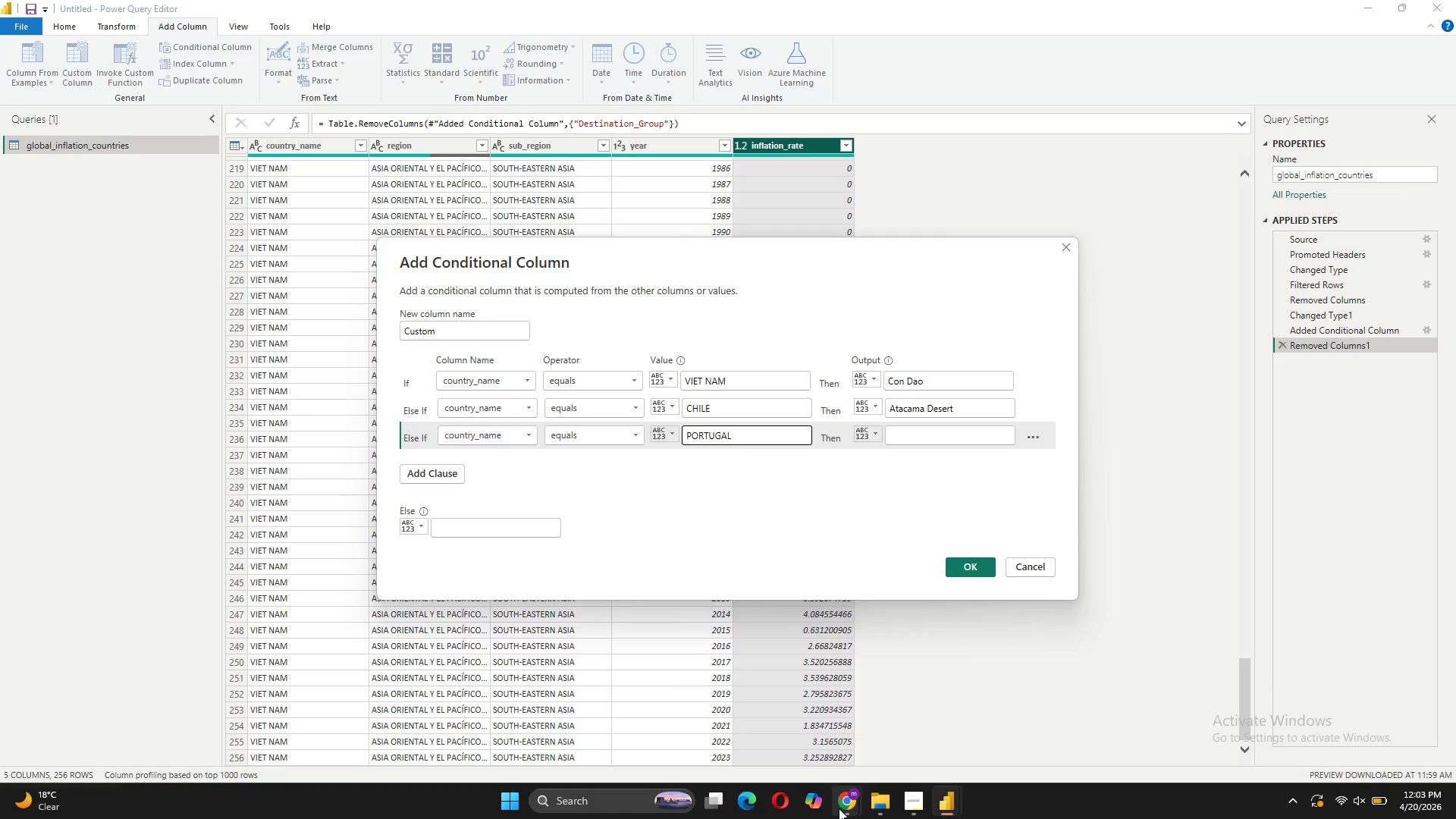 
left_click([911, 733])
 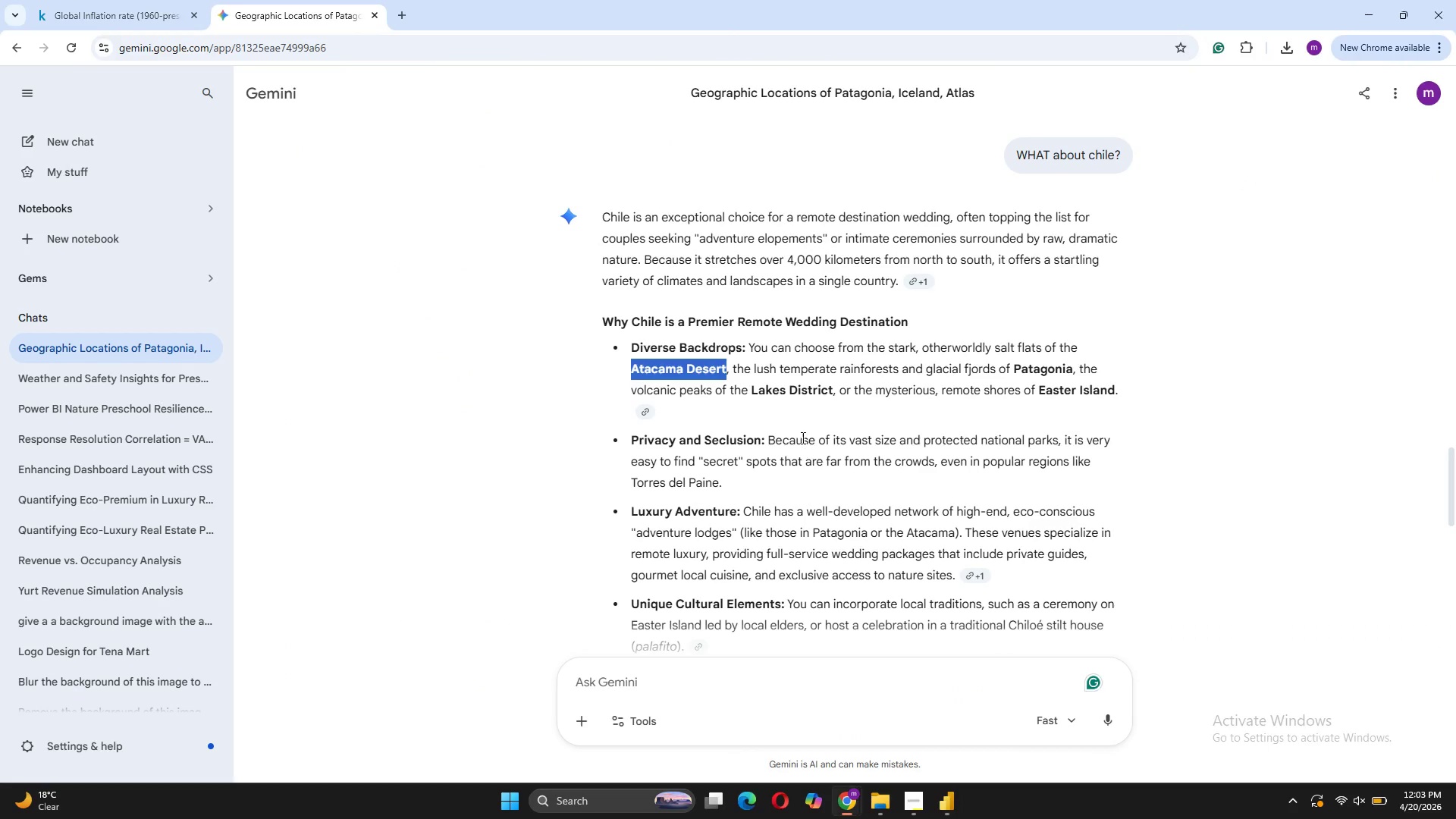 
scroll: coordinate [804, 447], scroll_direction: up, amount: 15.0
 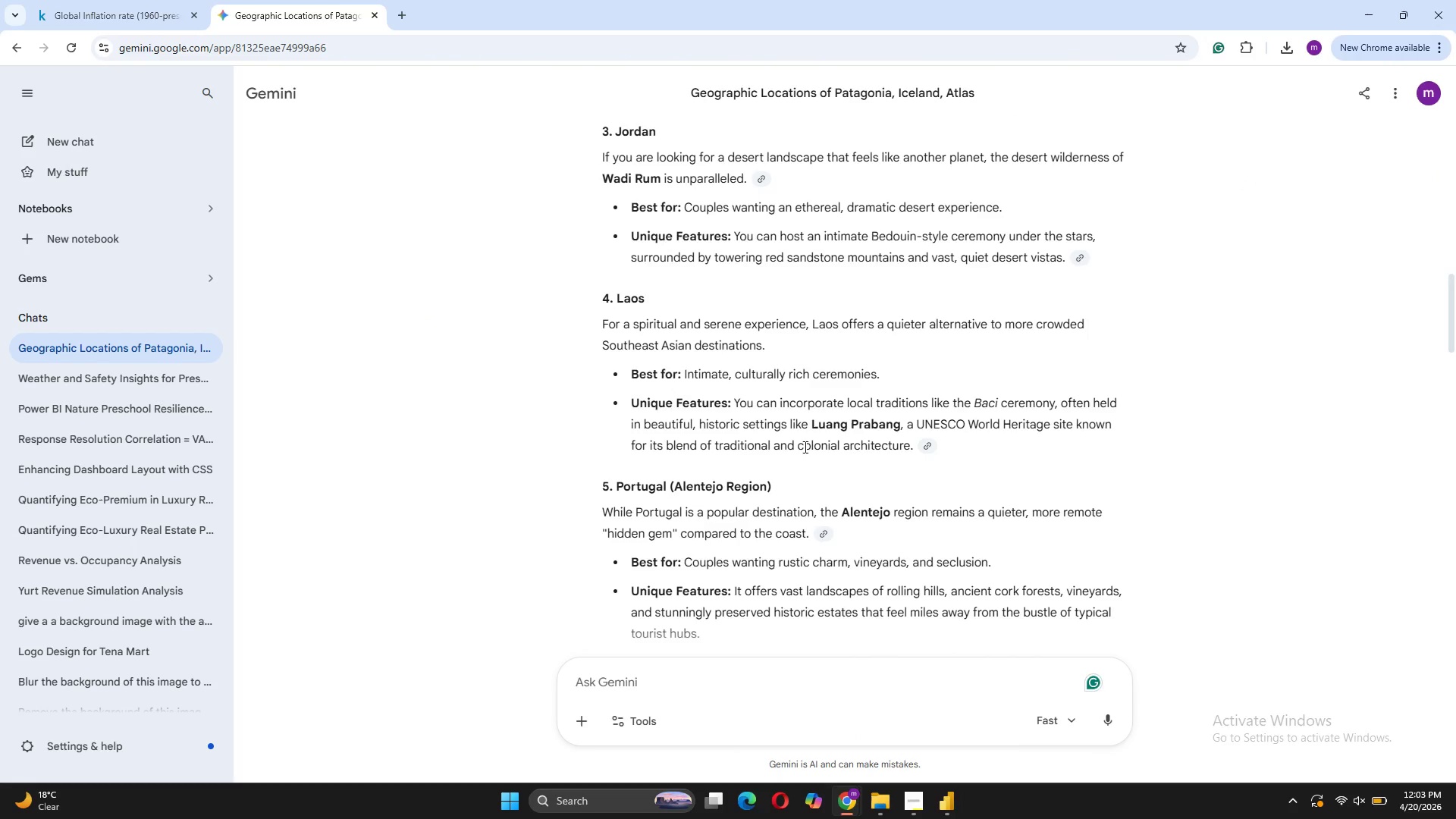 
scroll: coordinate [804, 447], scroll_direction: down, amount: 2.0
 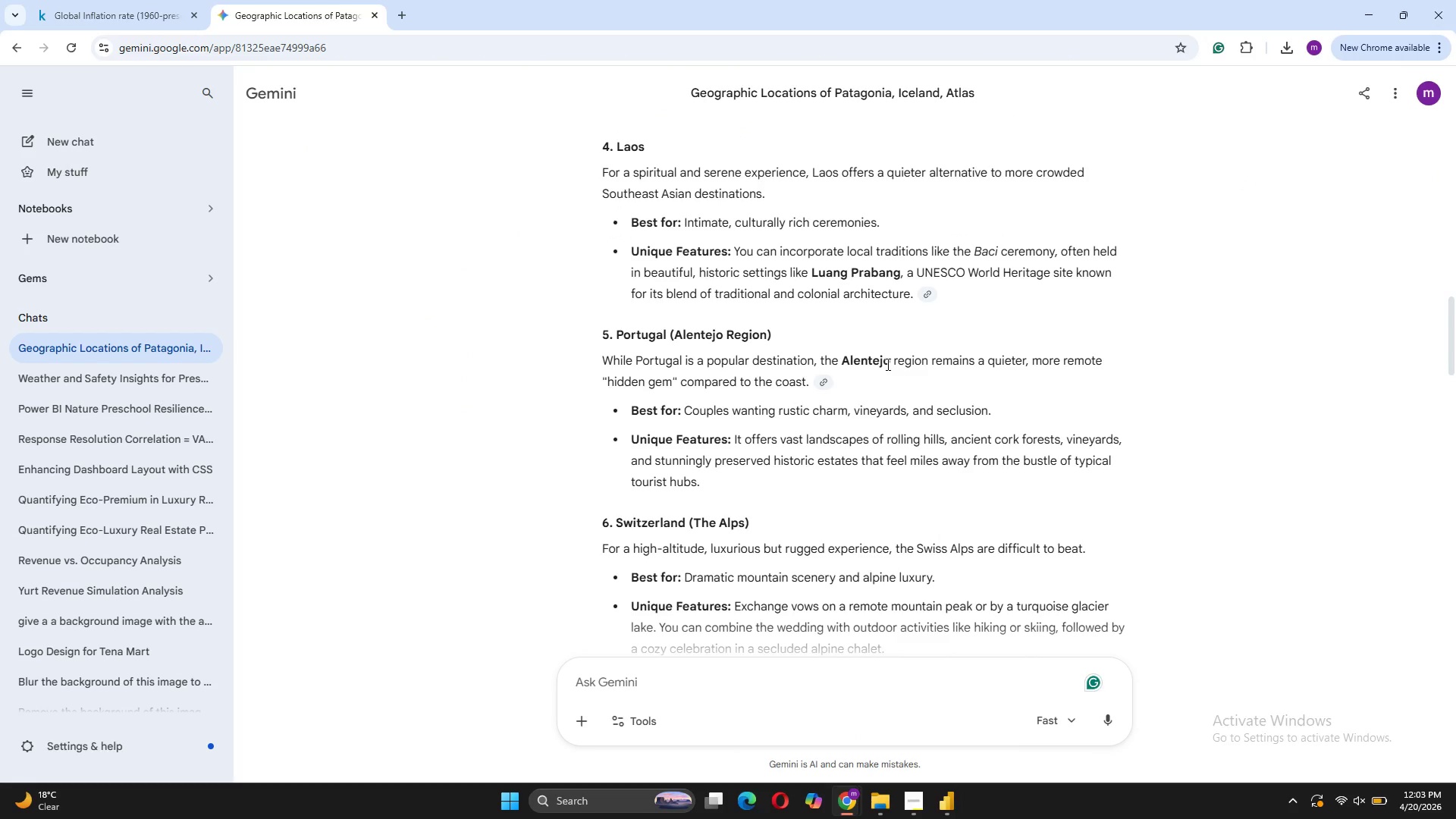 
left_click_drag(start_coordinate=[889, 364], to_coordinate=[843, 366])
 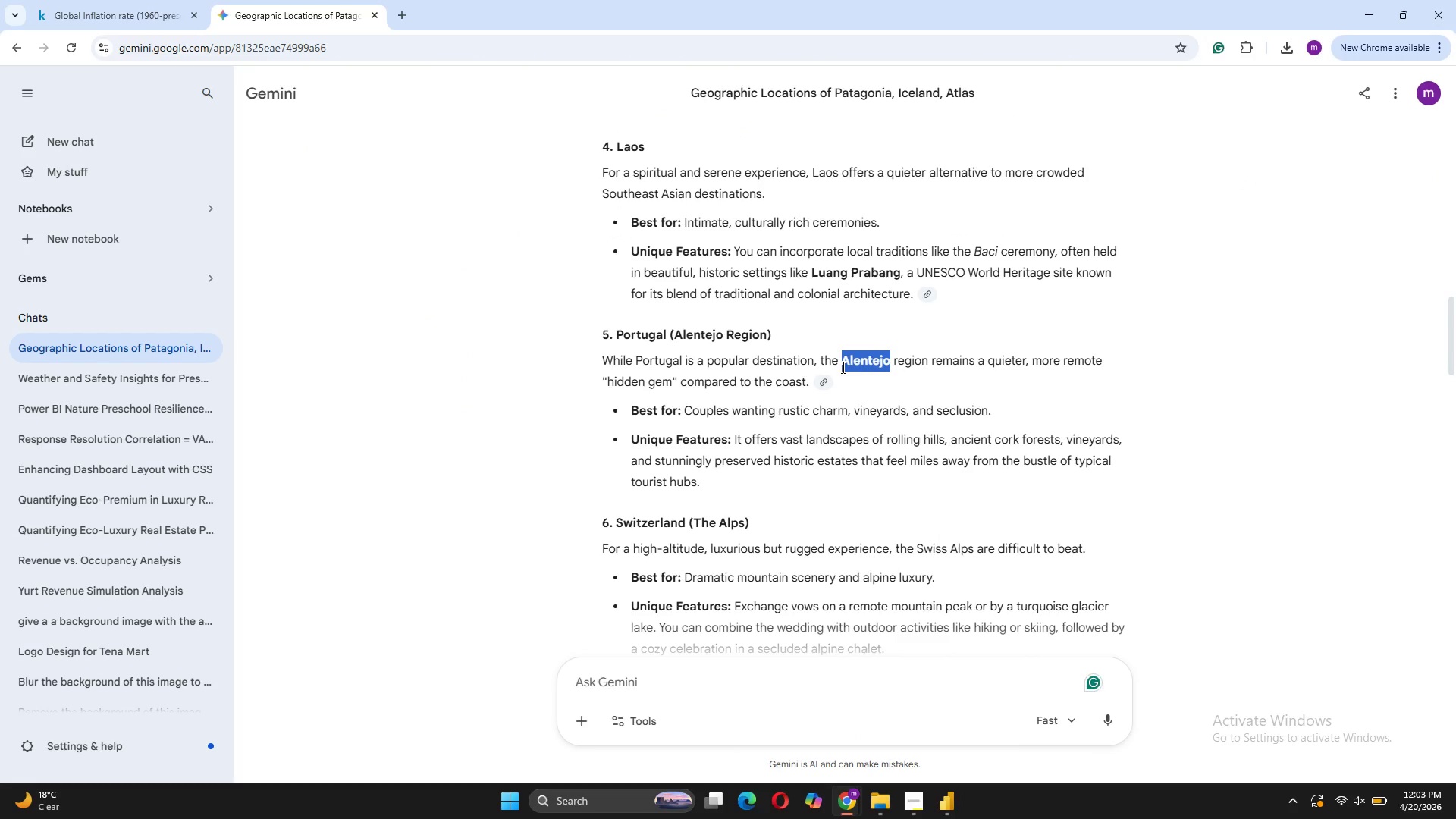 
key(Control+C)
 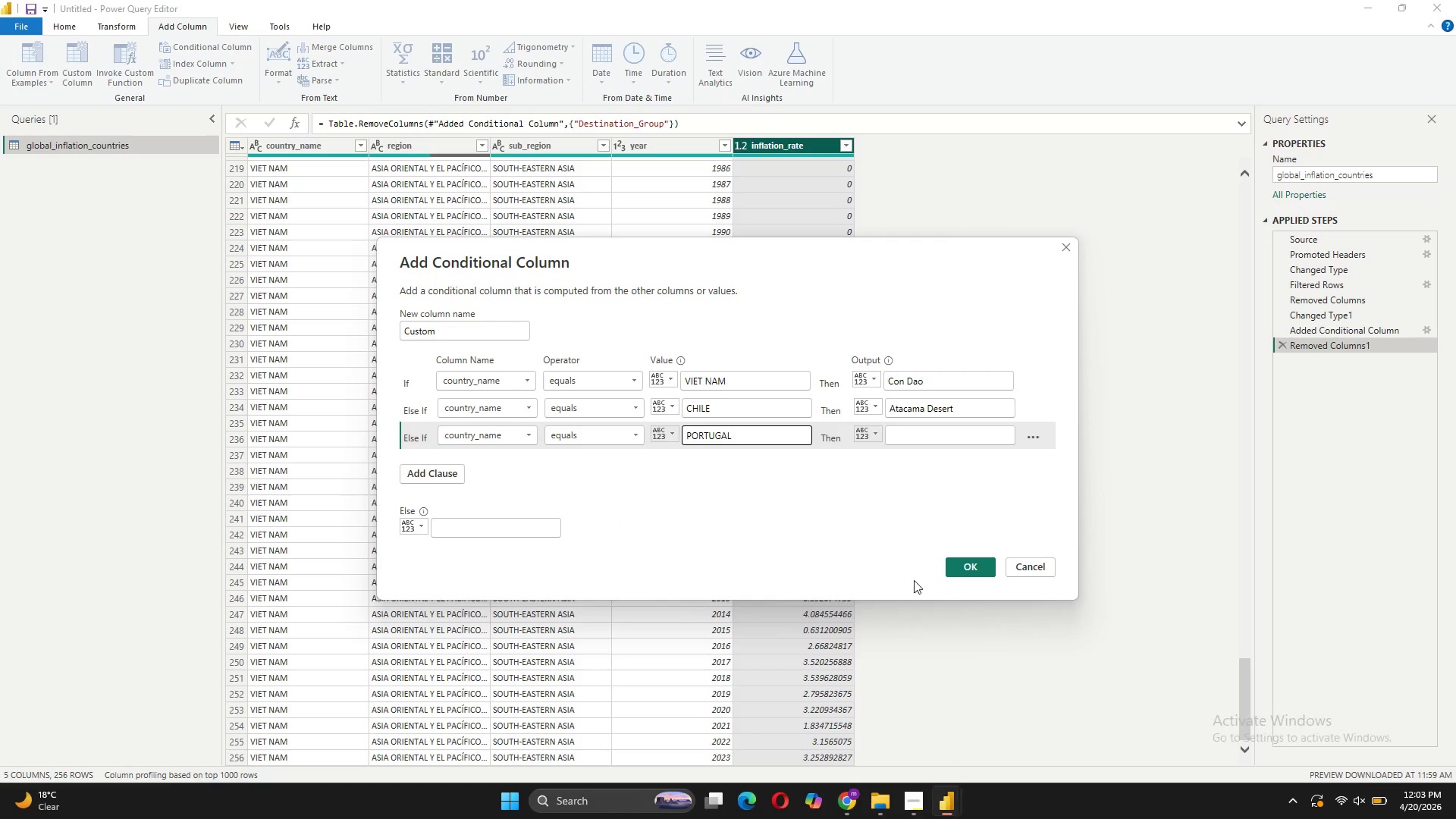 
key(Control+V)
 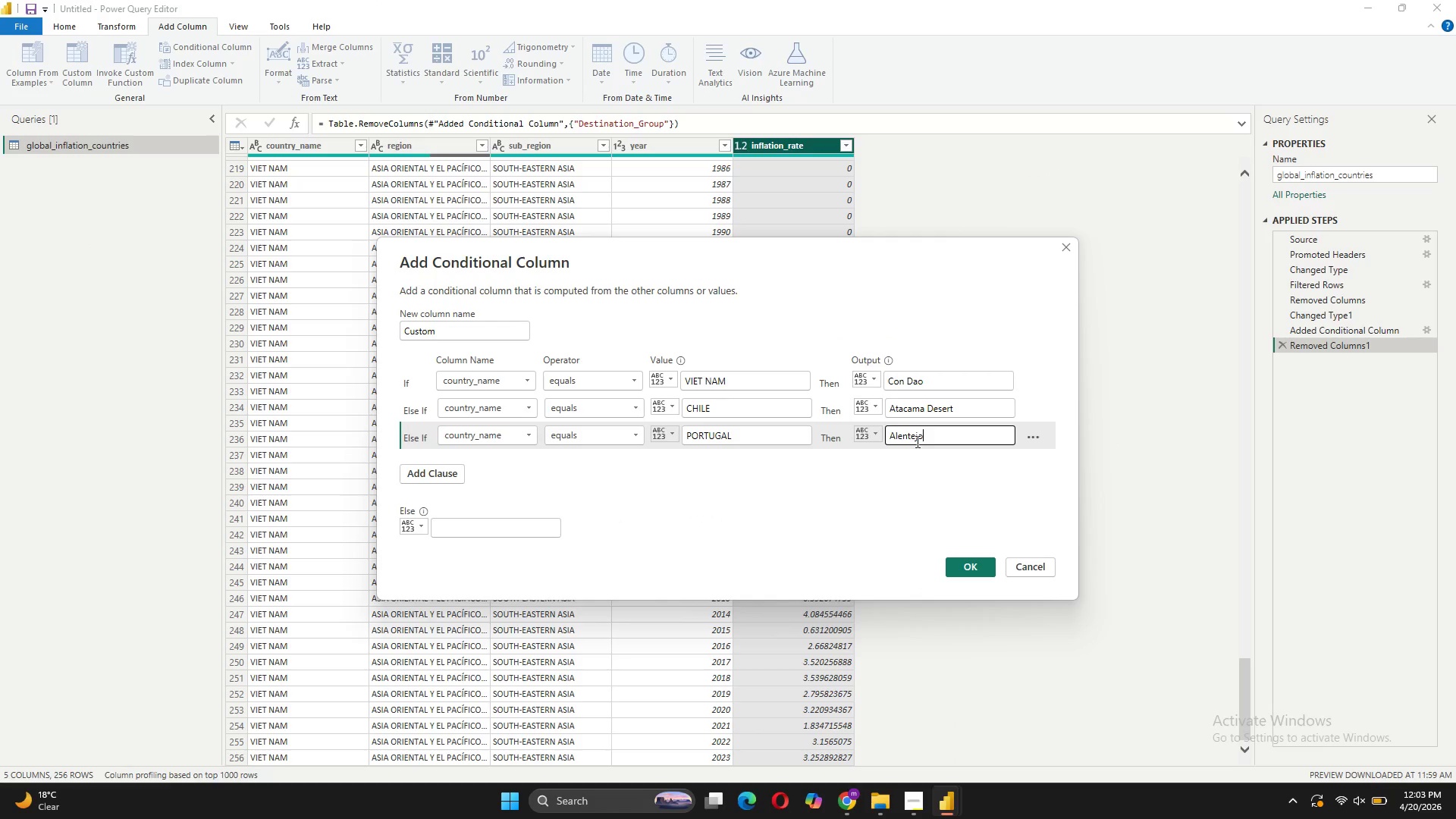 
key(Shift+ShiftLeft)
 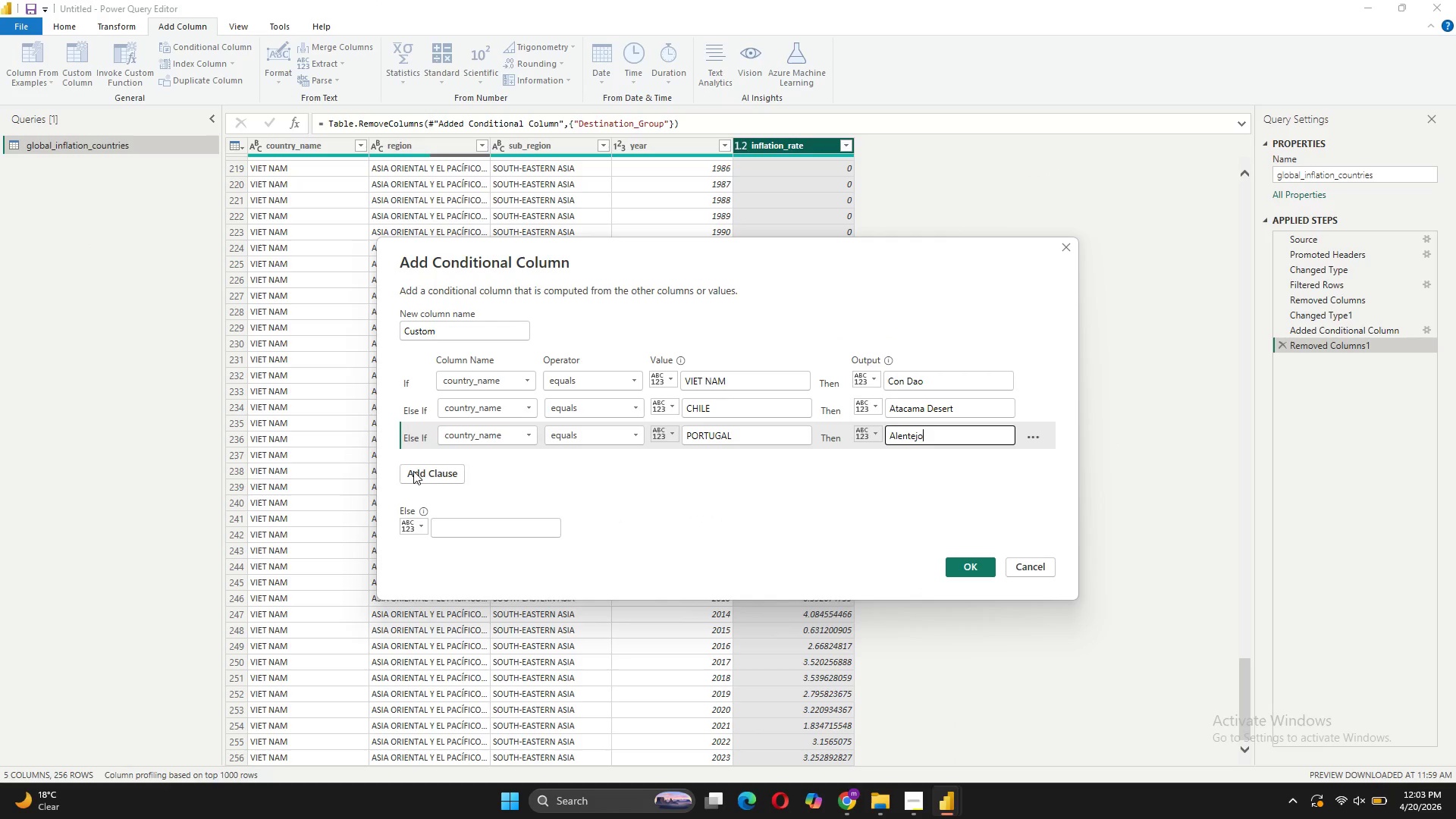 
left_click([430, 465])
 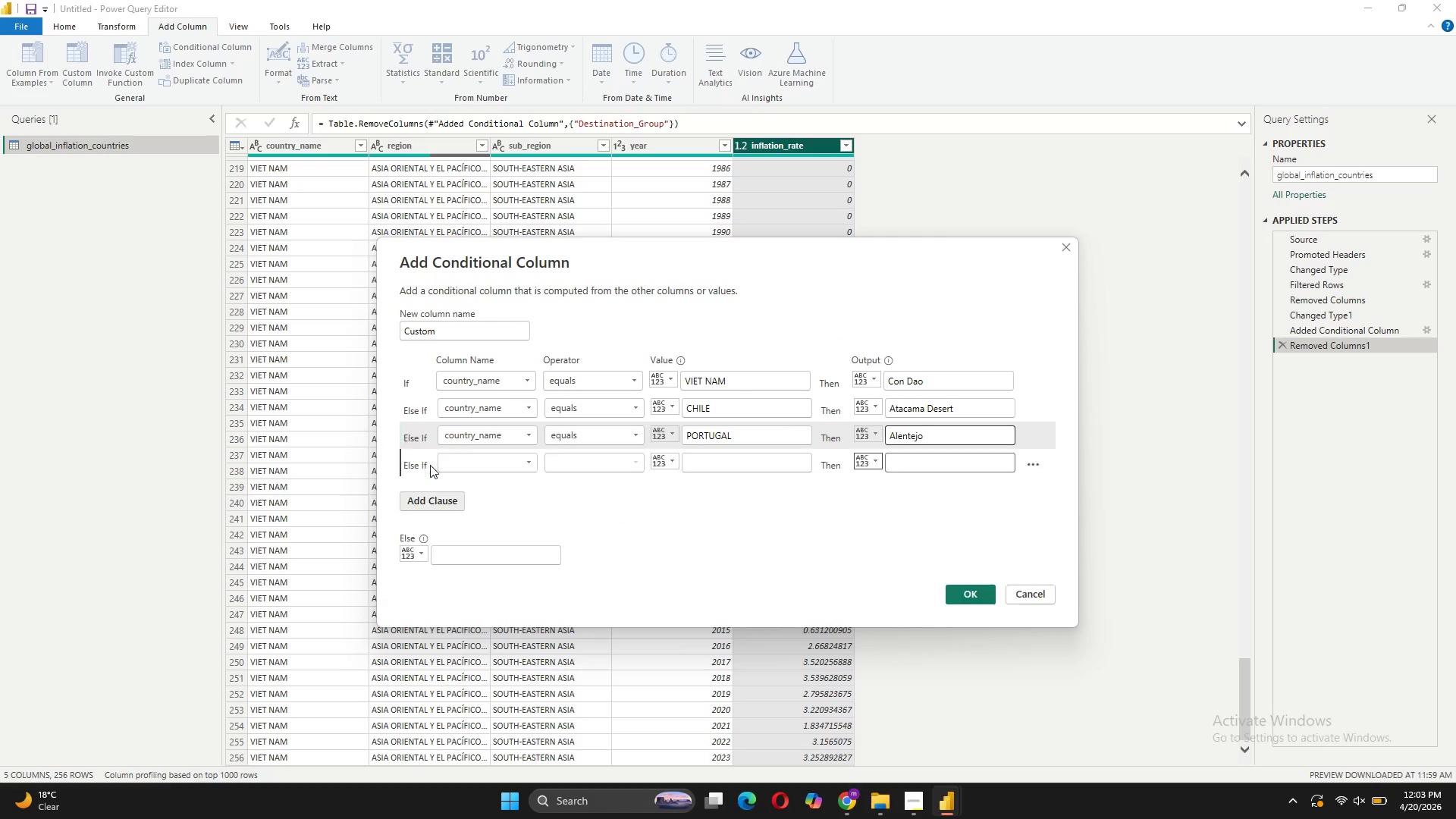 
key(CapsLock)
 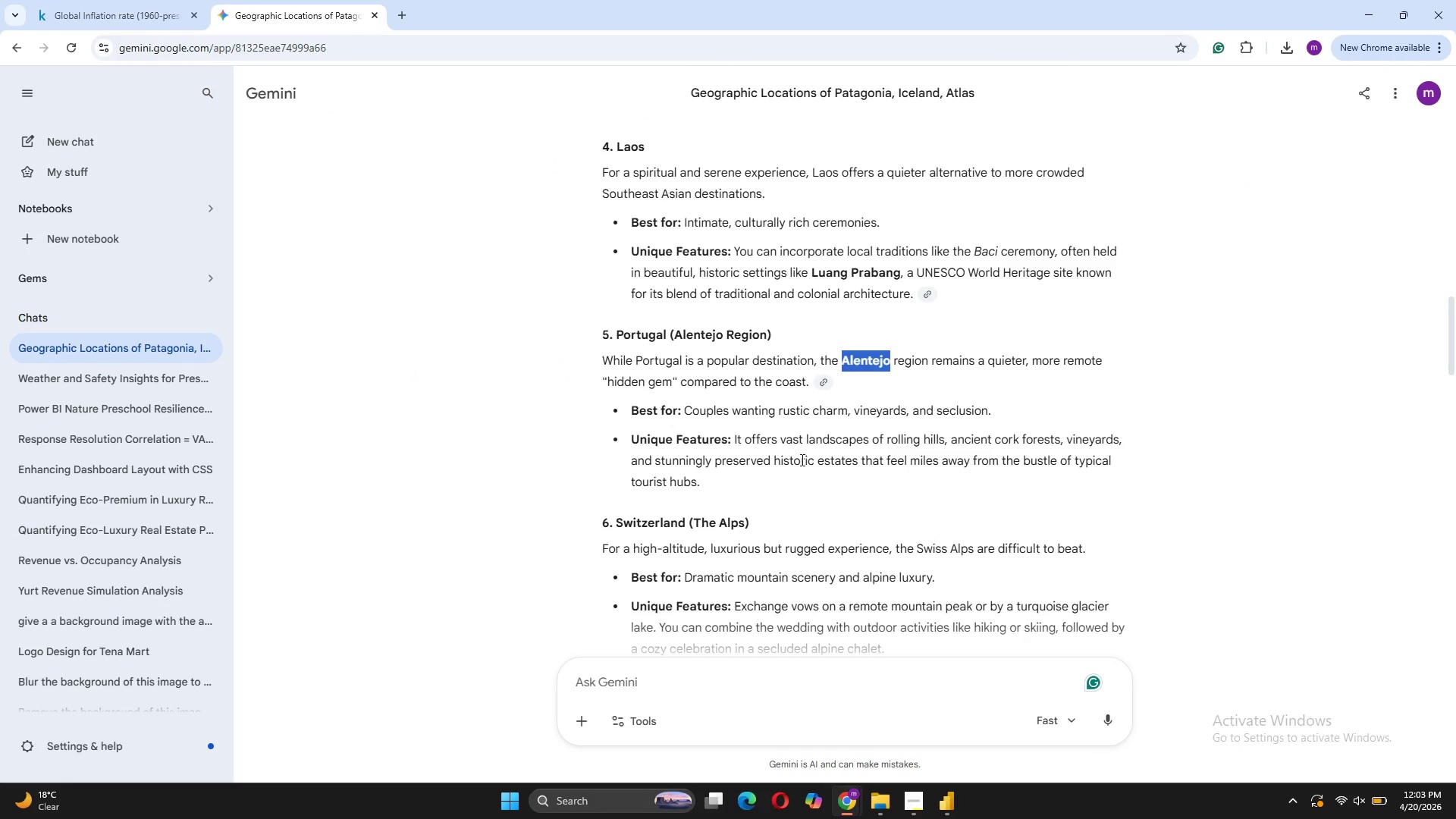 
scroll: coordinate [805, 444], scroll_direction: up, amount: 3.0
 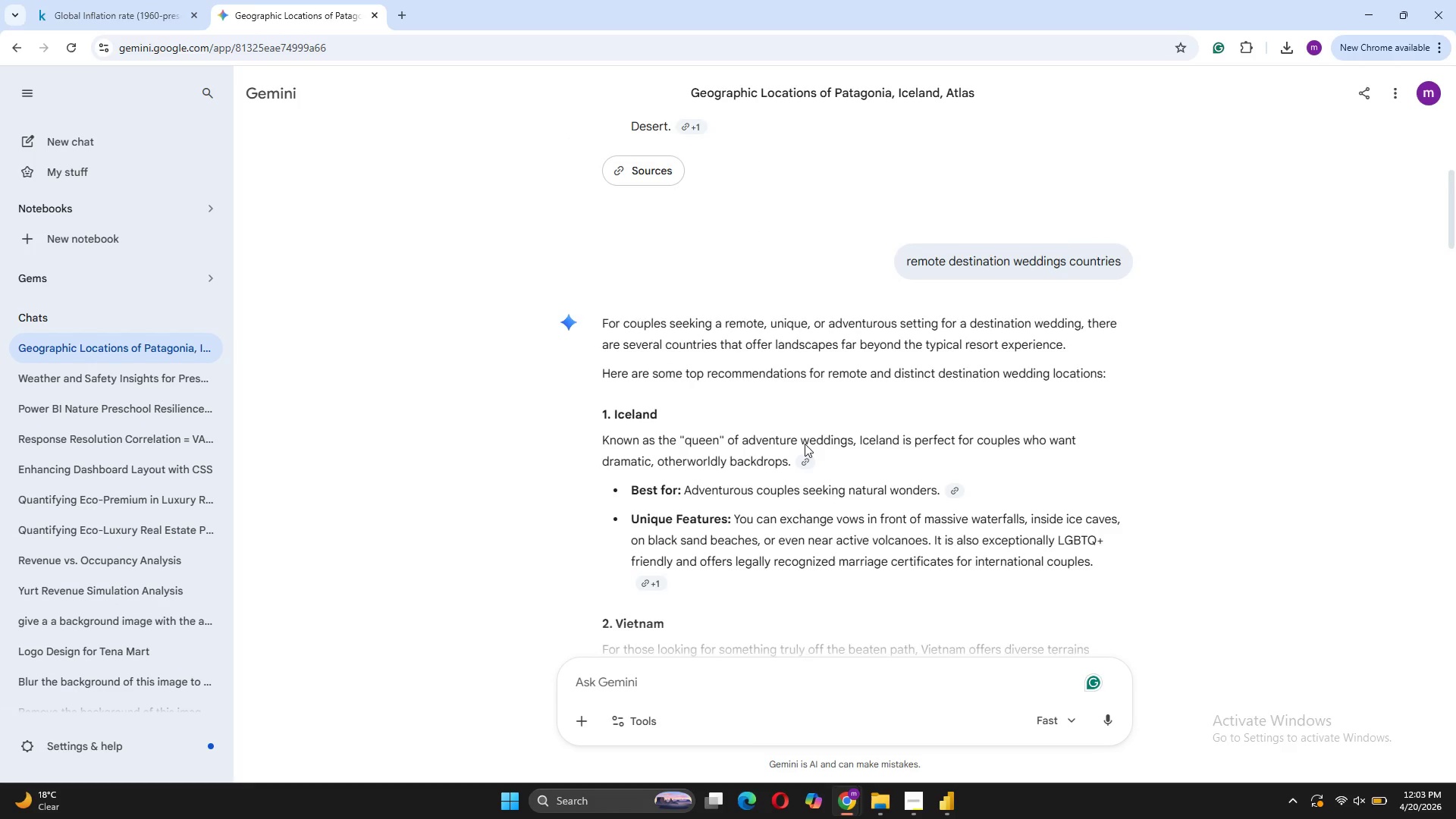 
scroll: coordinate [805, 444], scroll_direction: down, amount: 10.0
 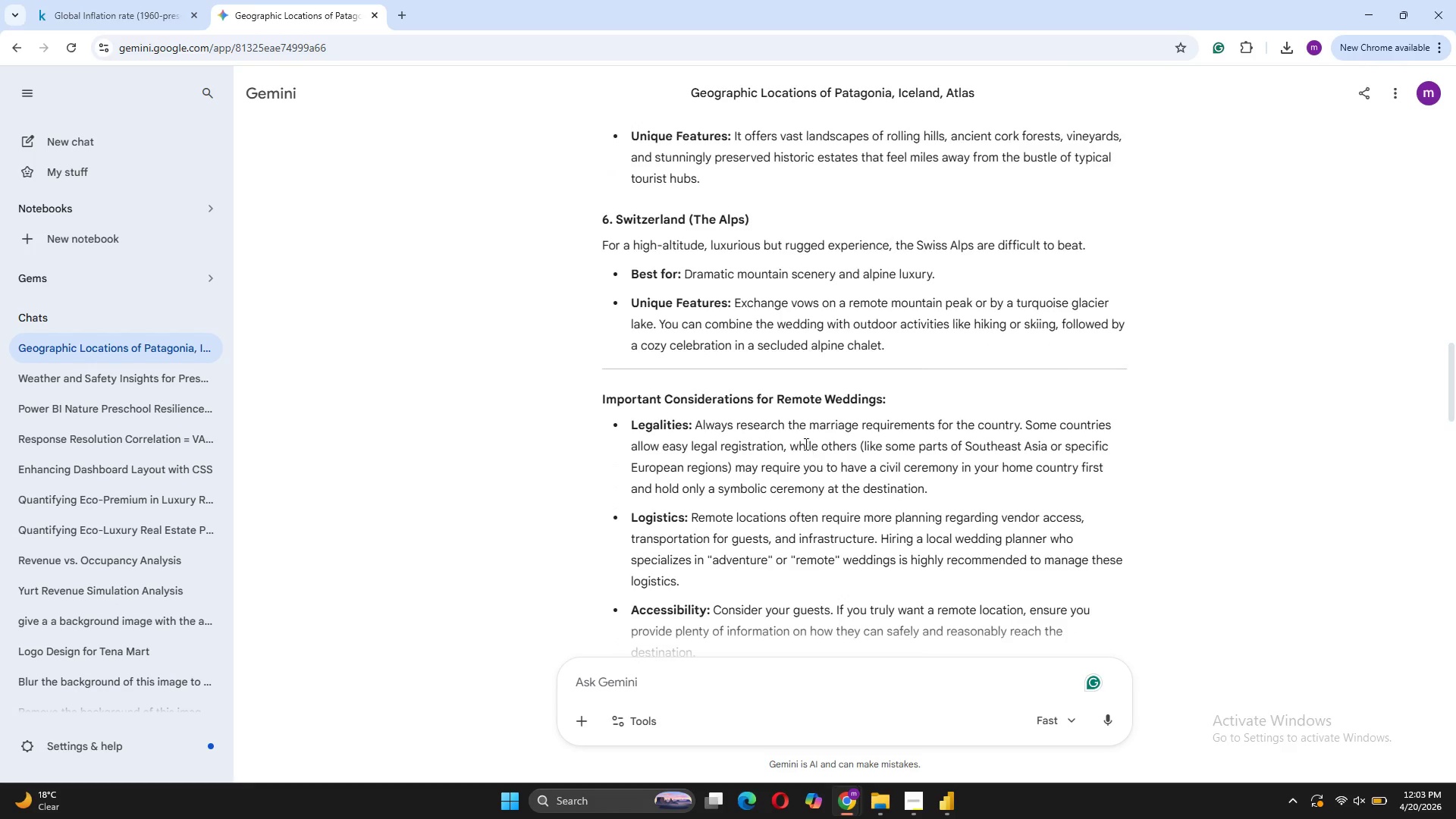 
scroll: coordinate [805, 444], scroll_direction: none, amount: 0.0
 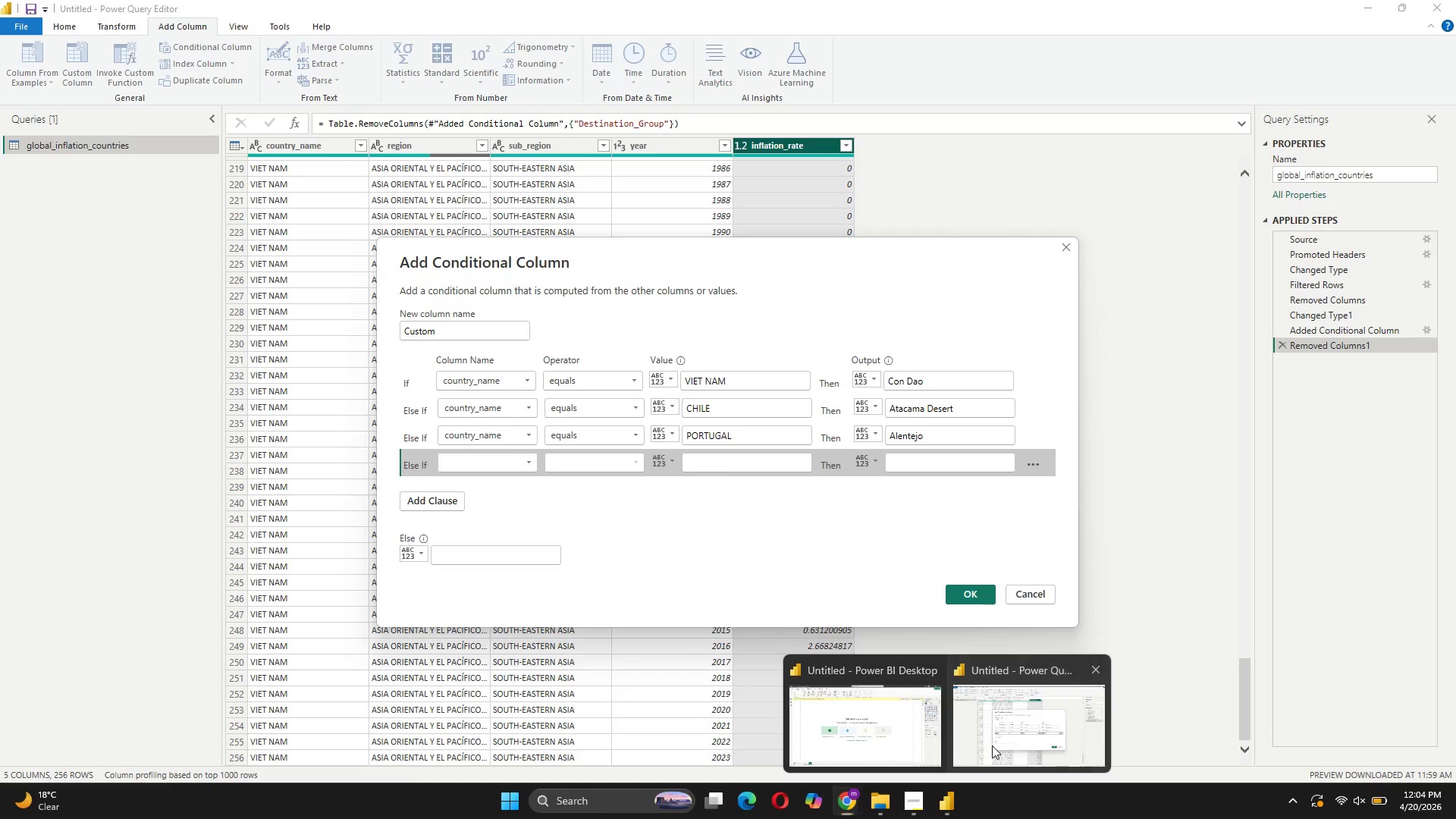 
scroll: coordinate [270, 587], scroll_direction: up, amount: 5.0
 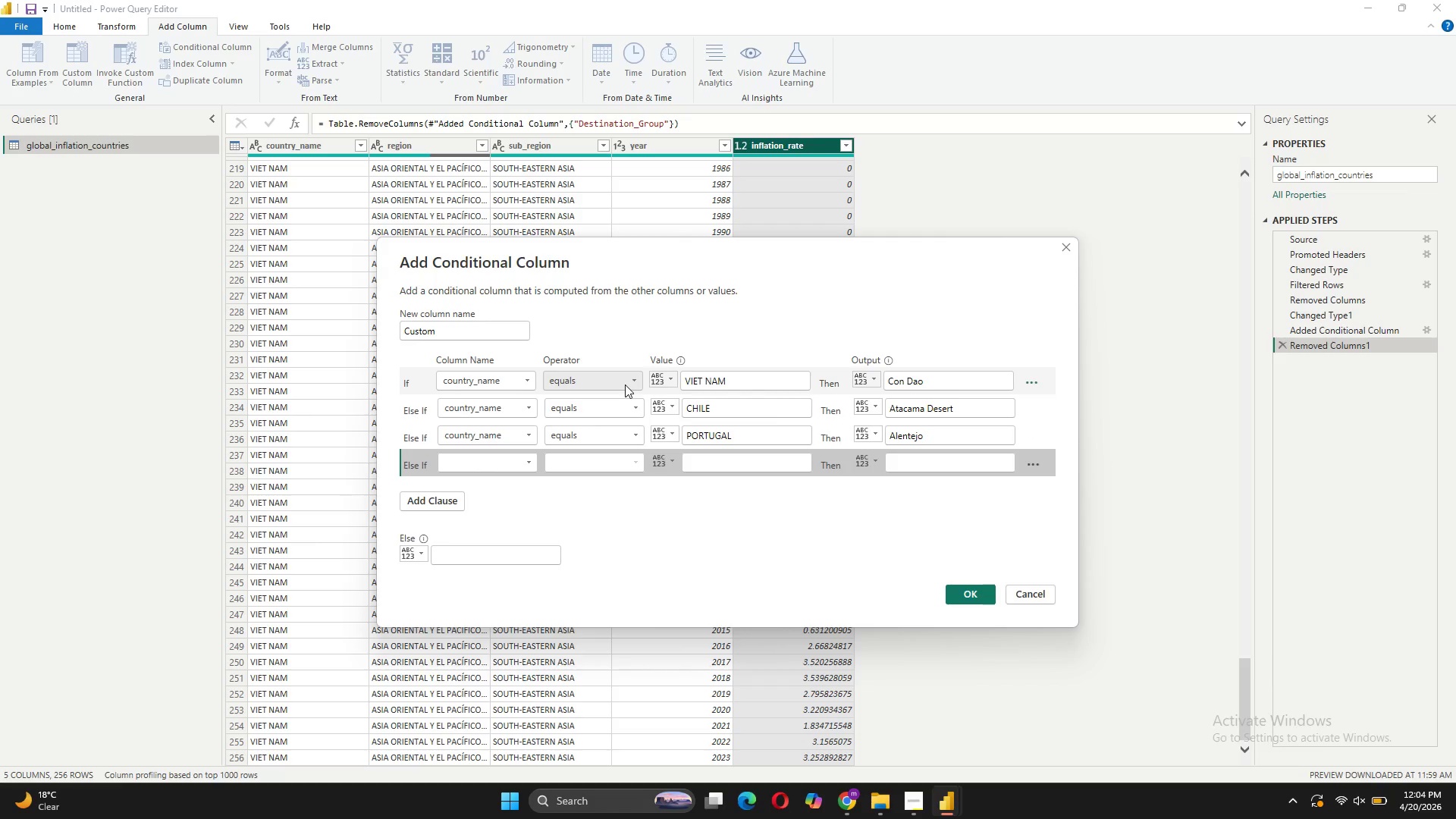 
left_click([469, 465])
 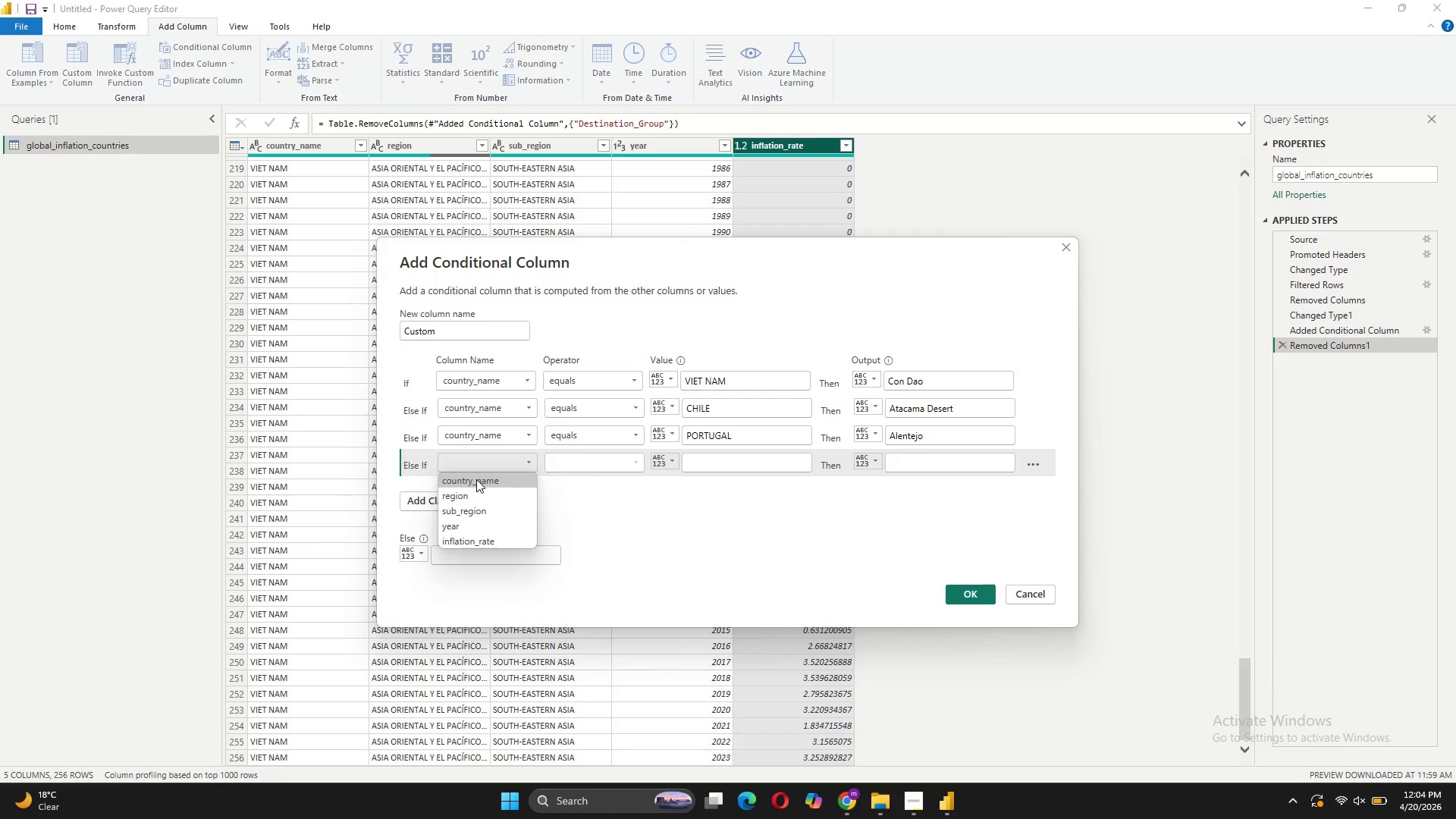 
left_click([477, 481])
 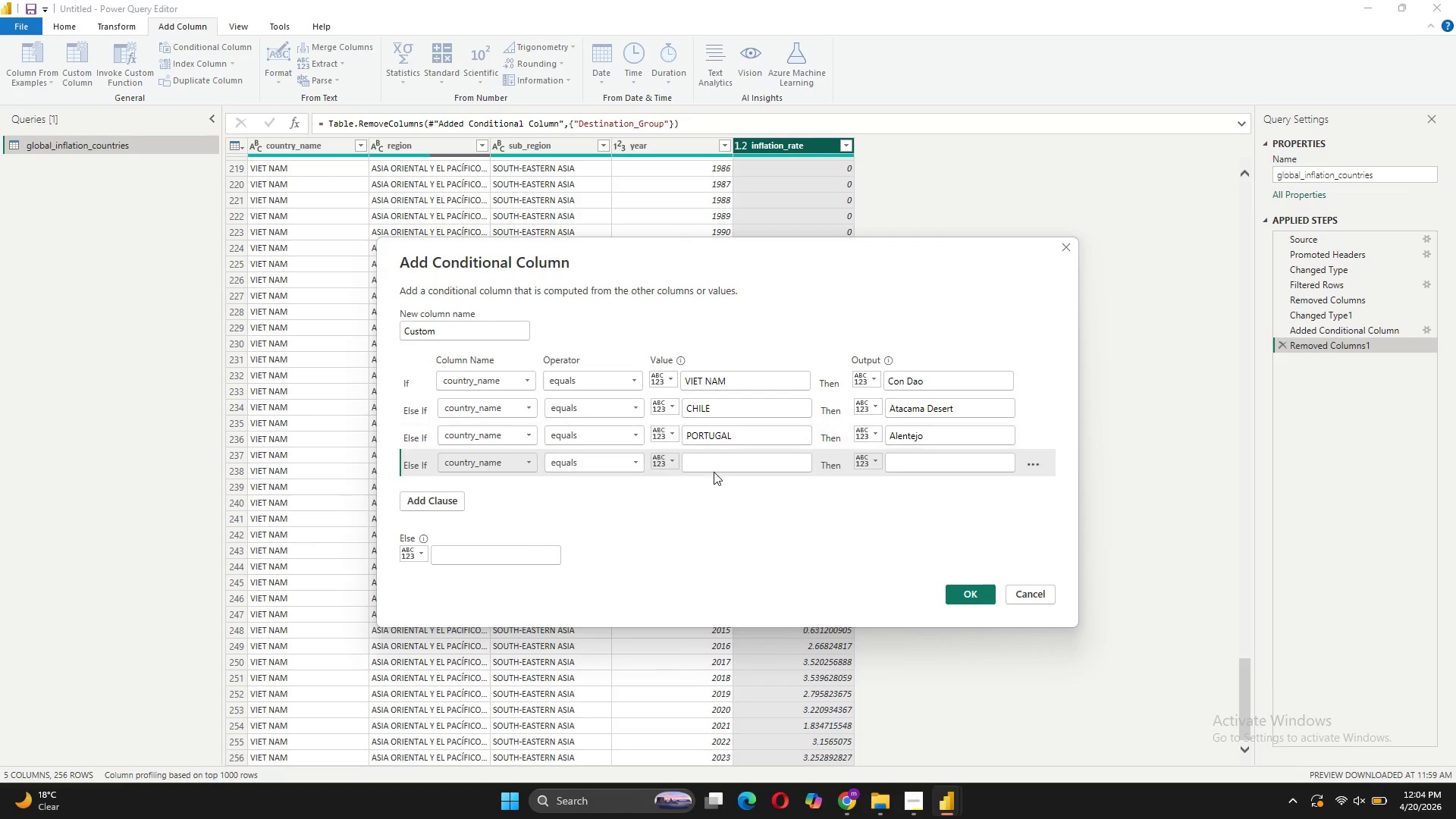 
left_click([717, 466])
 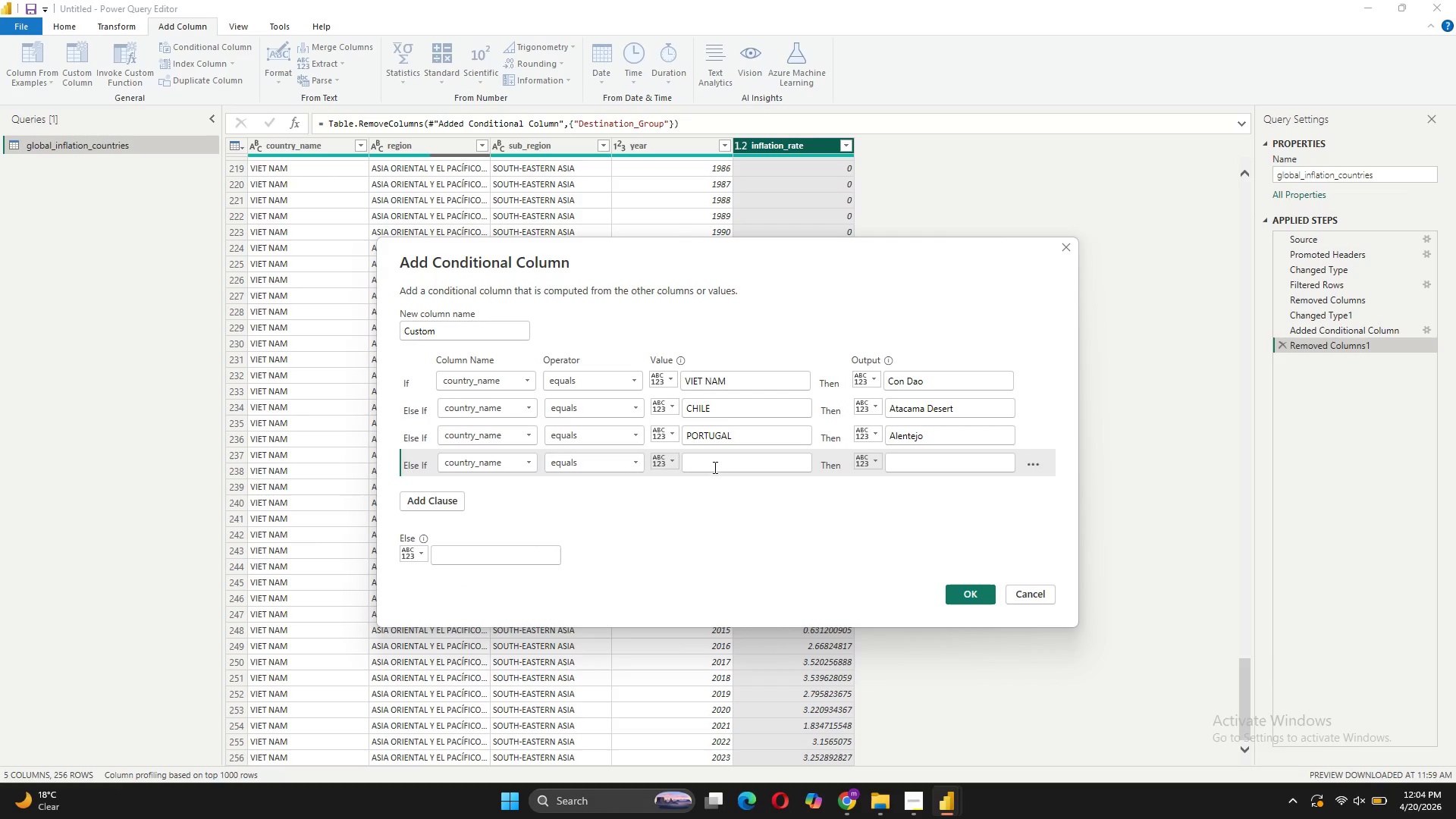 
type(ARGENTINA)
 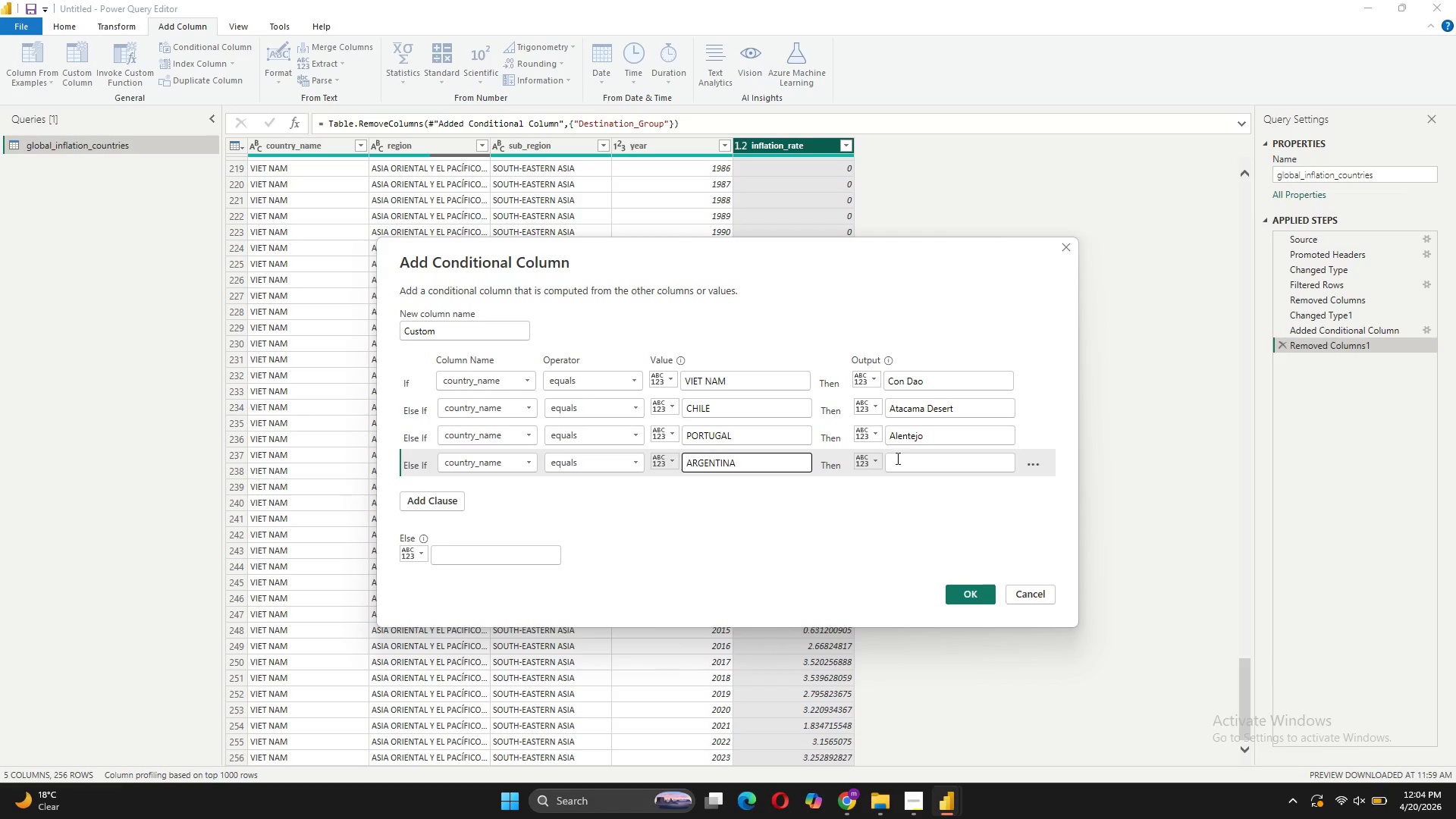 
left_click([899, 463])
 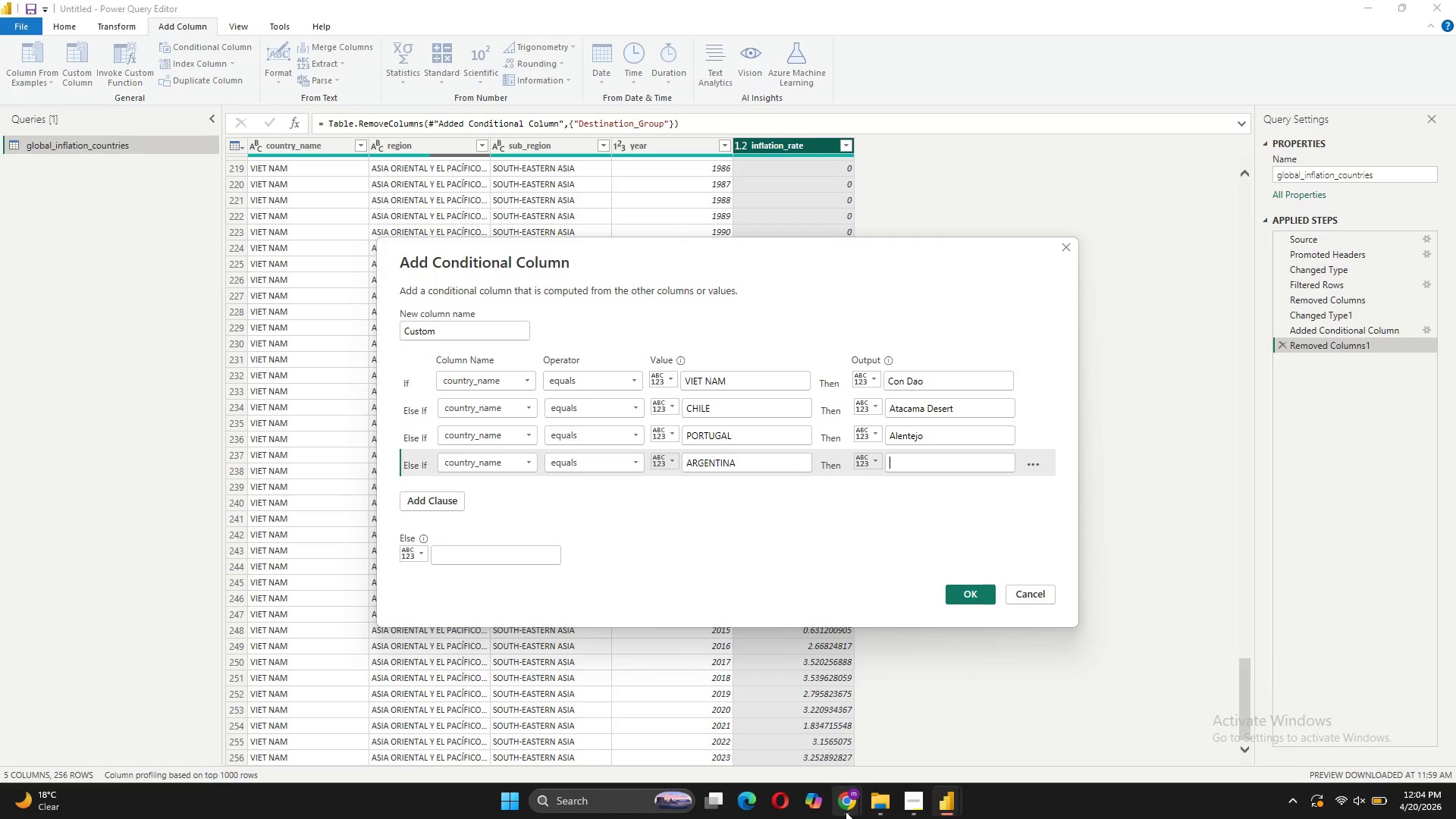 
left_click([949, 704])
 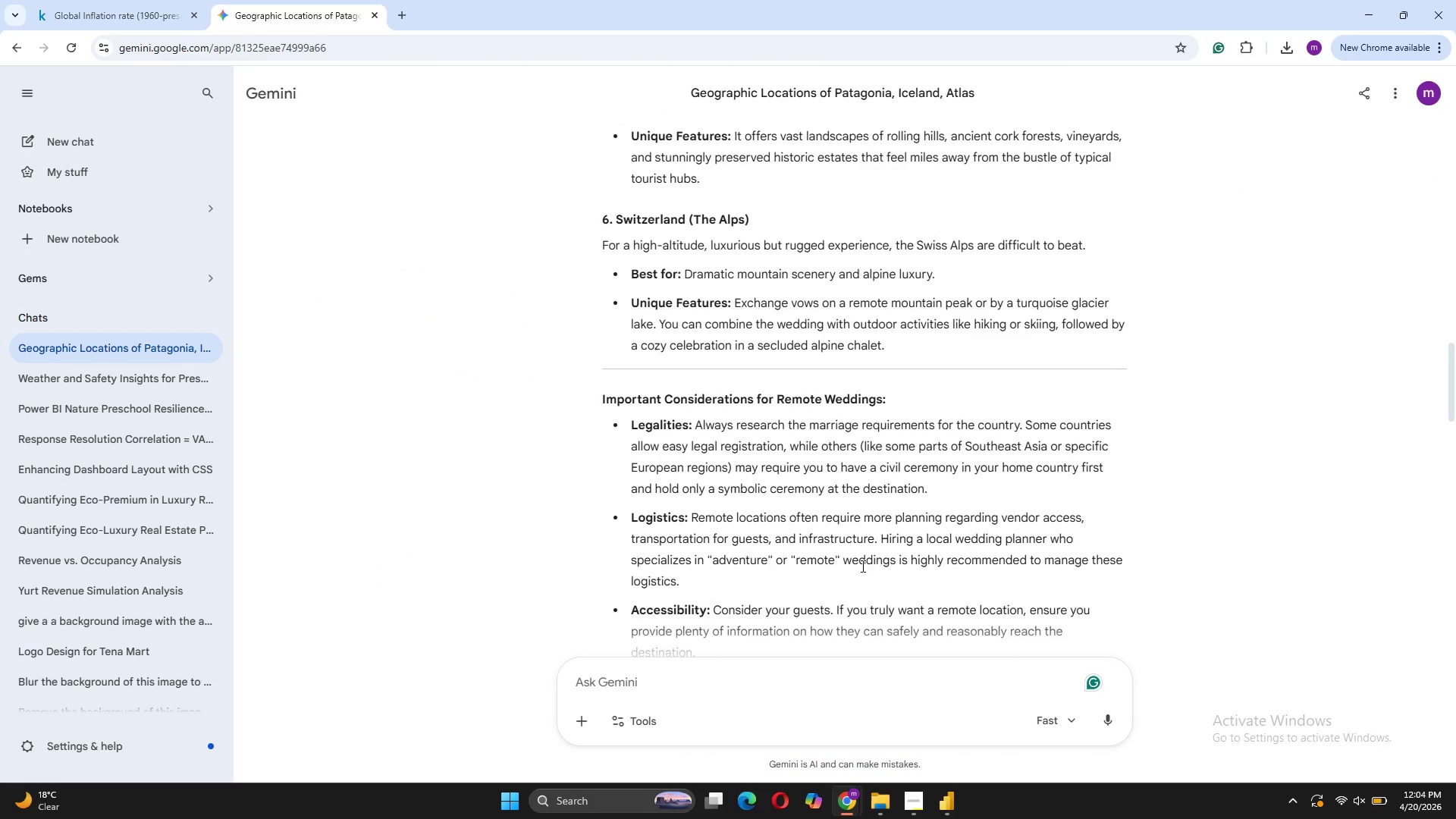 
scroll: coordinate [866, 571], scroll_direction: up, amount: 21.0
 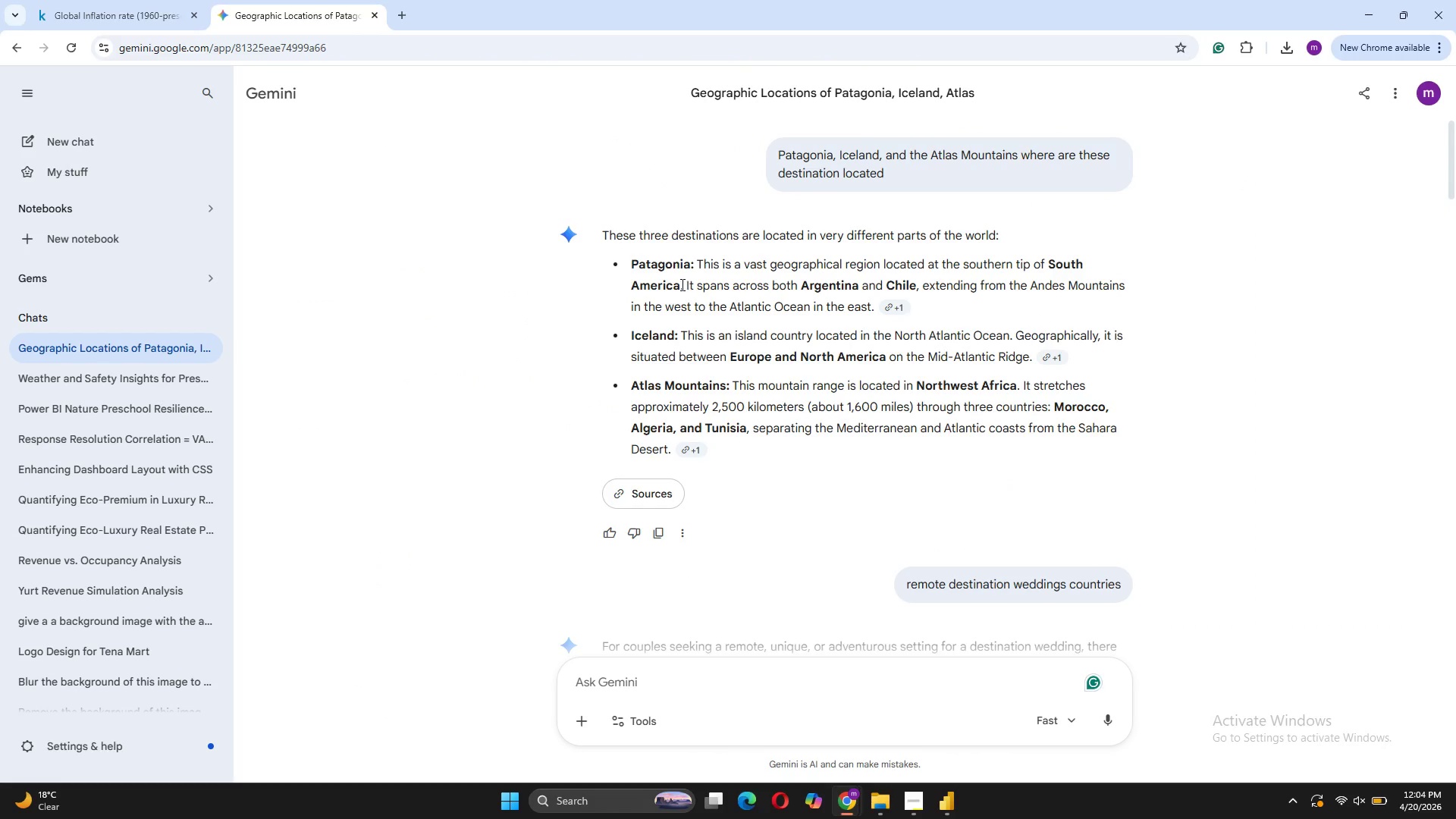 
left_click_drag(start_coordinate=[689, 266], to_coordinate=[627, 262])
 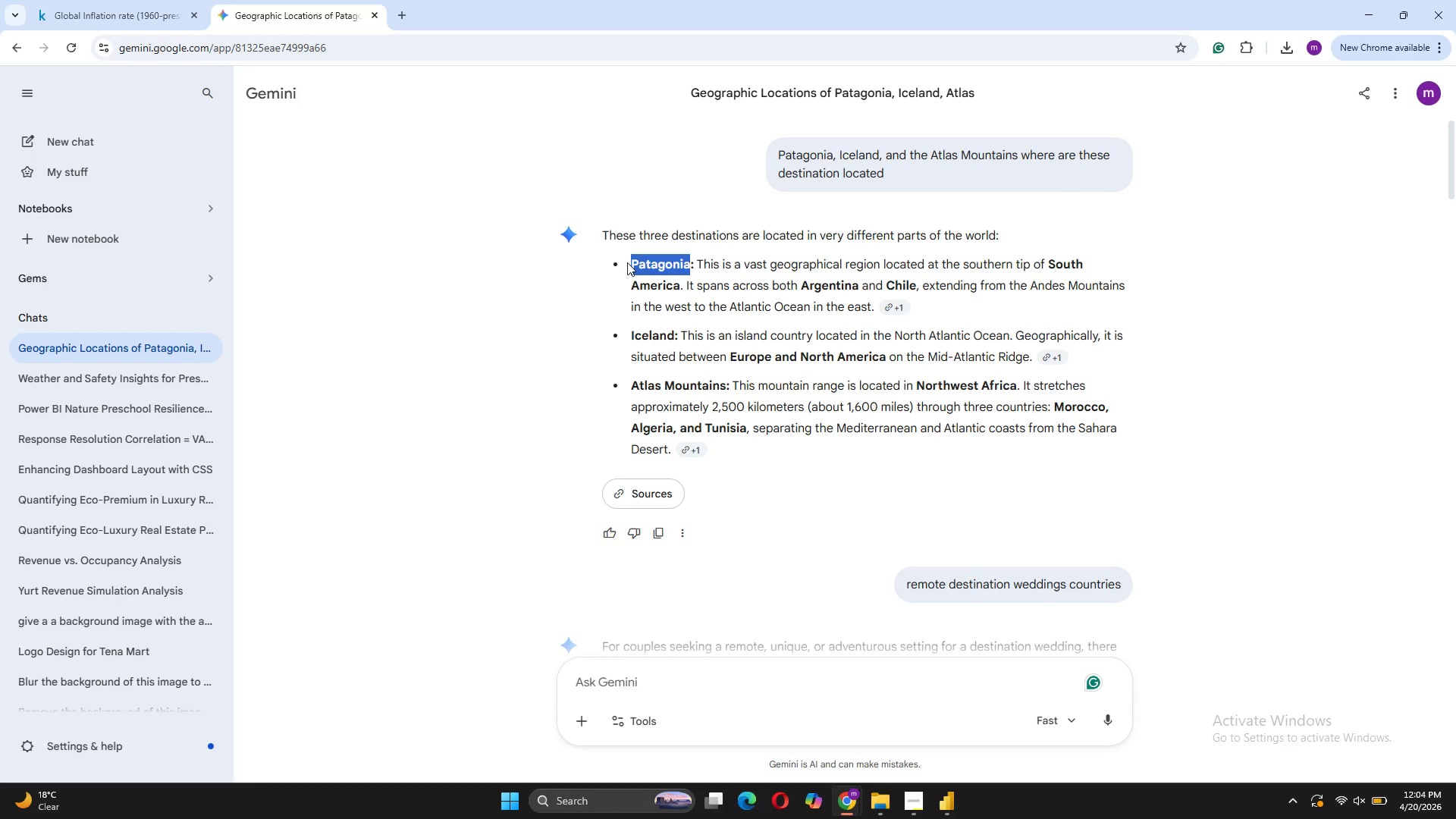 
key(Control+C)
 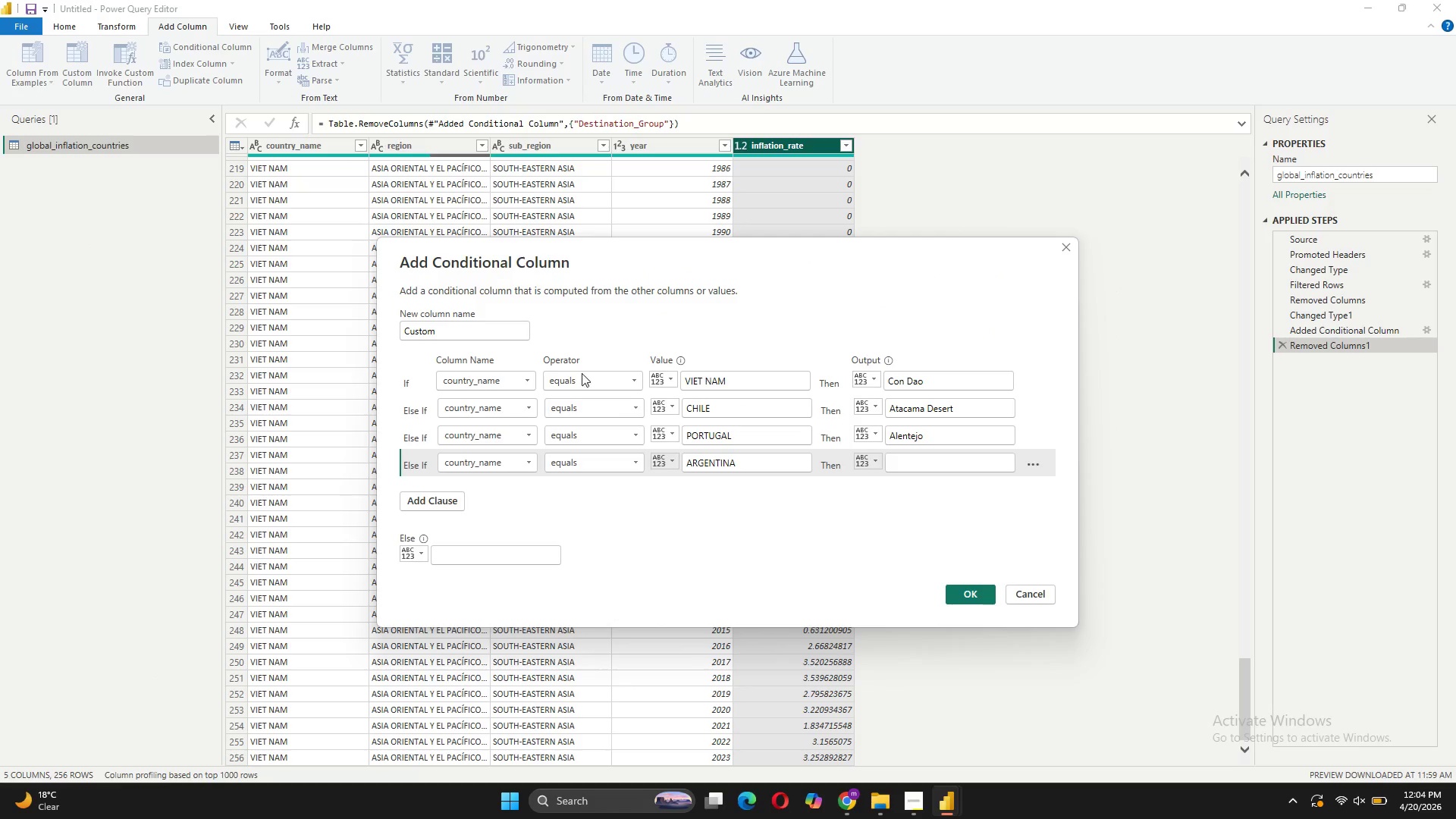 
key(Control+V)
 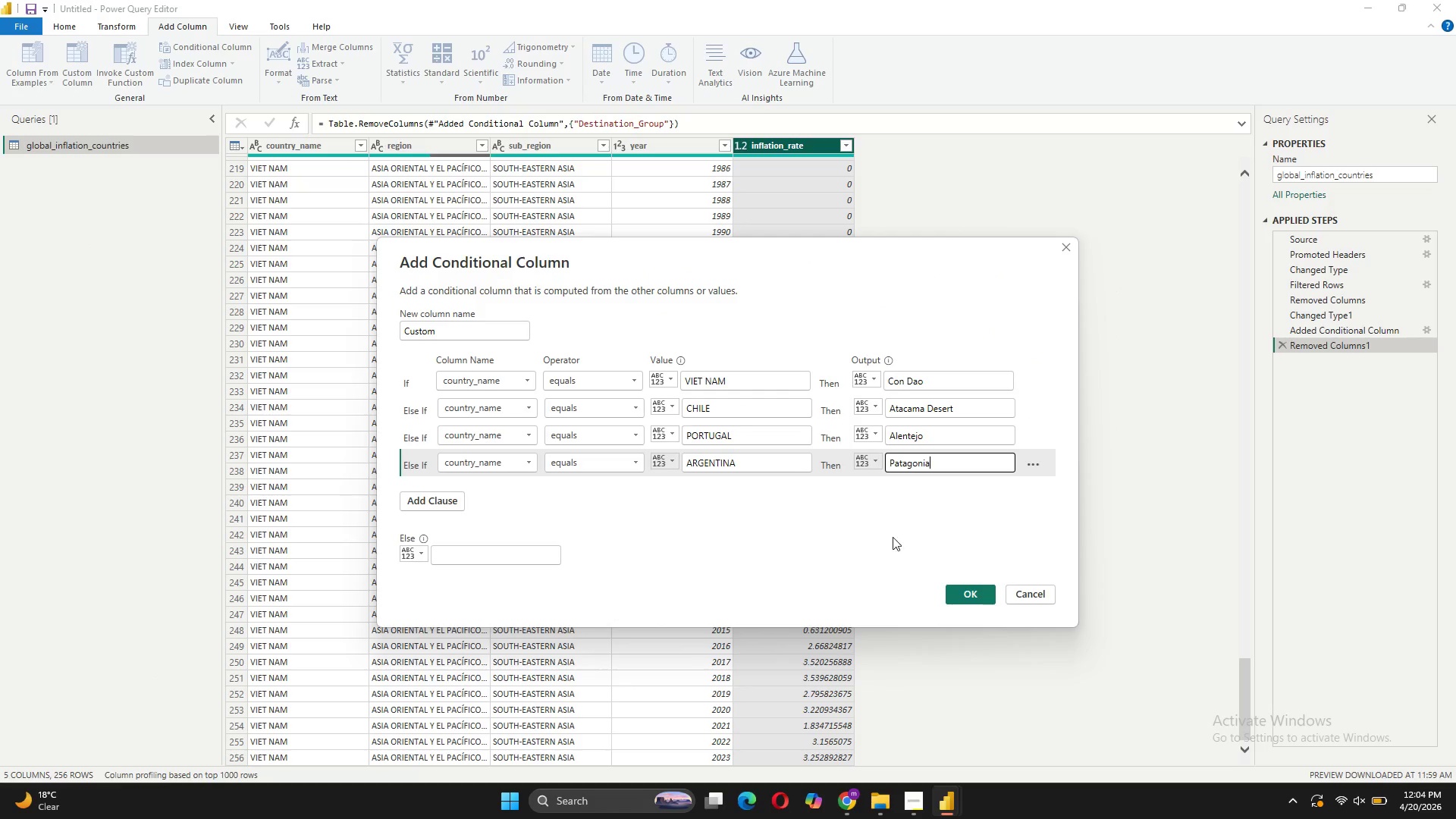 
left_click([972, 594])
 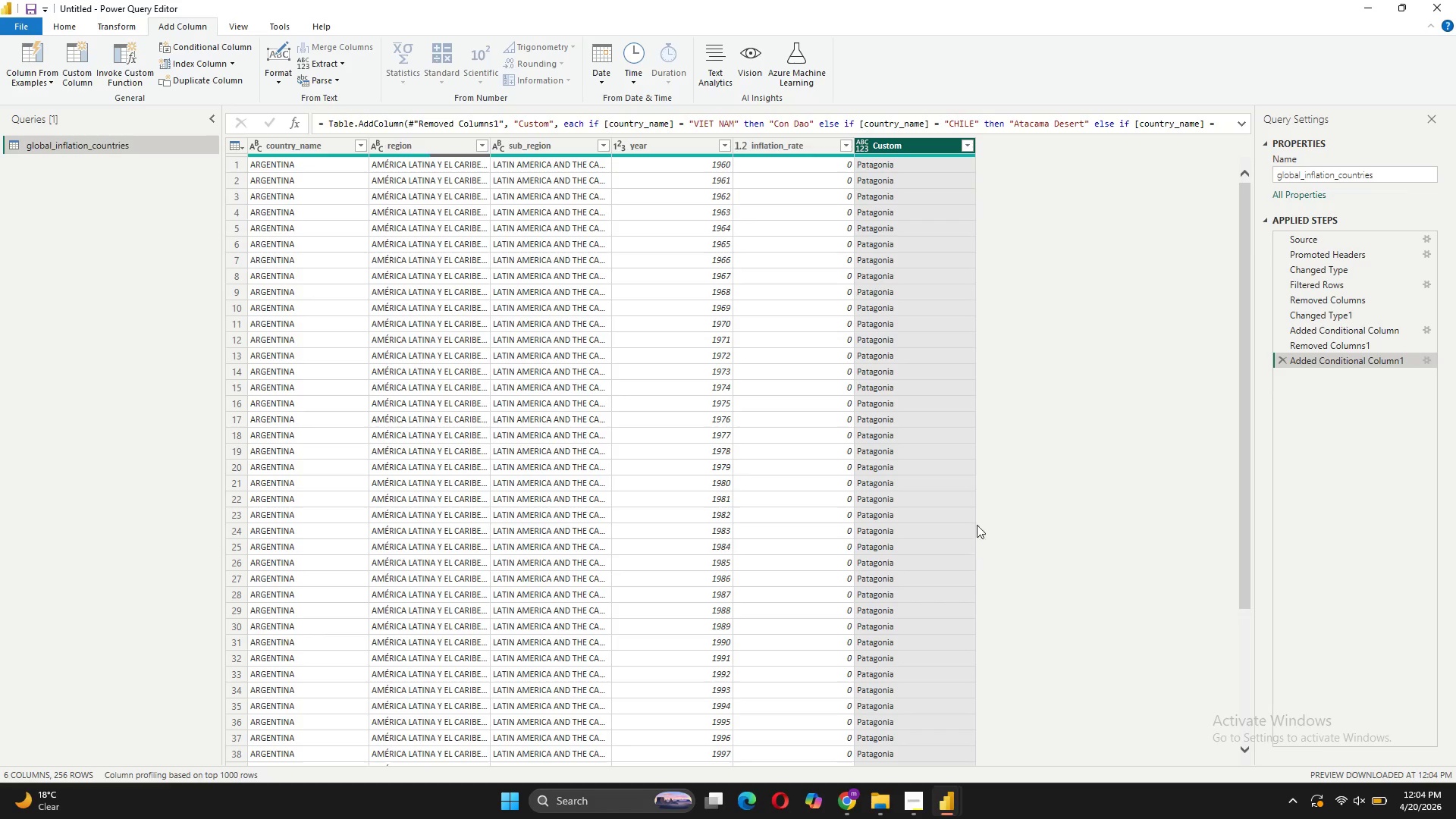 
scroll: coordinate [892, 488], scroll_direction: down, amount: 41.0
 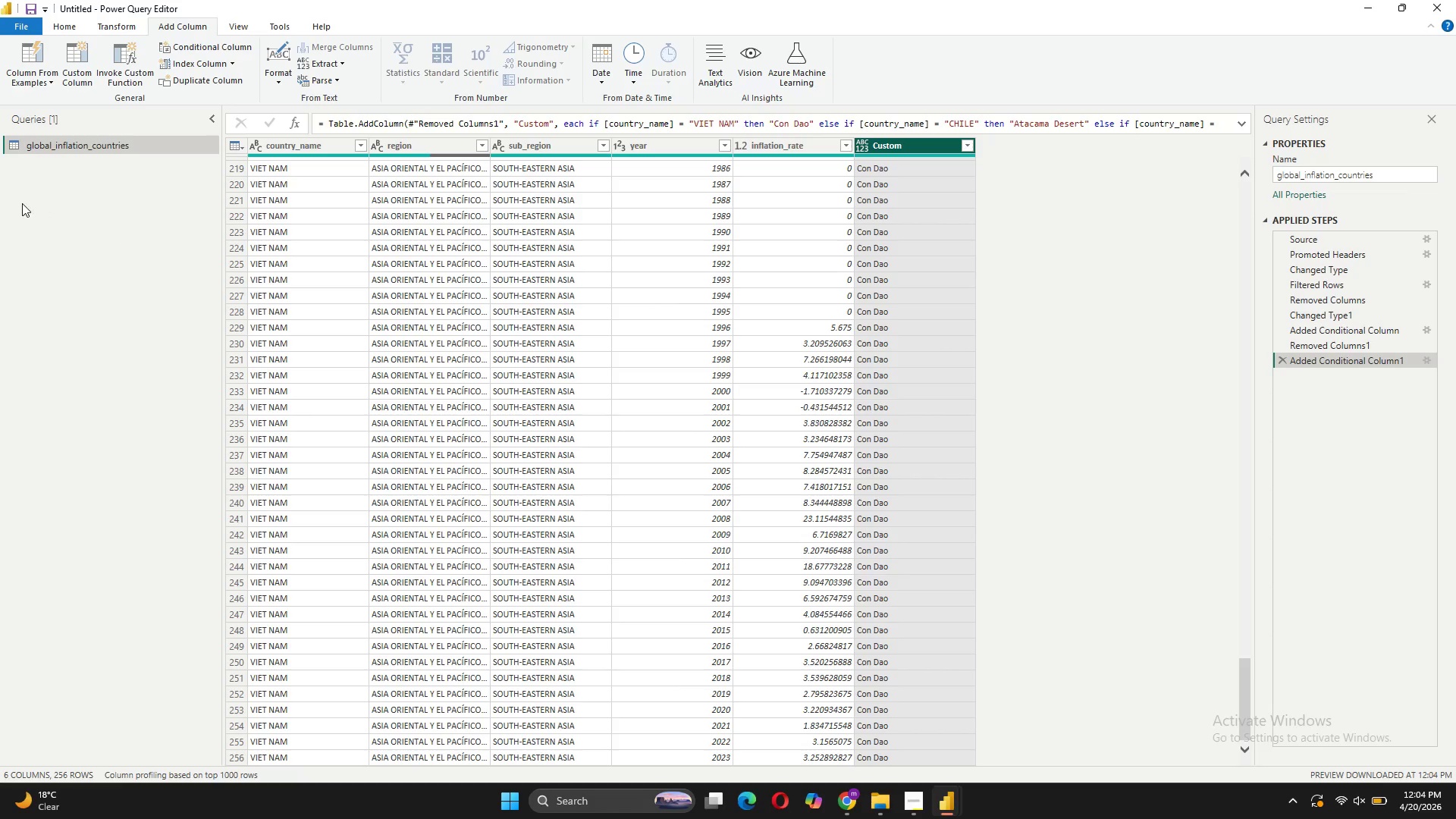 
left_click([74, 78])
 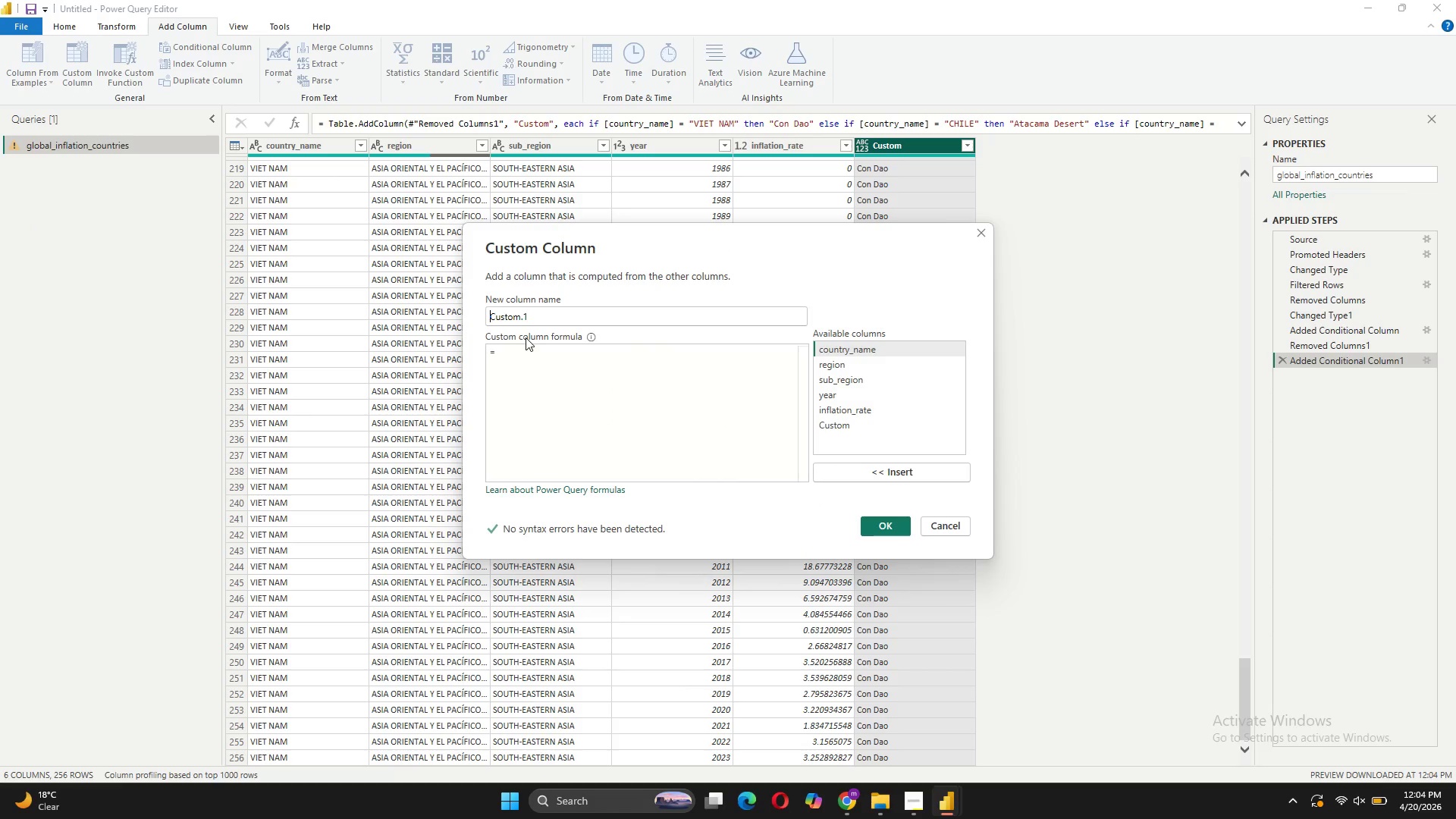 
left_click_drag(start_coordinate=[544, 318], to_coordinate=[456, 316])
 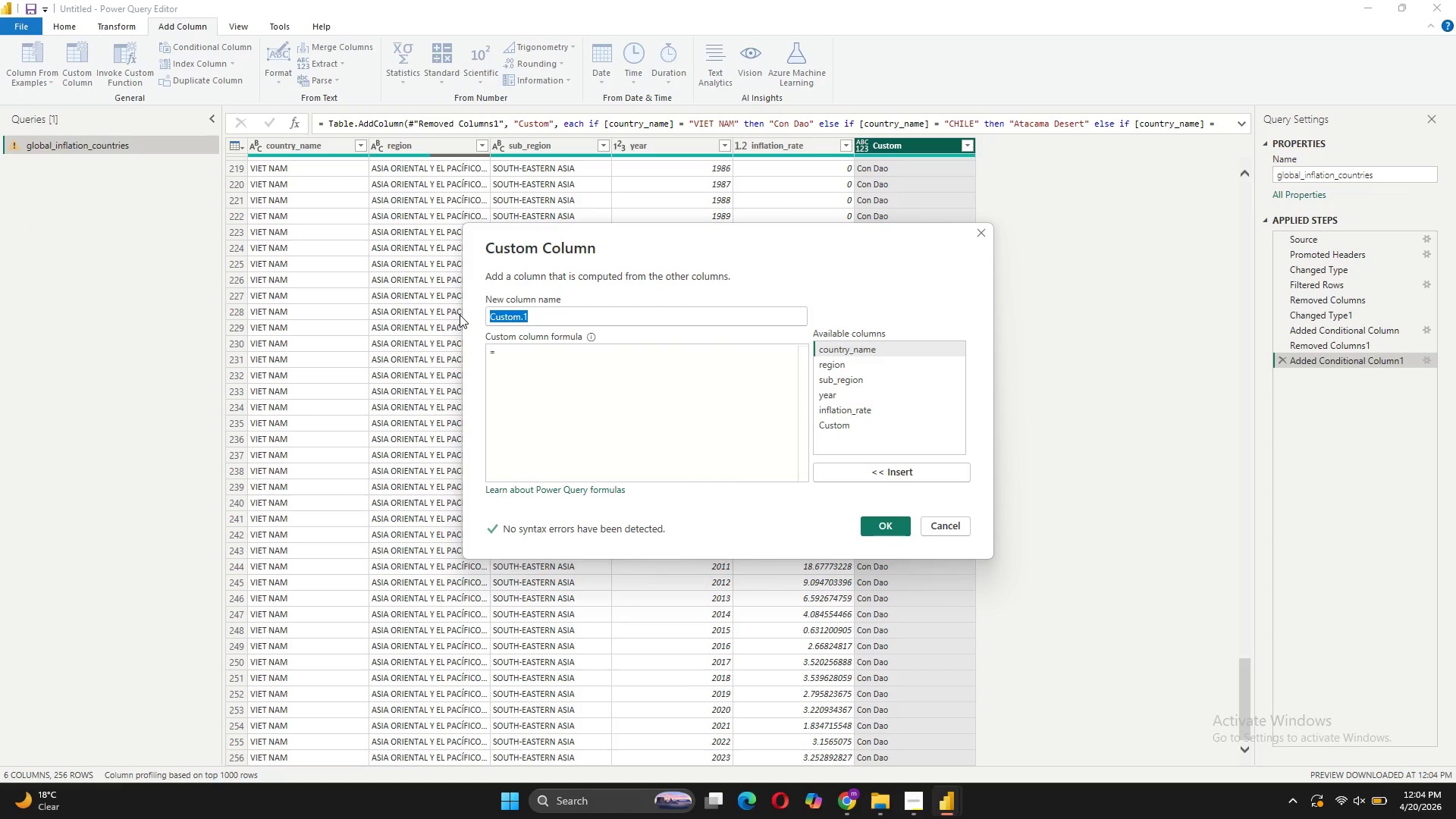 
key(Backspace)
type(Decade)
 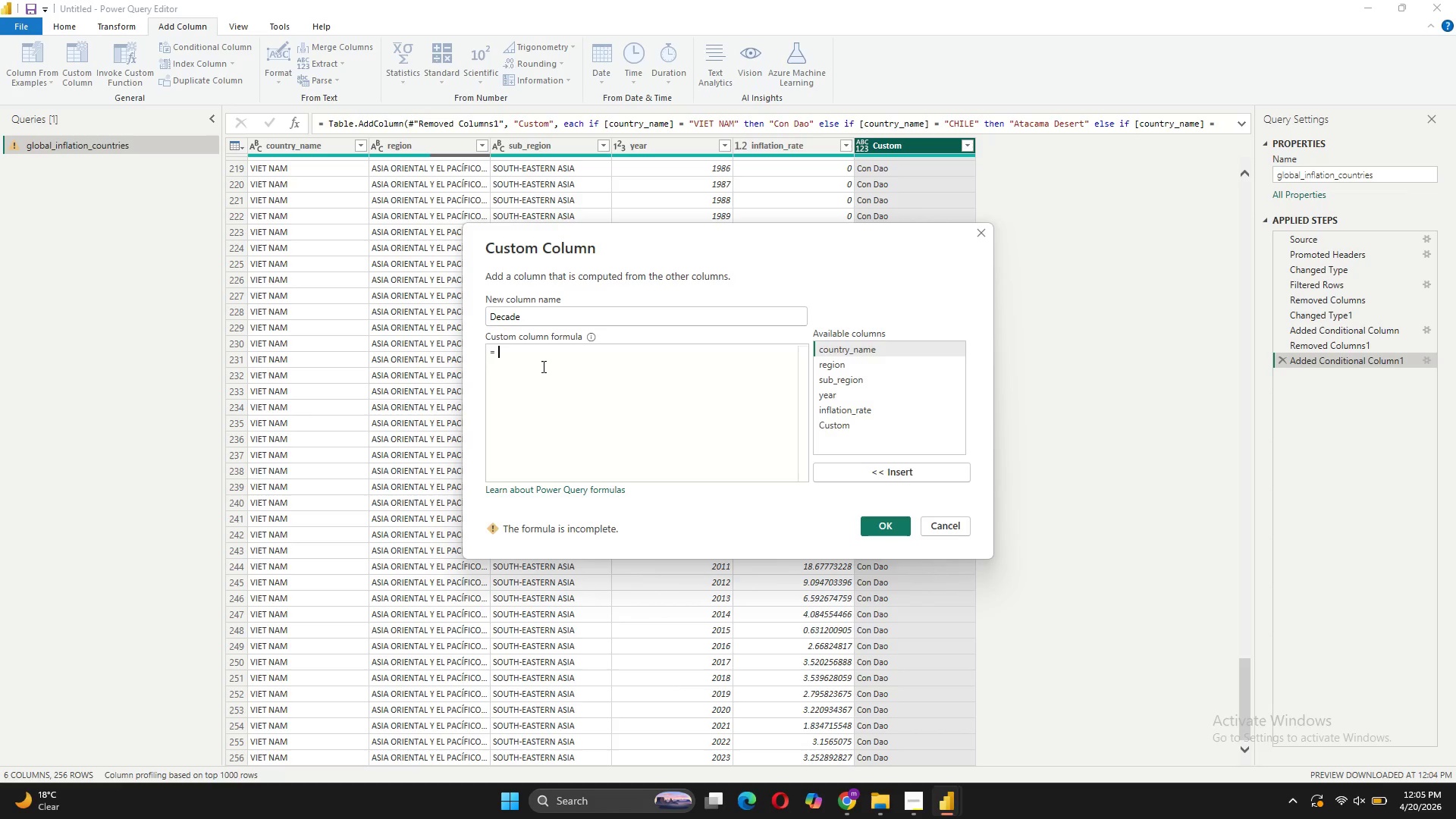 
type(Number.IN)
key(Backspace)
type(NTEG)
 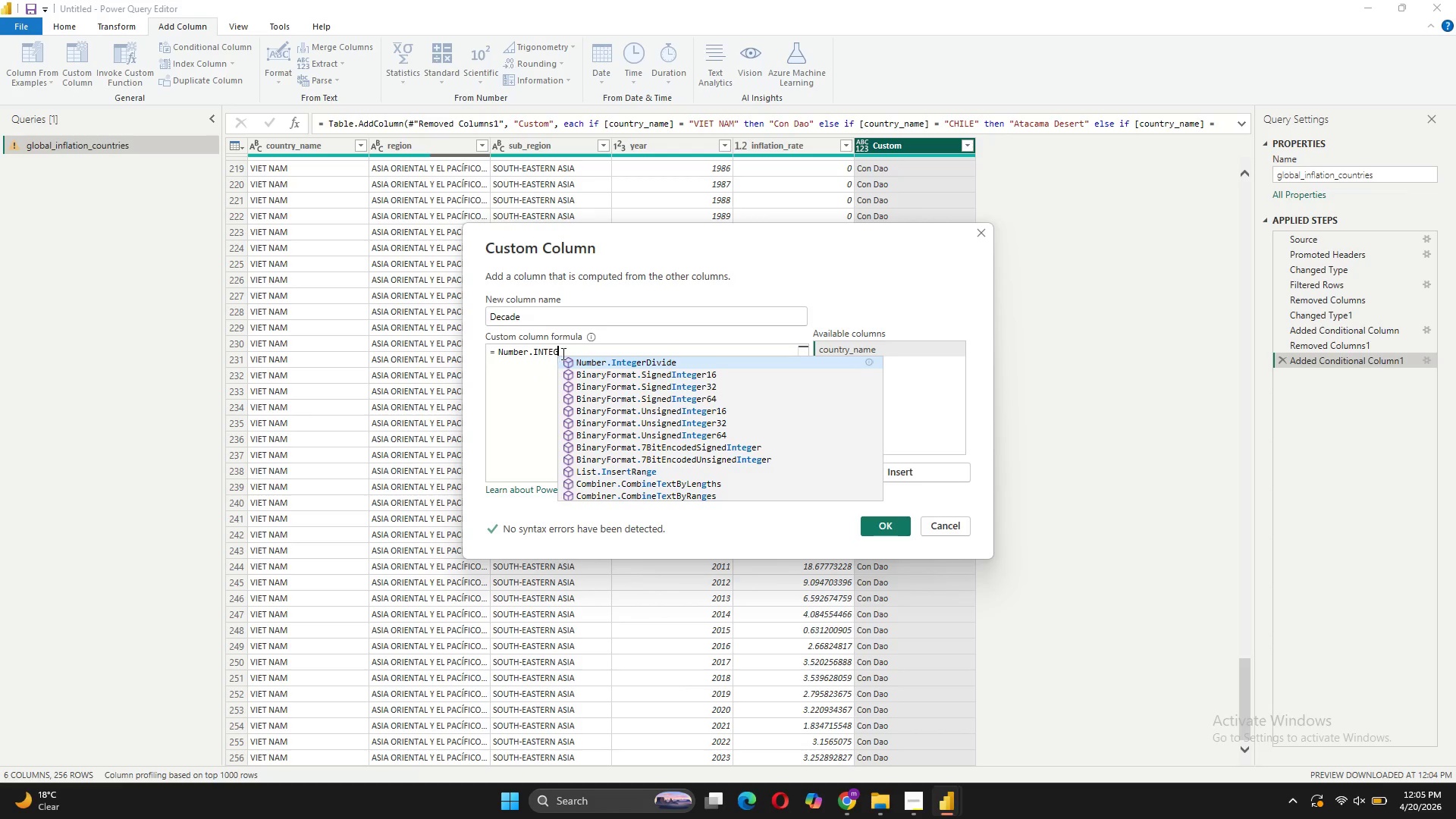 
left_click([635, 360])
 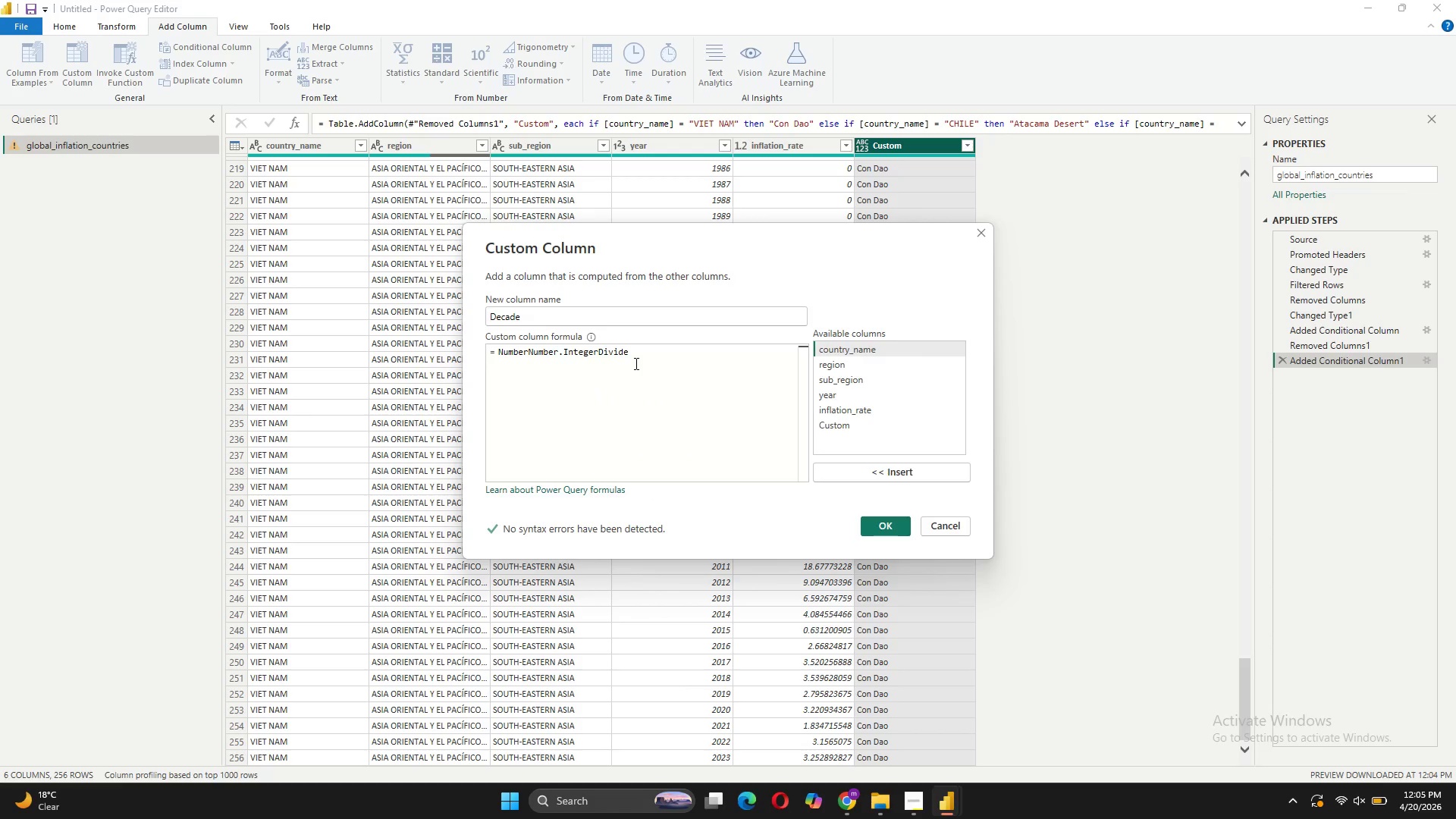 
type([year], 10) * 10)
 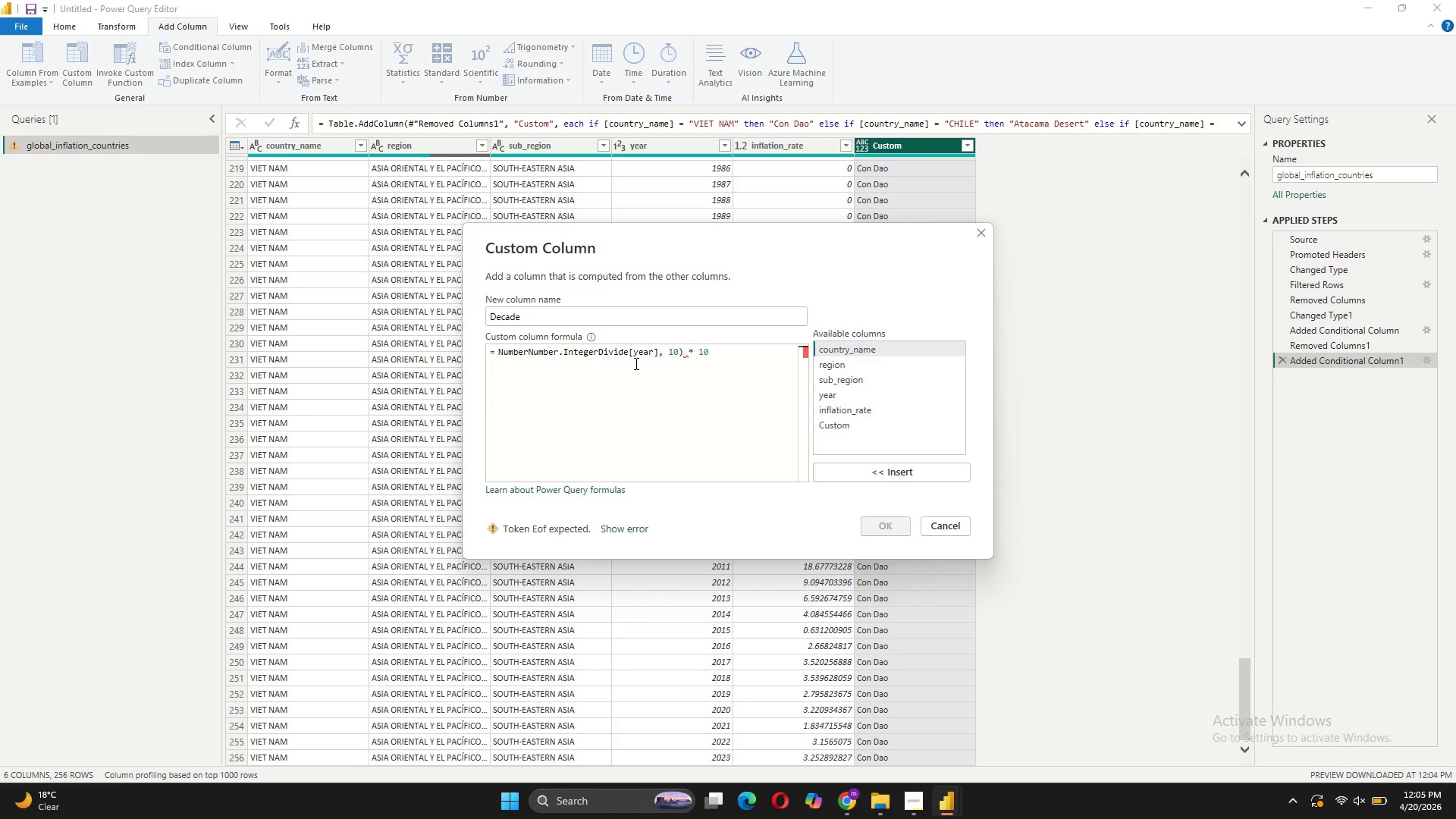 
wait(6.62)
 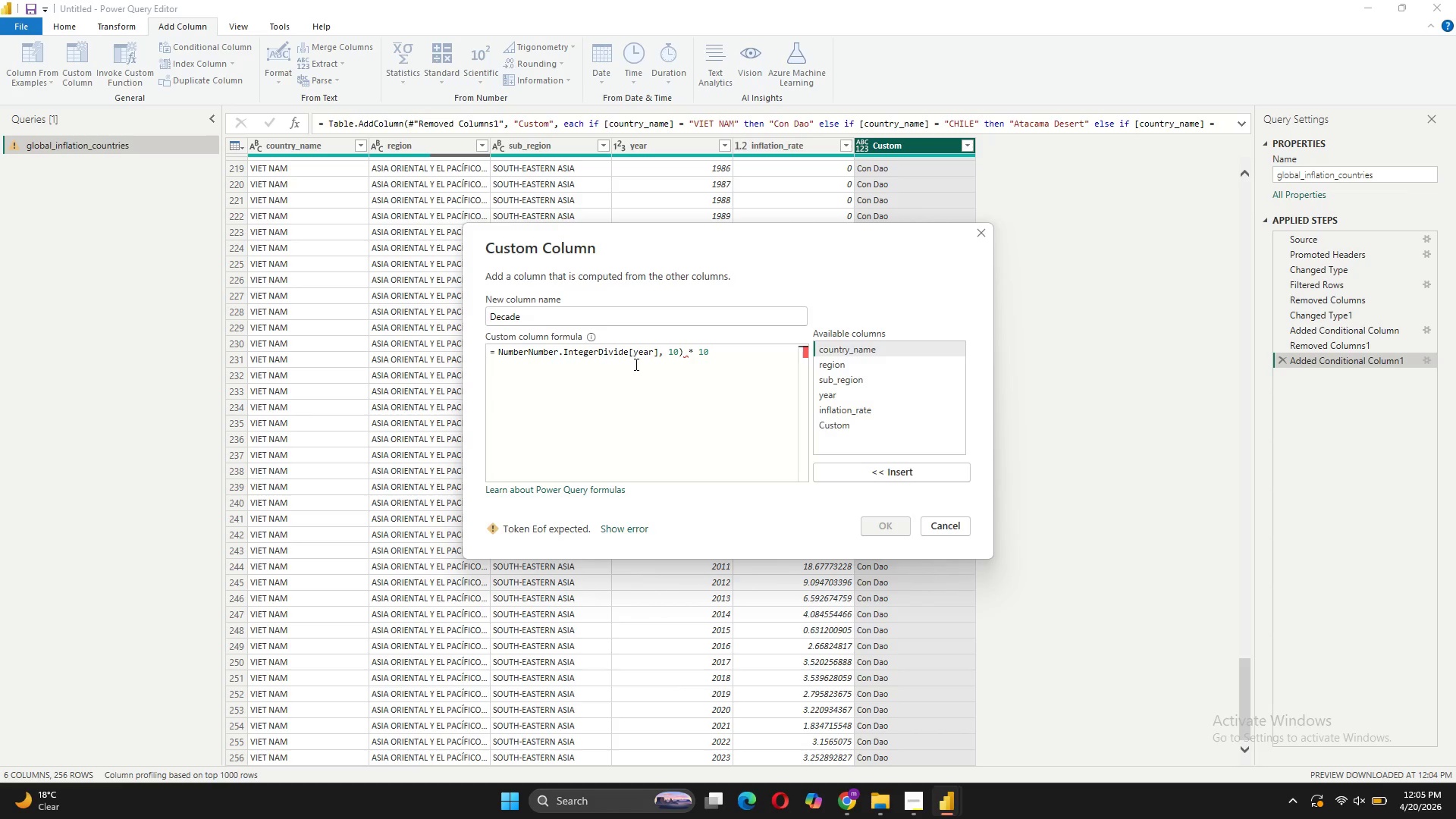 
key(Shift+9)
 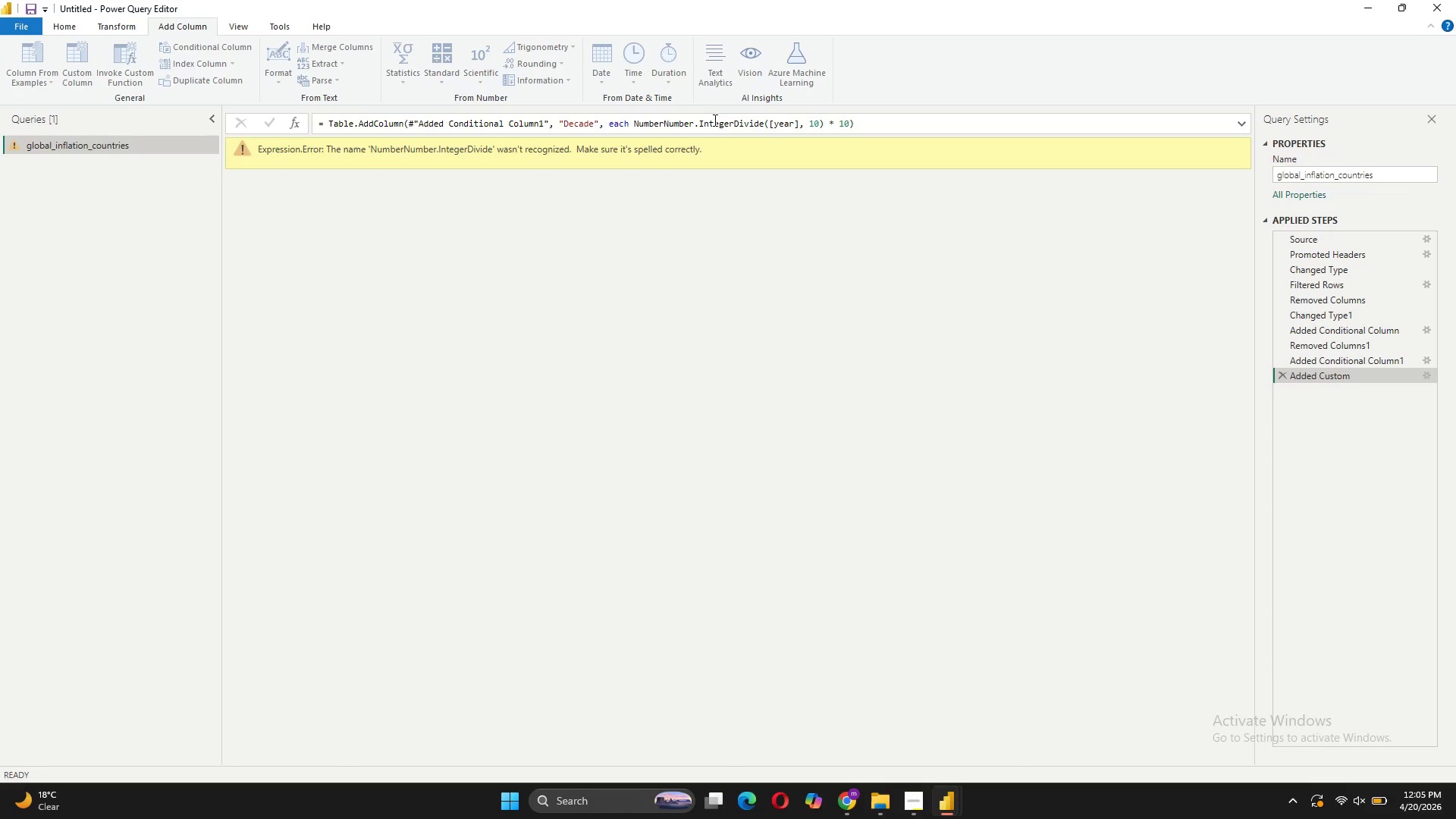 
wait(12.33)
 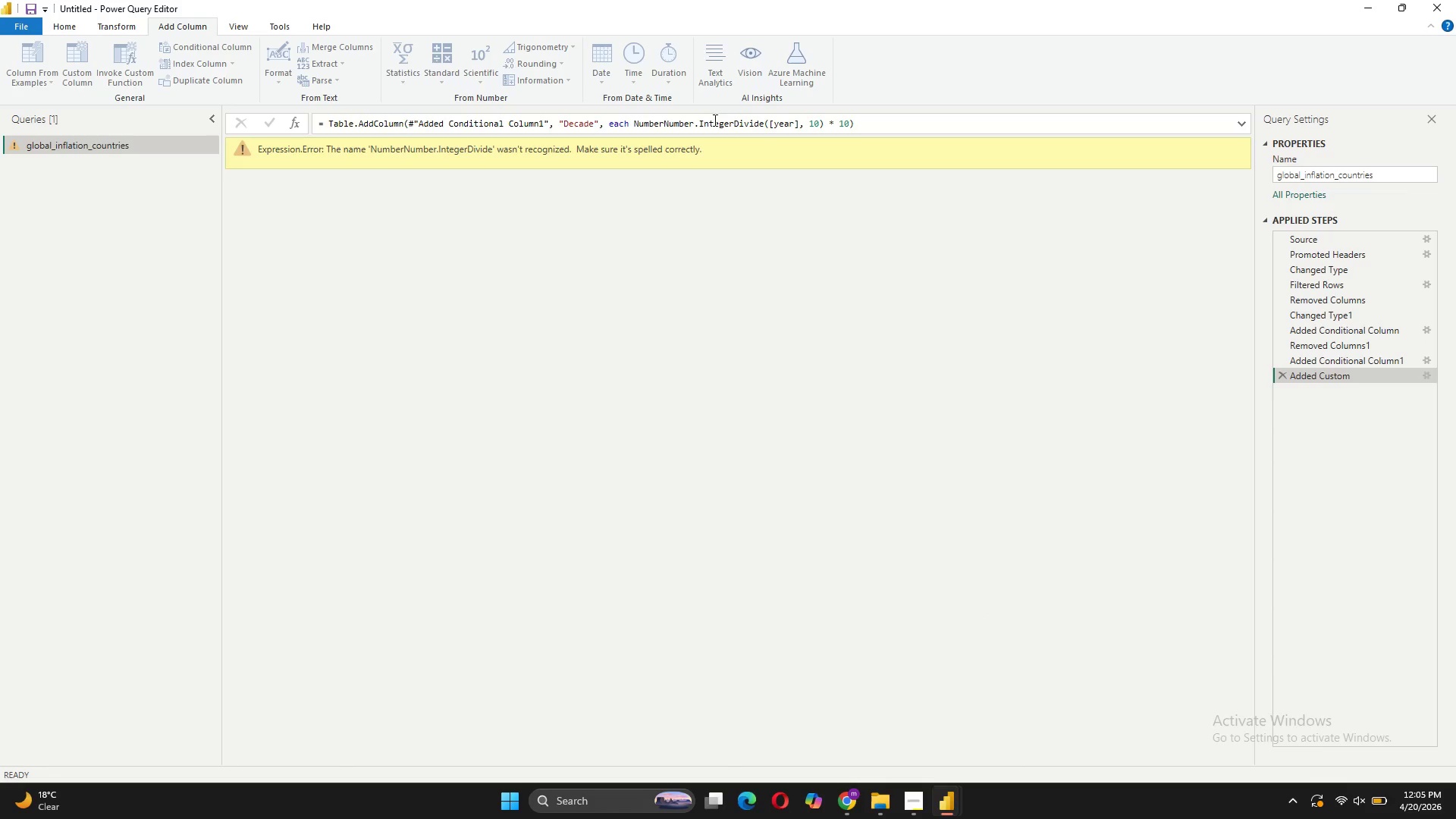 
left_click([665, 121])
 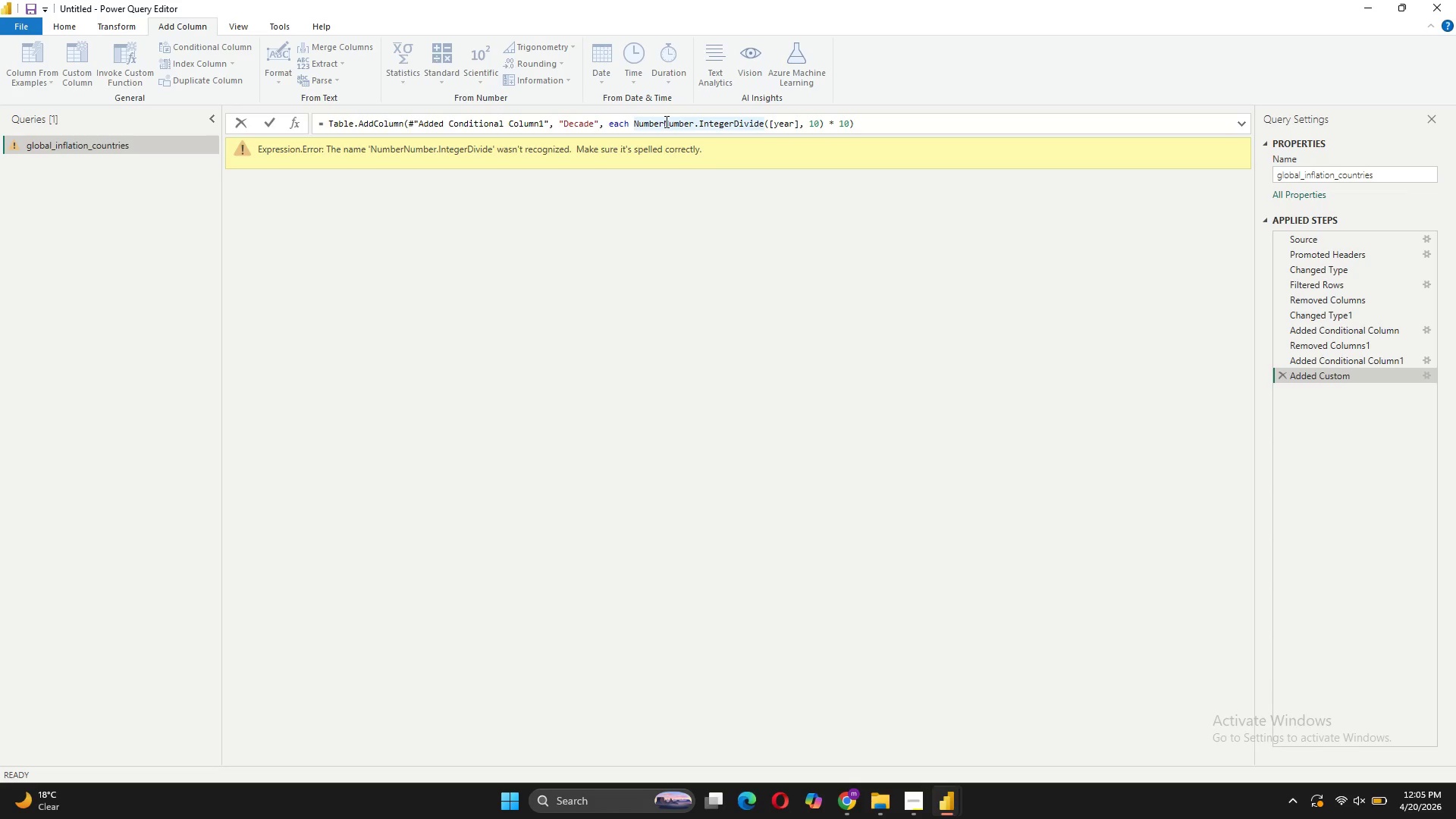 
key(Backspace)
 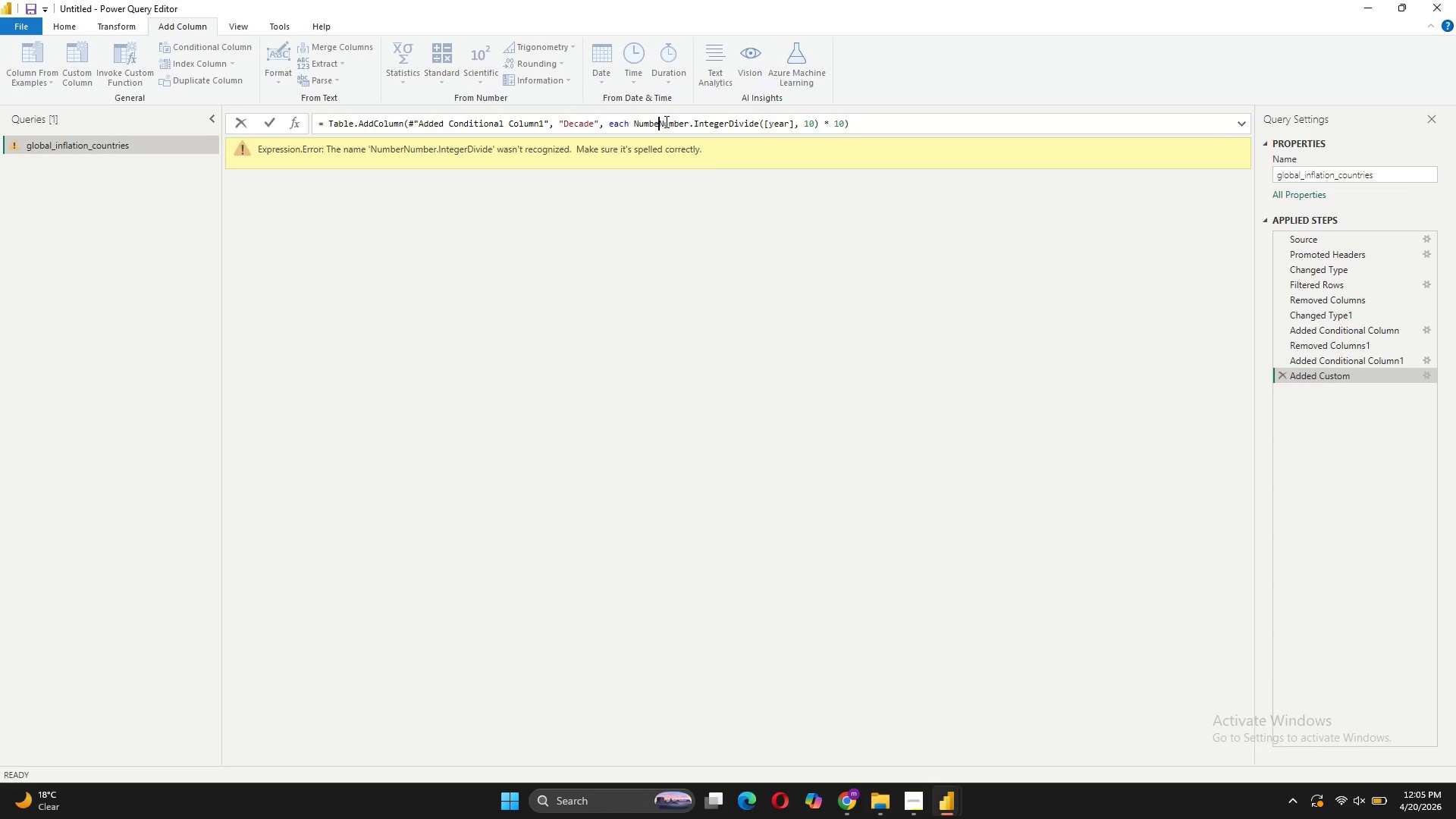 
key(Backspace)
 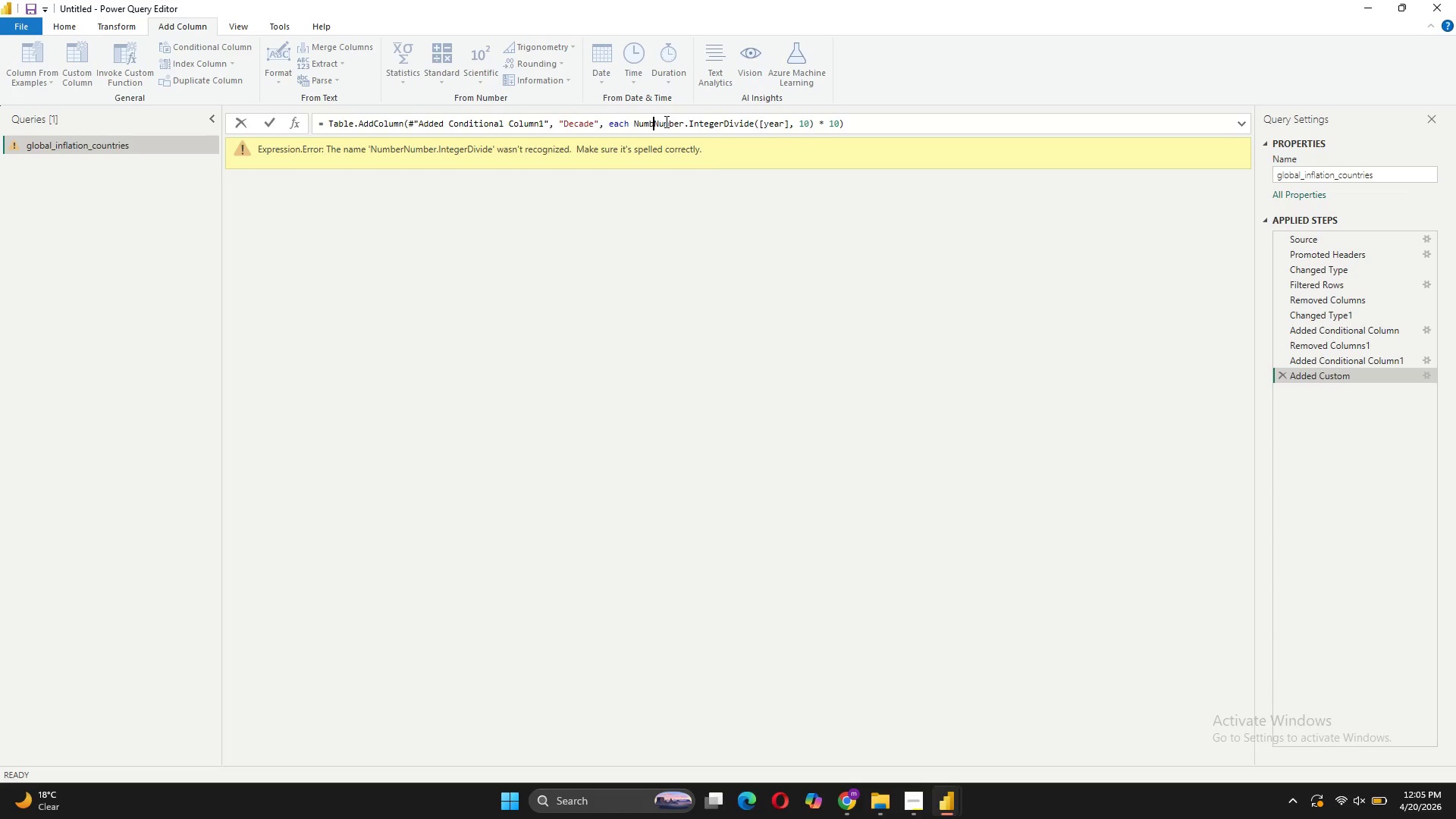 
key(Backspace)
 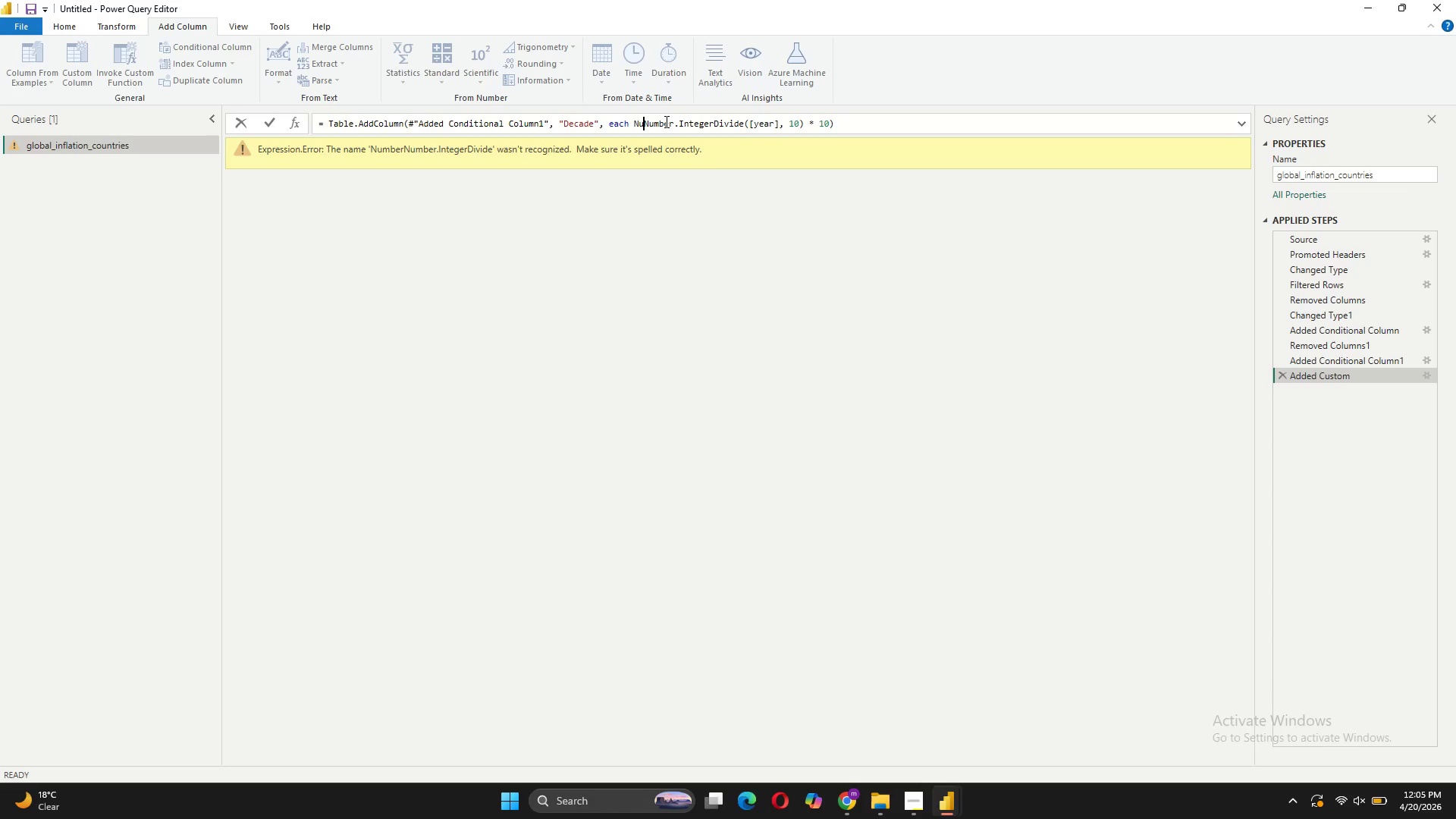 
key(Backspace)
 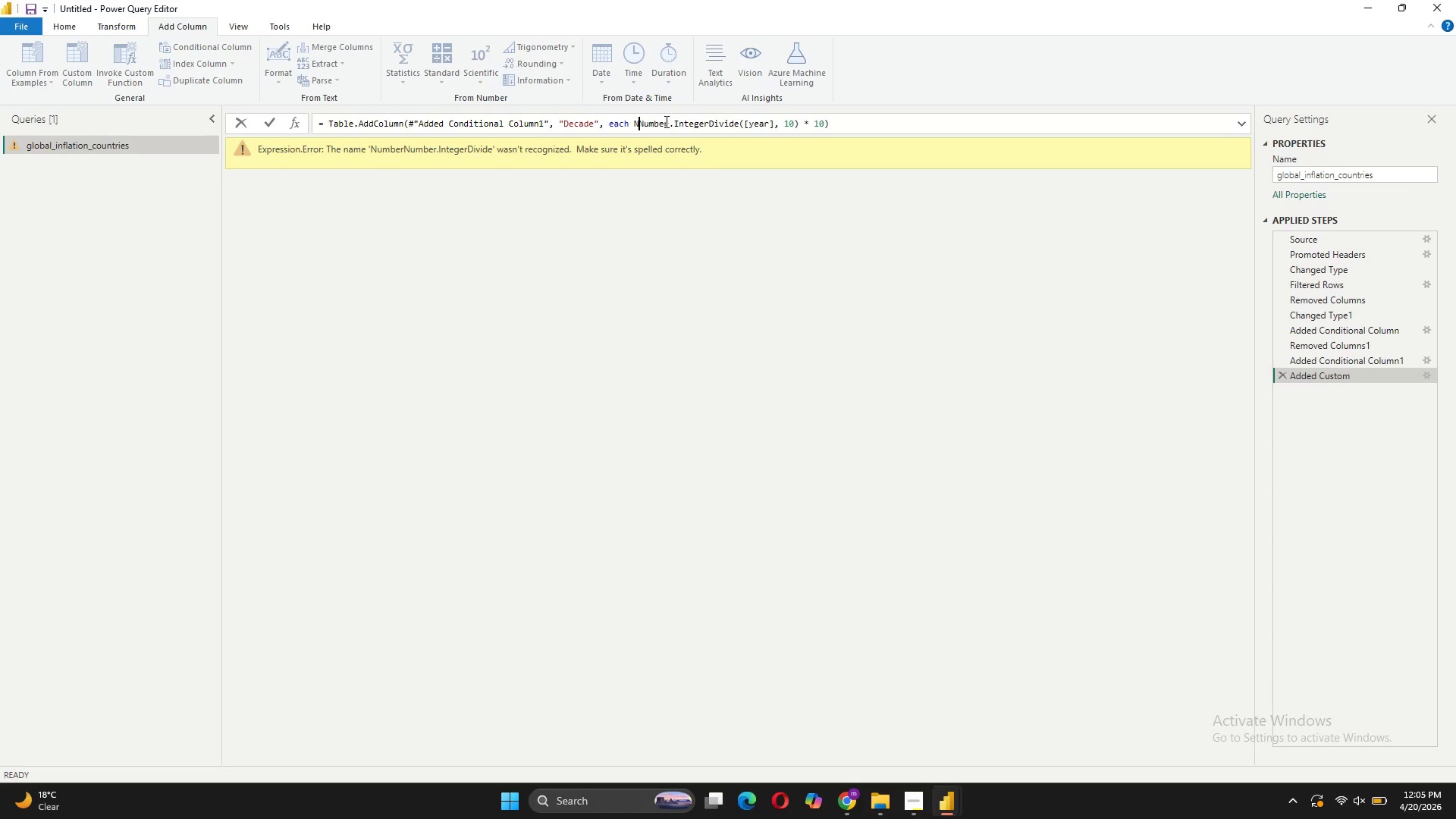 
key(Backspace)
 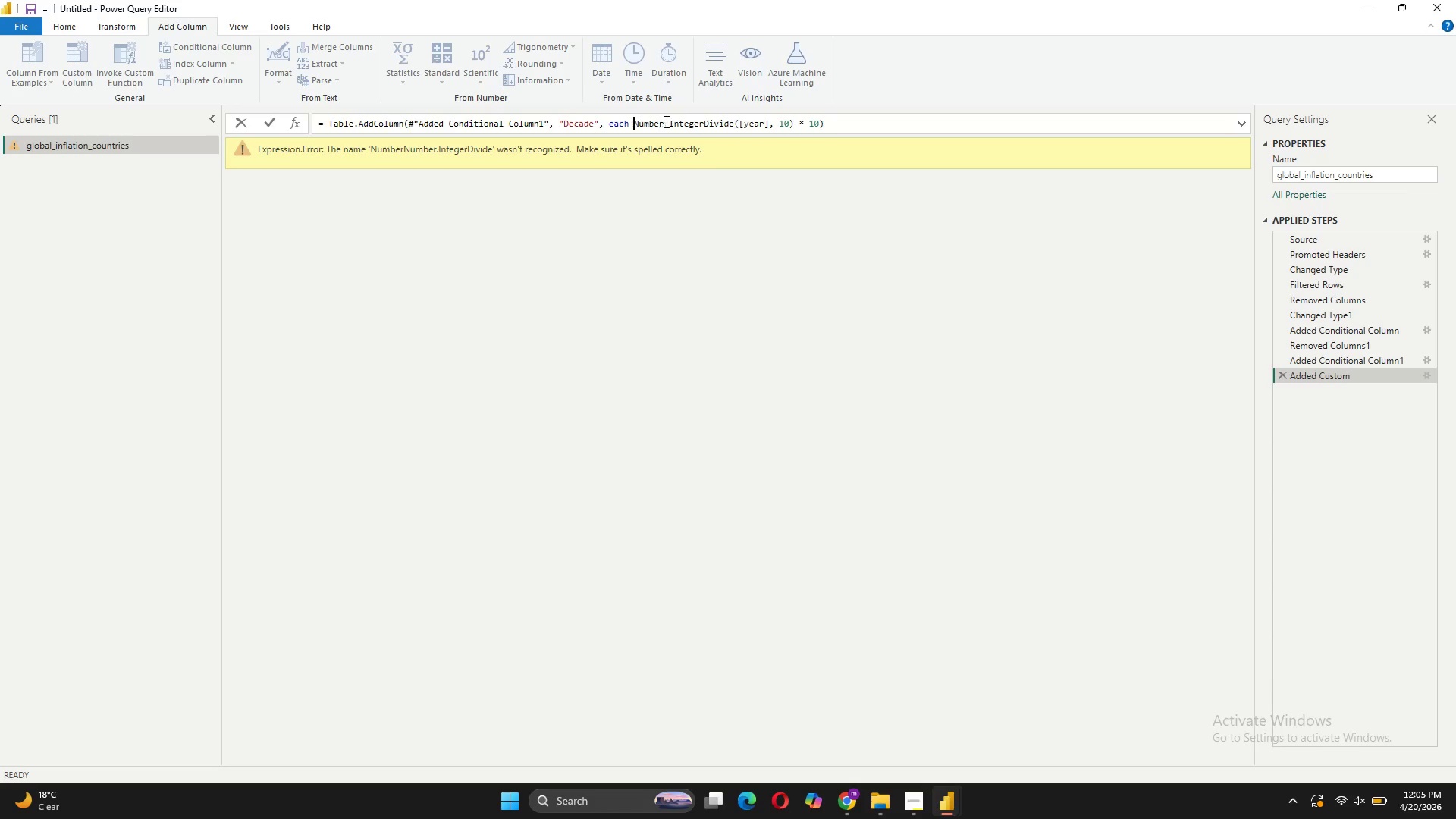 
key(Backspace)
 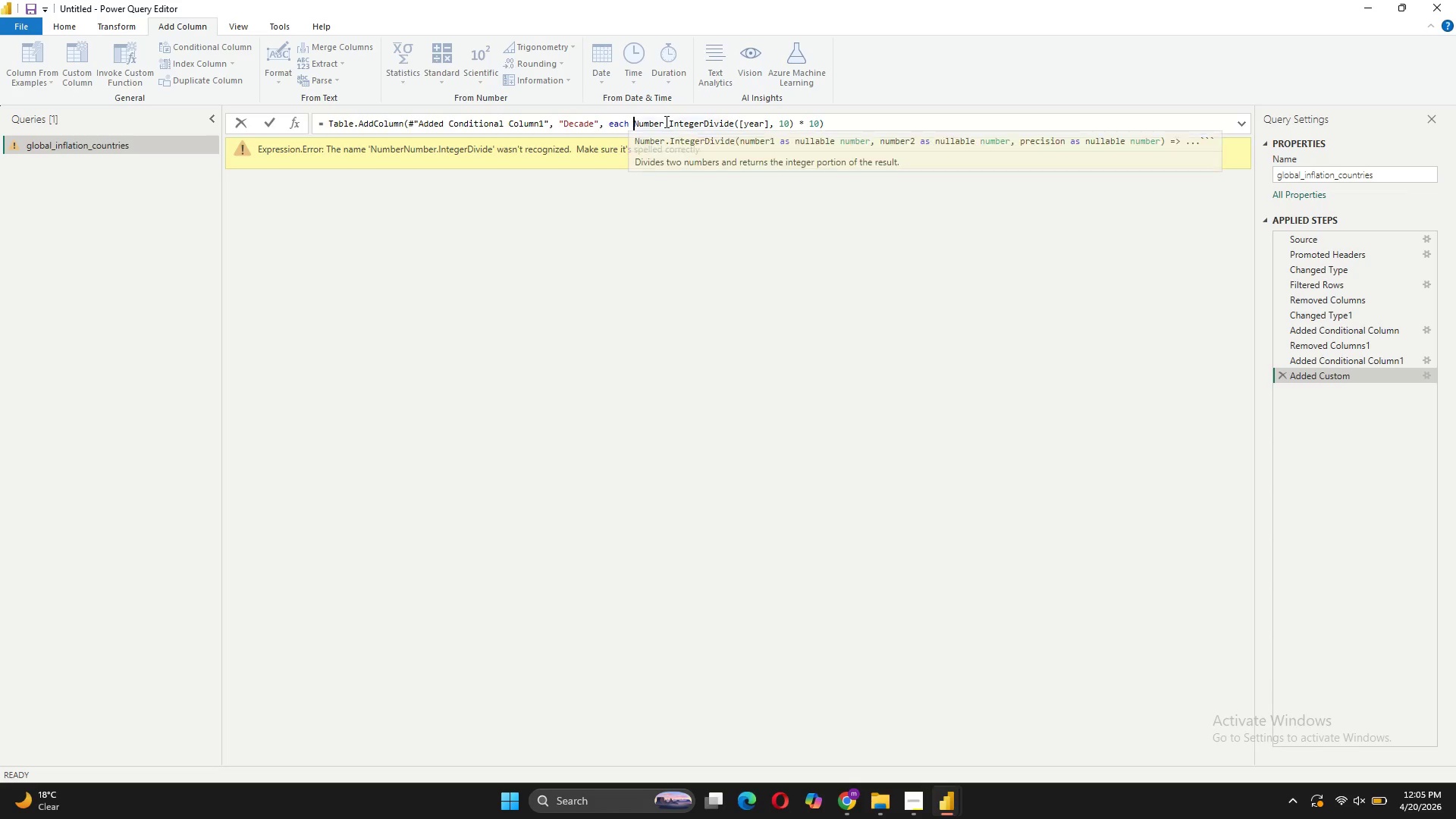 
key(Enter)
 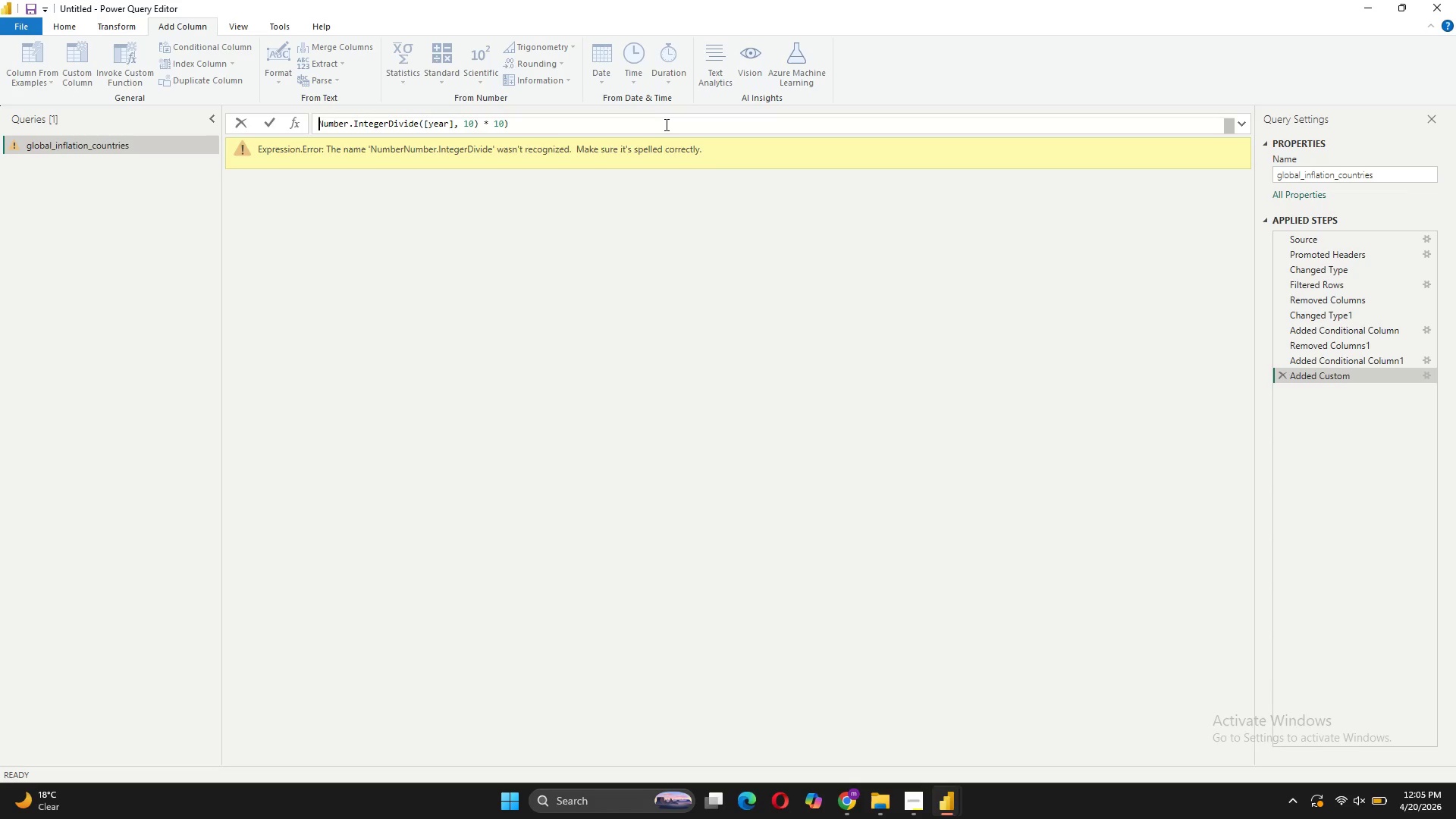 
key(Control+Z)
 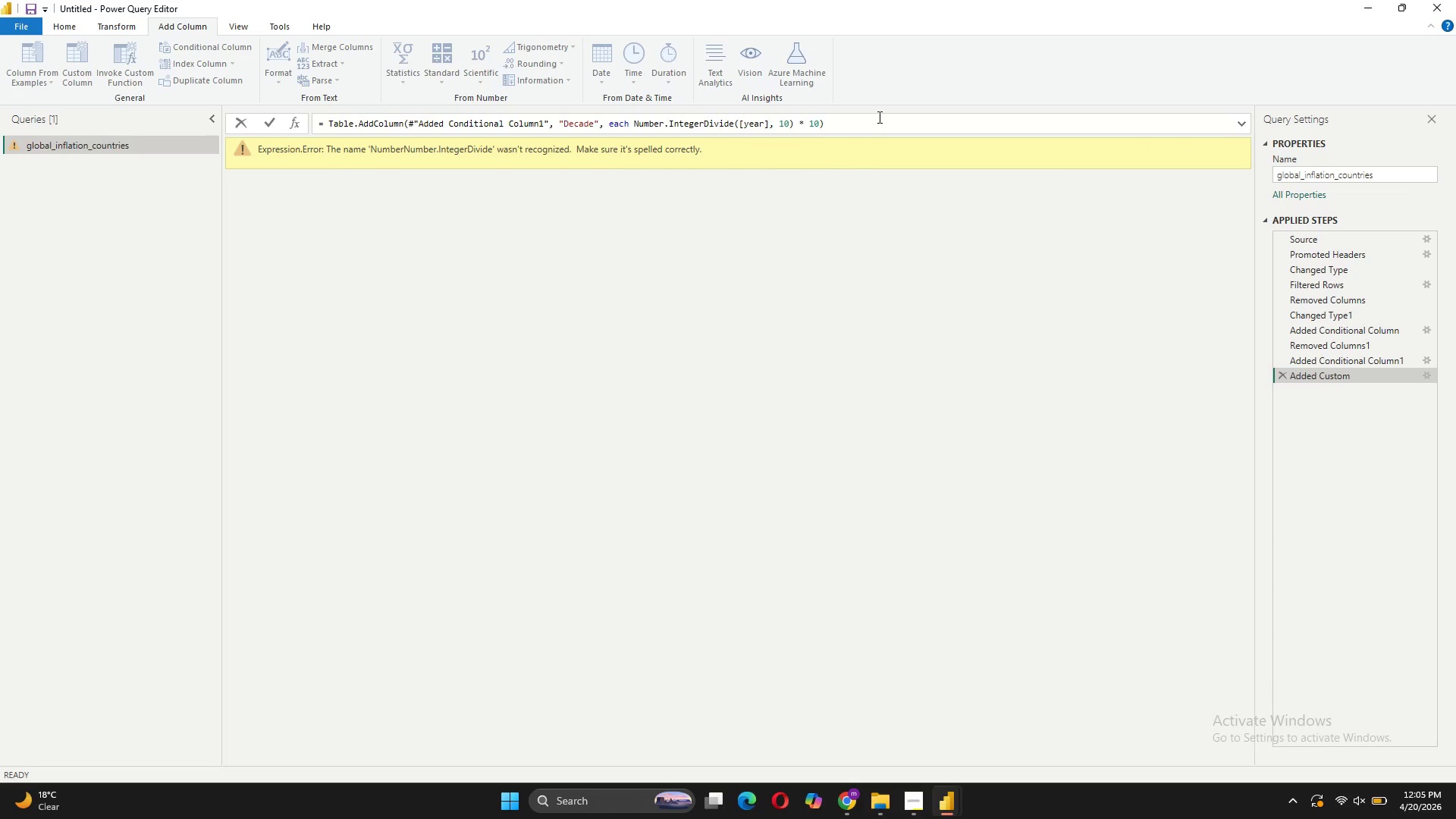 
key(Enter)
 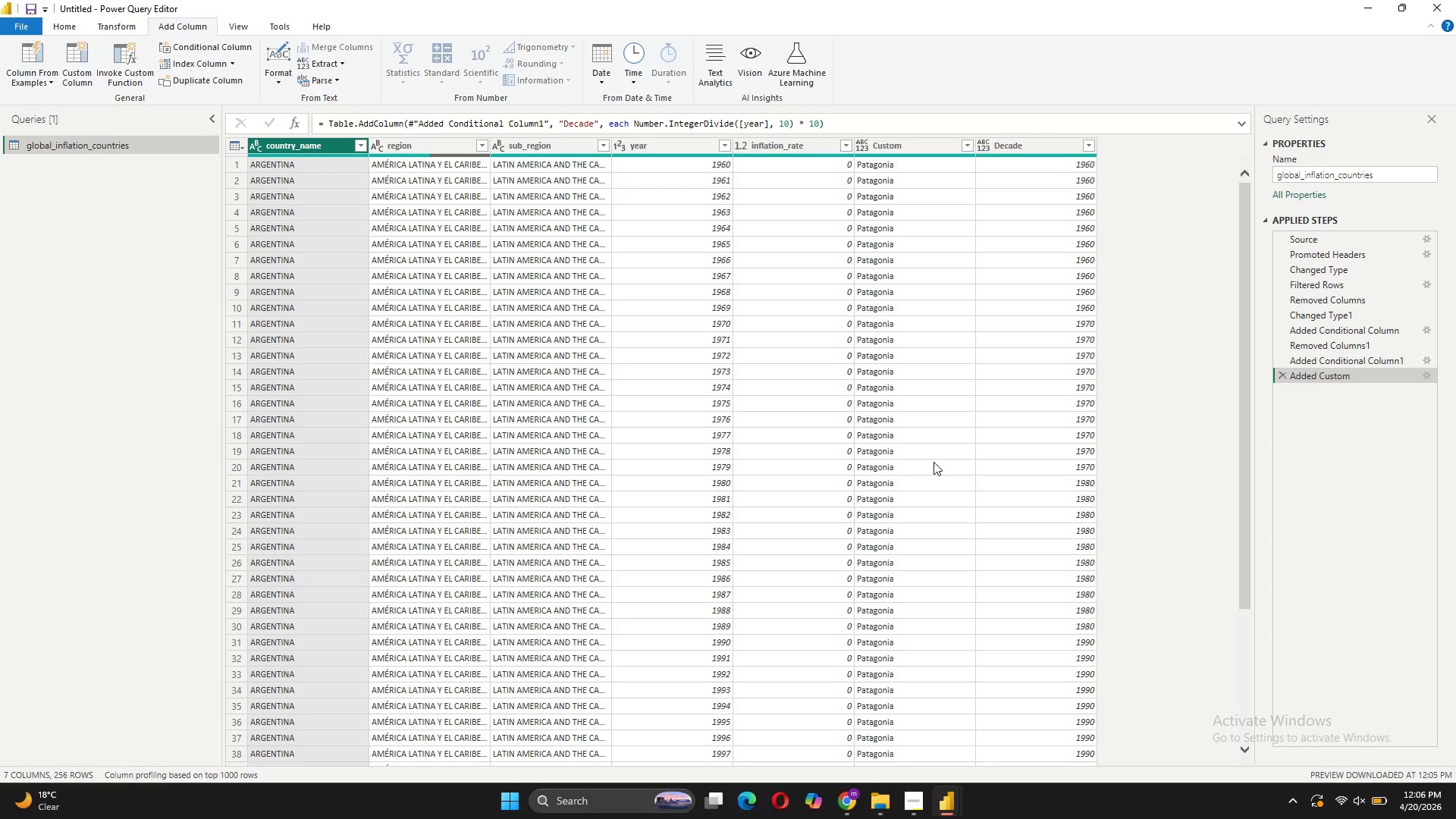 
scroll: coordinate [861, 356], scroll_direction: down, amount: 40.0
 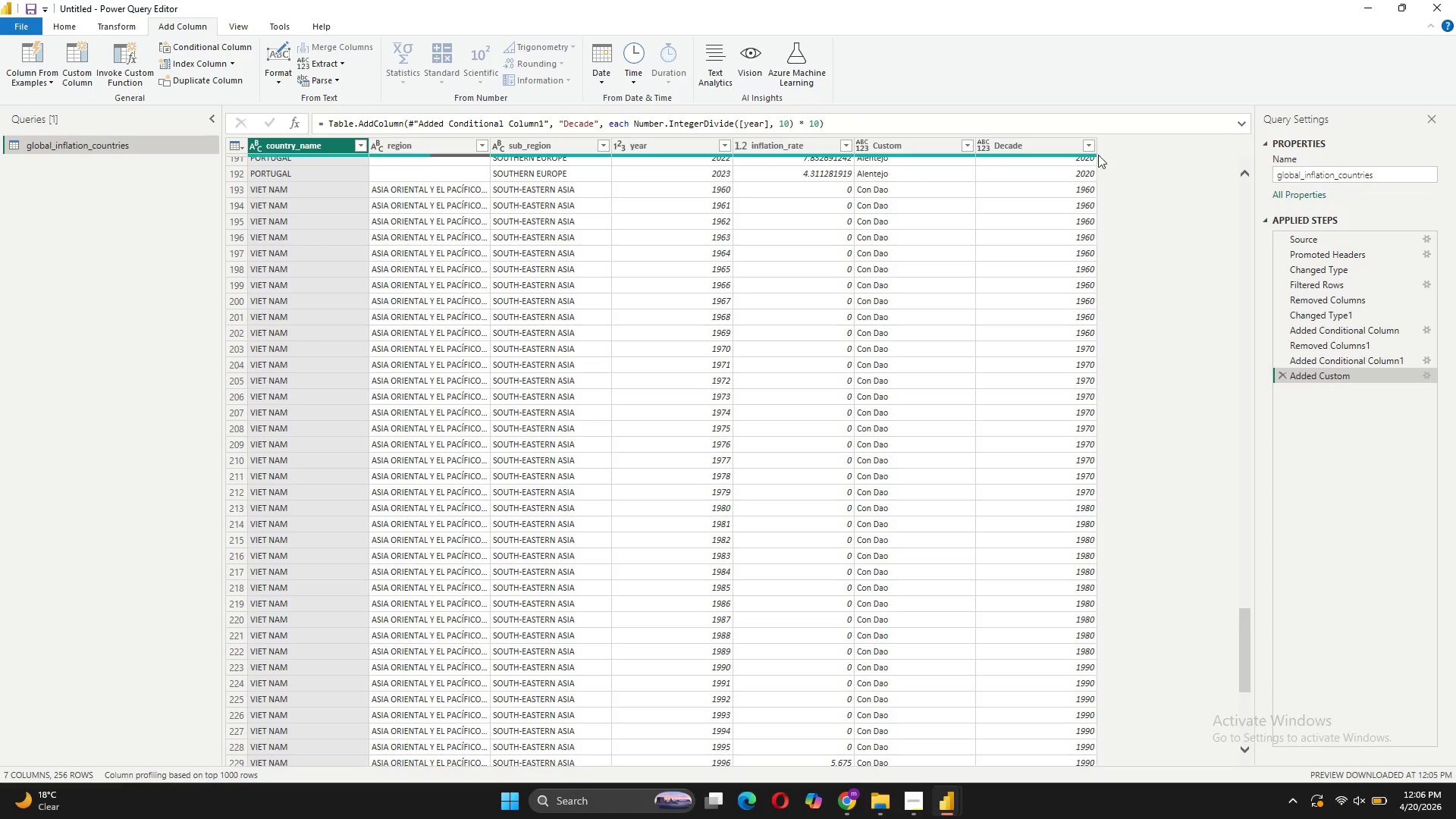 
wait(12.23)
 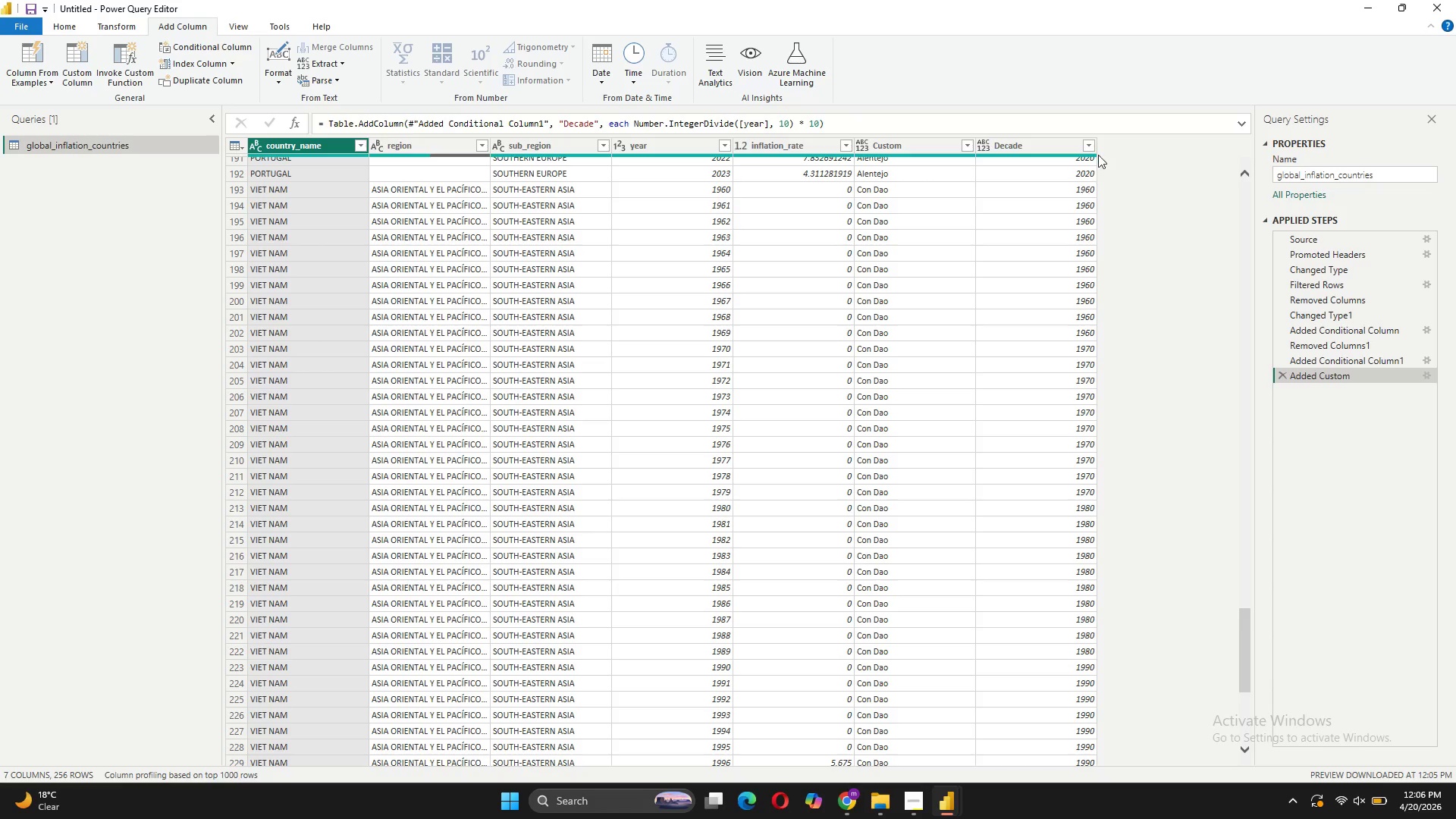 
left_click([883, 396])
 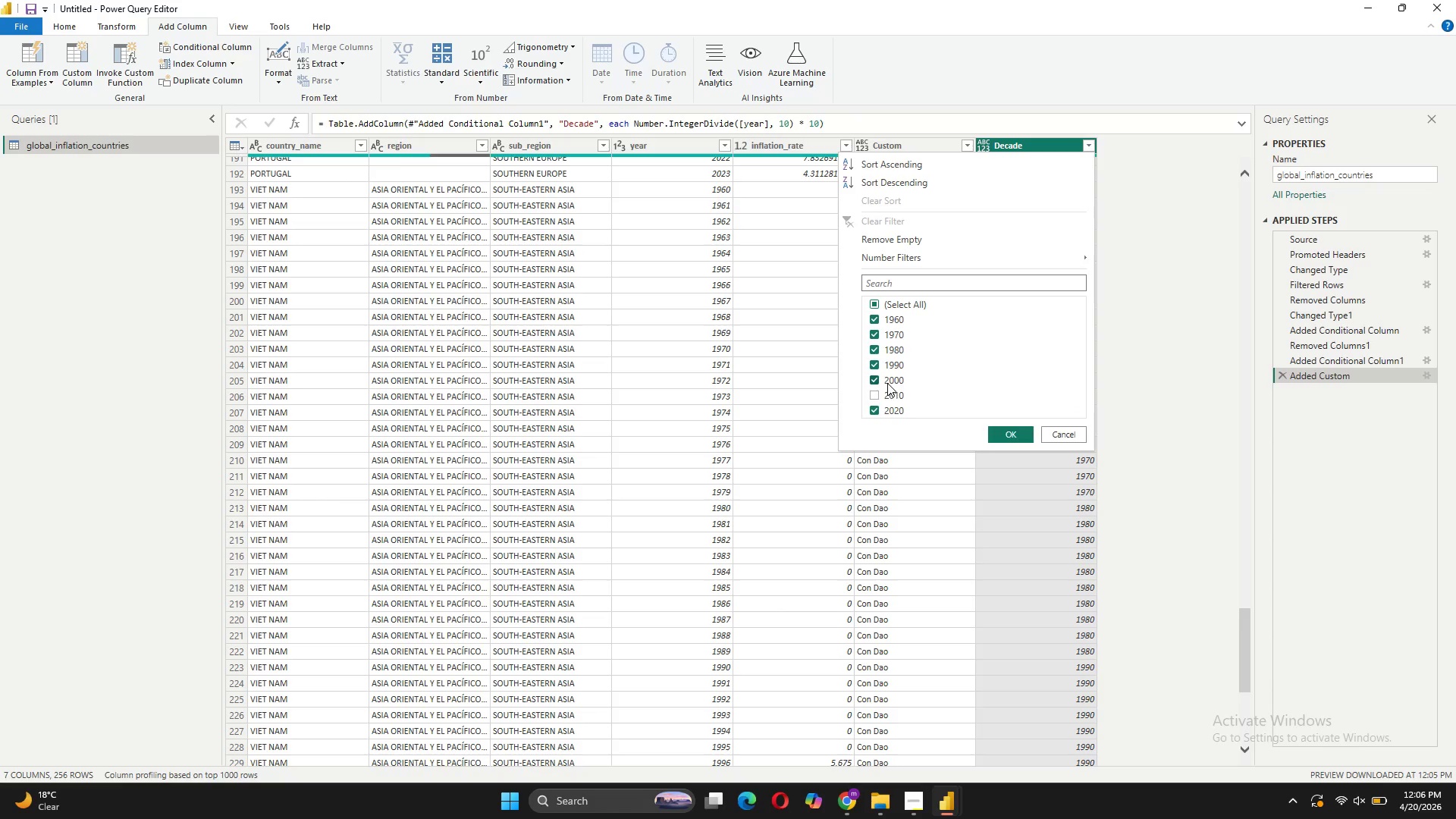 
left_click([888, 381])
 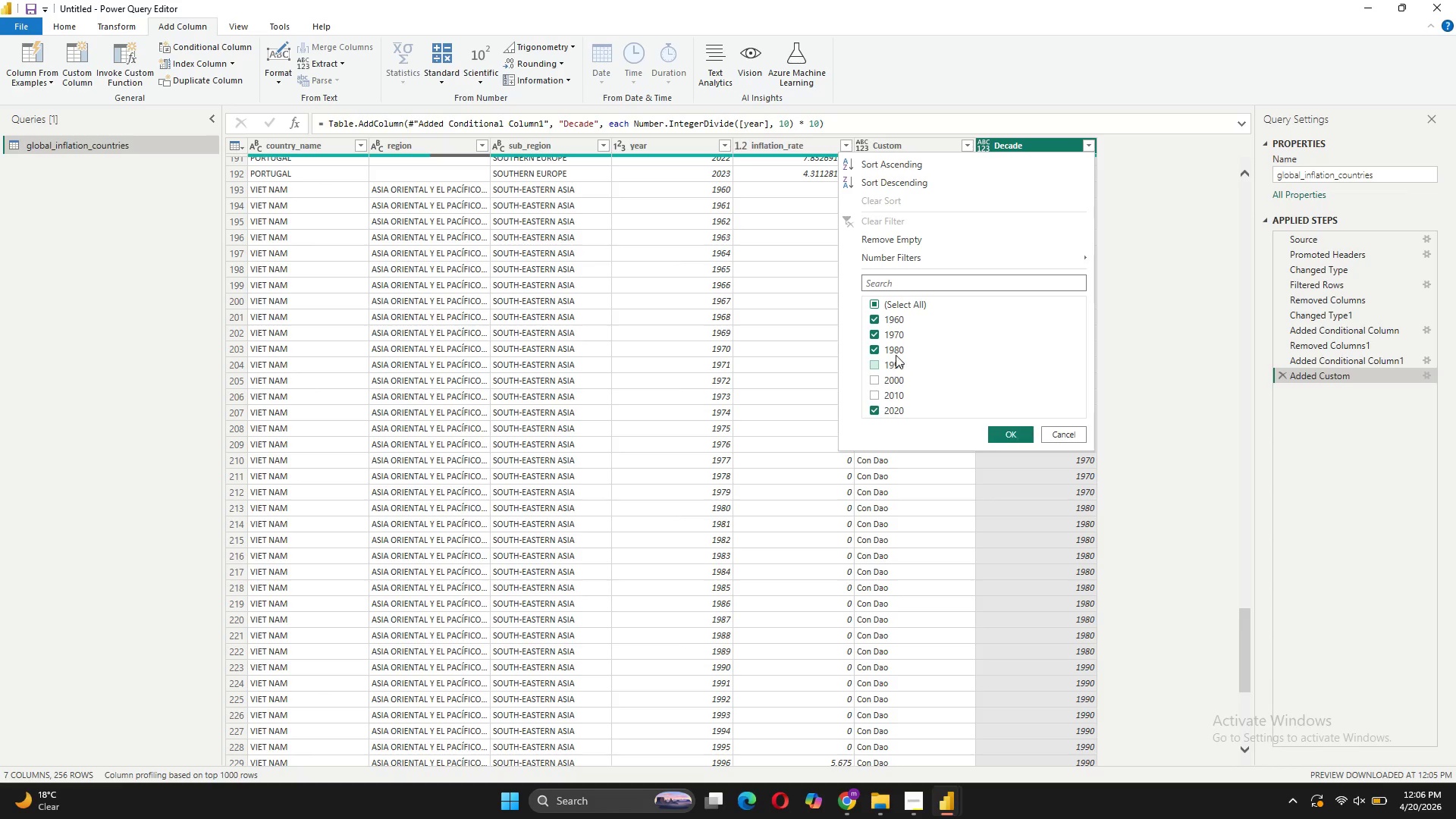 
double_click([897, 353])
 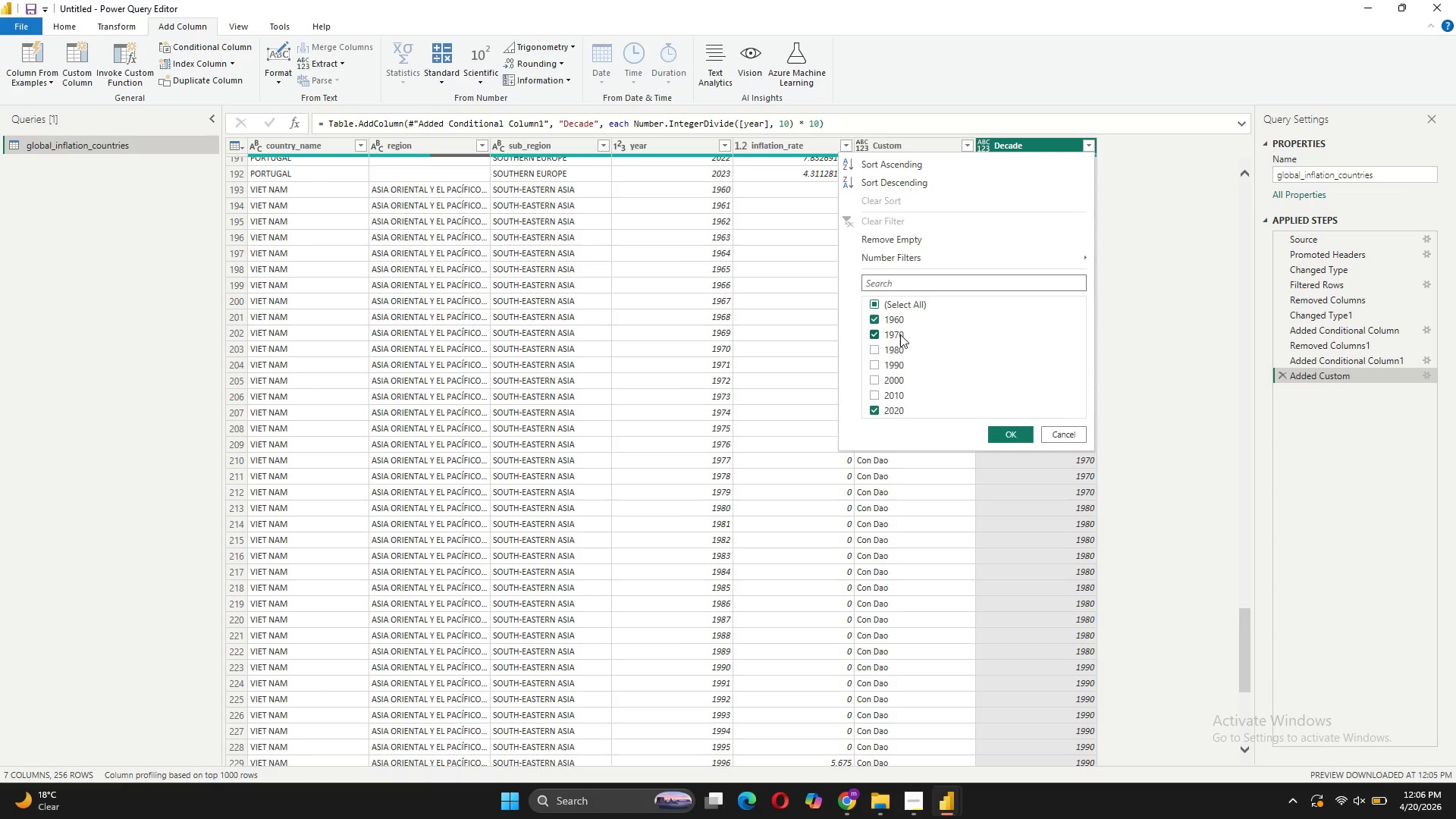 
triple_click([902, 334])
 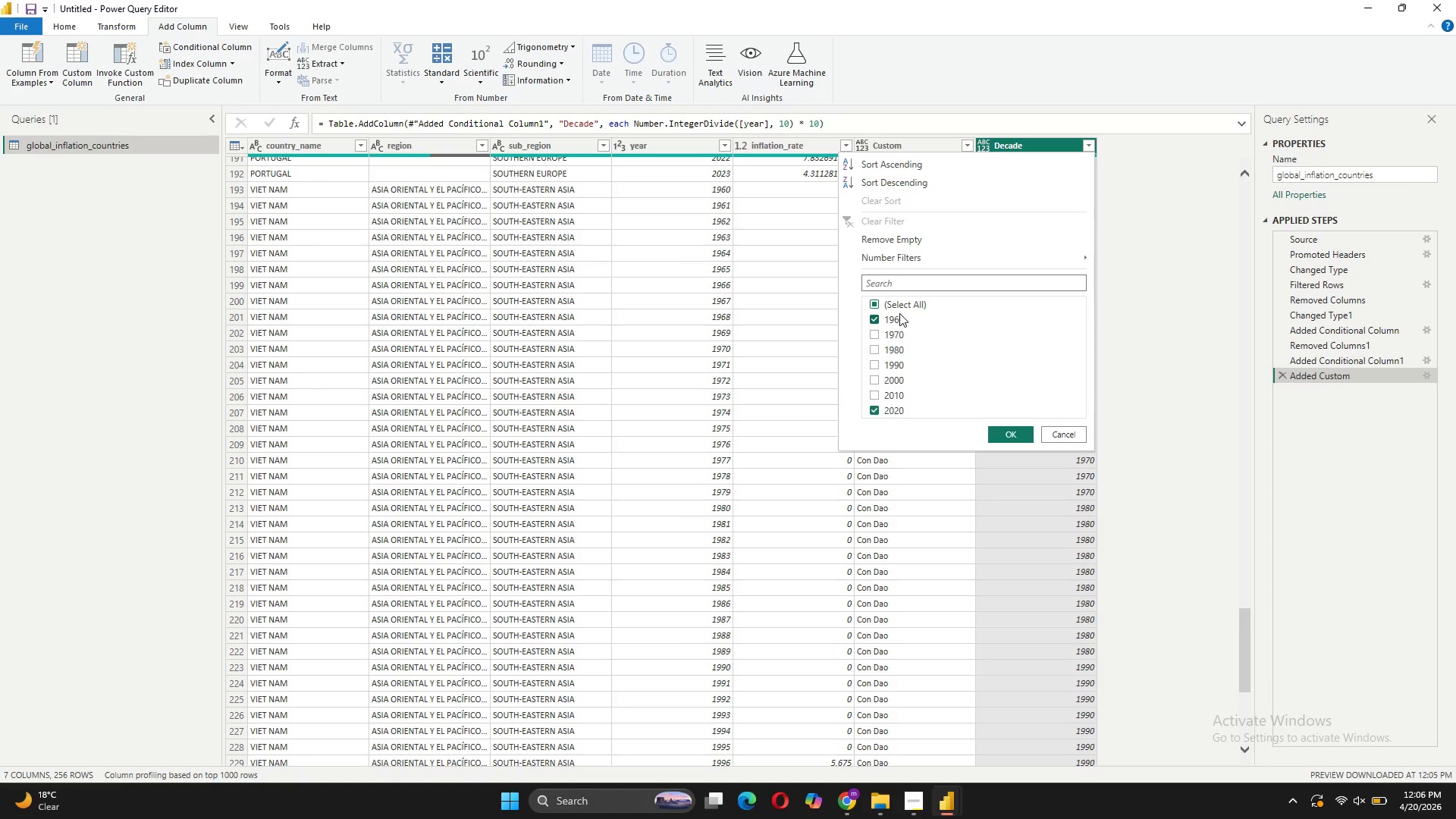 
triple_click([899, 313])
 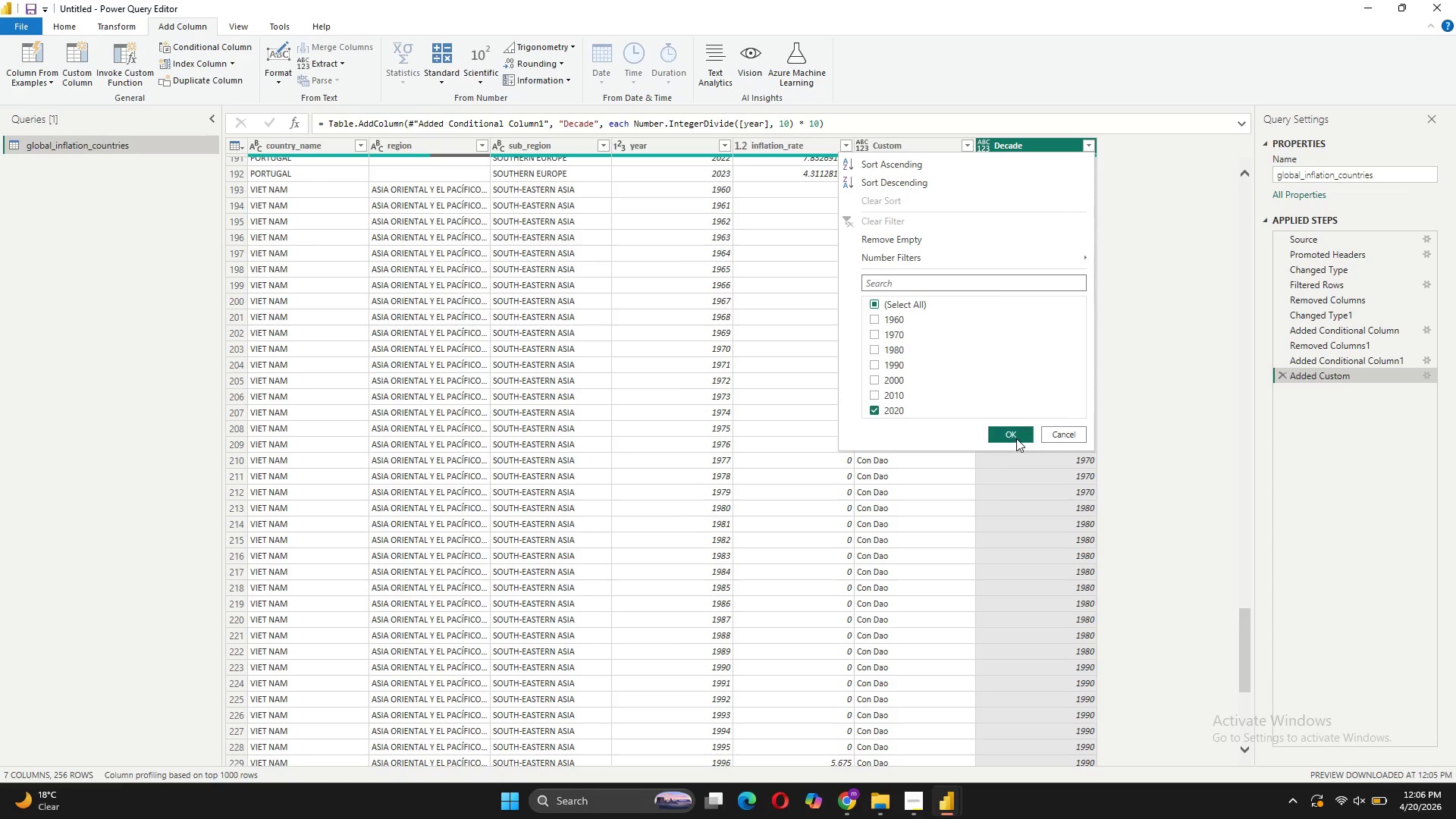 
left_click([1016, 438])
 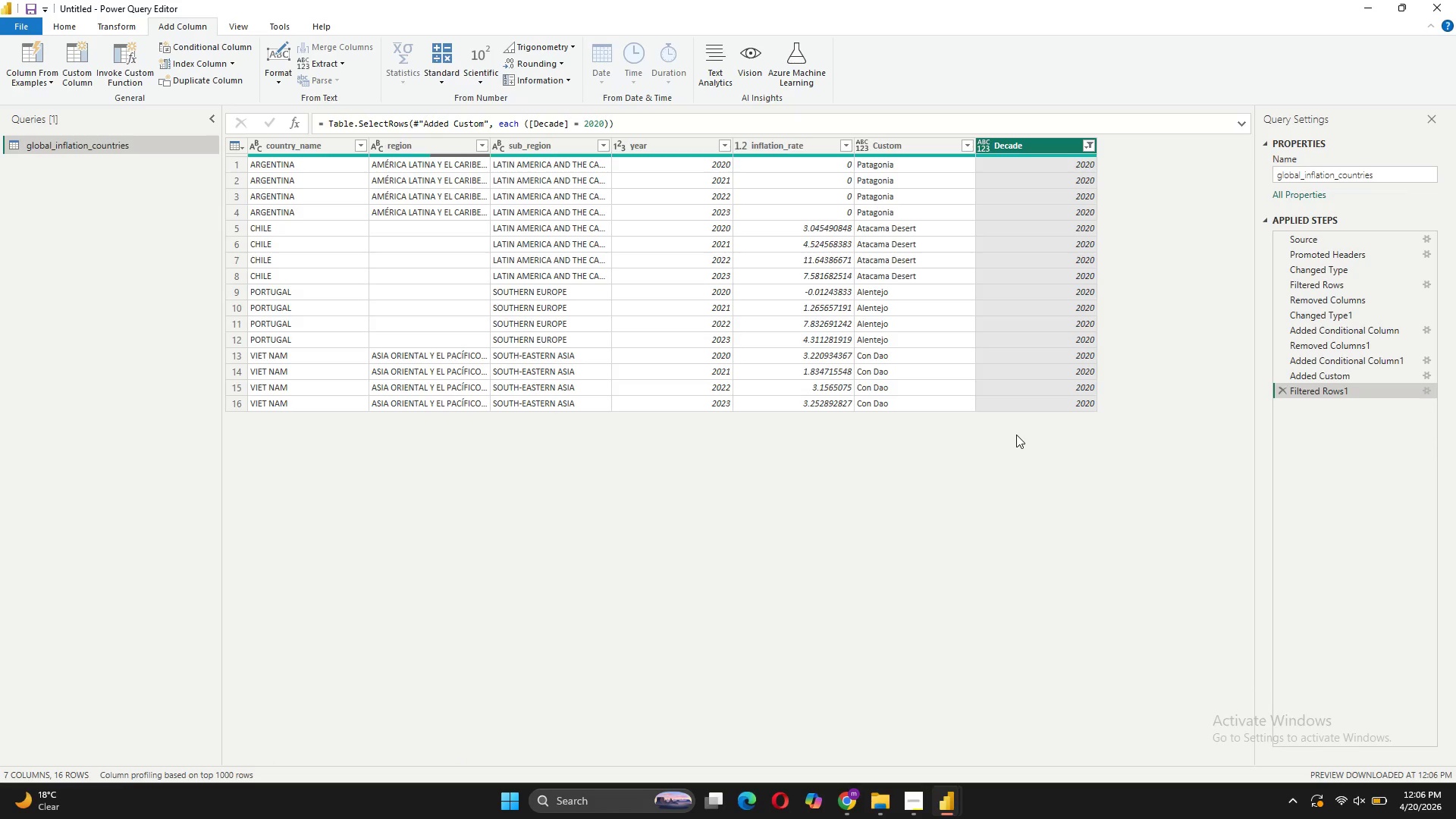 
scroll: coordinate [868, 208], scroll_direction: up, amount: 5.0
 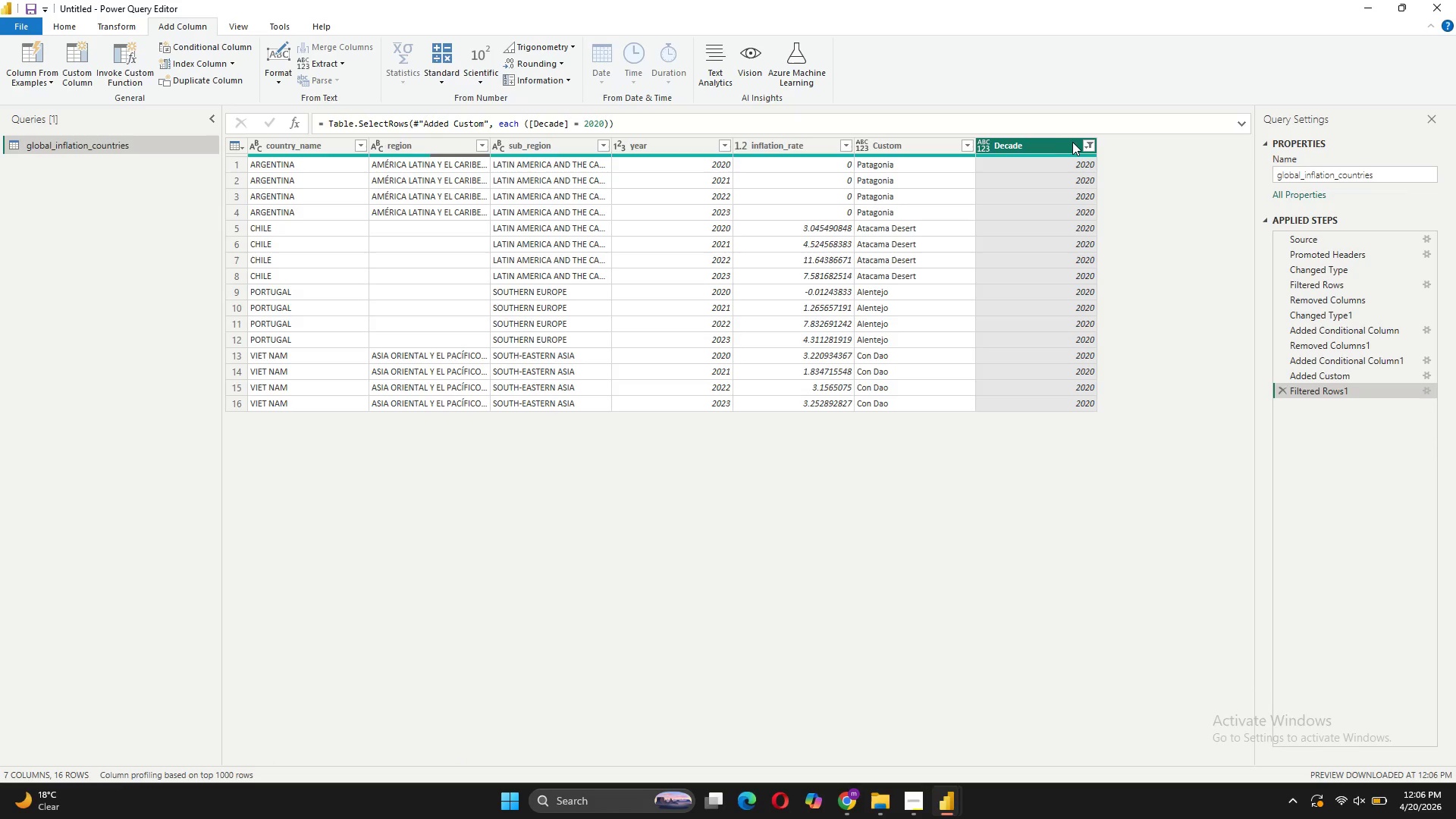 
left_click([1085, 142])
 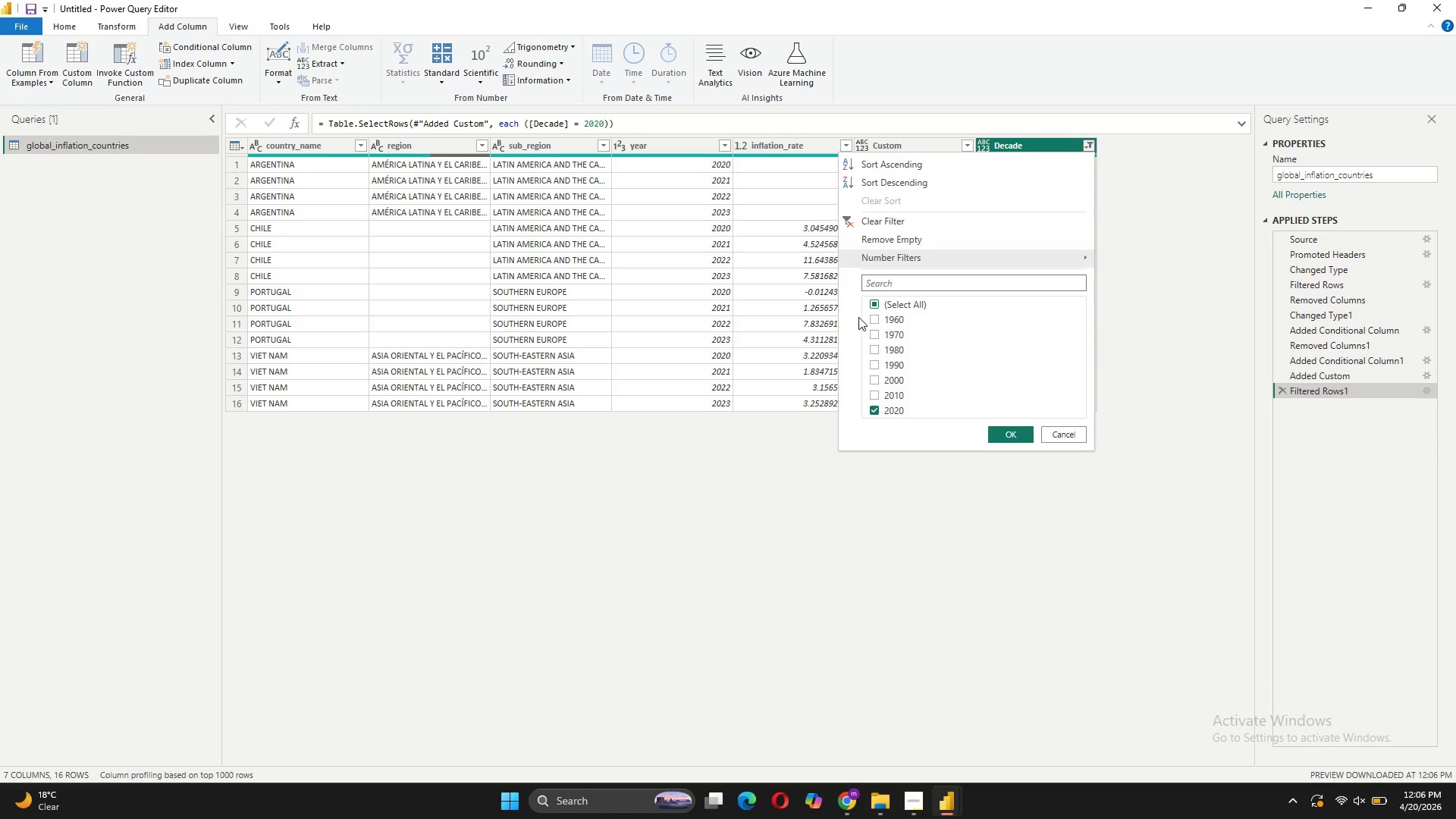 
left_click([900, 306])
 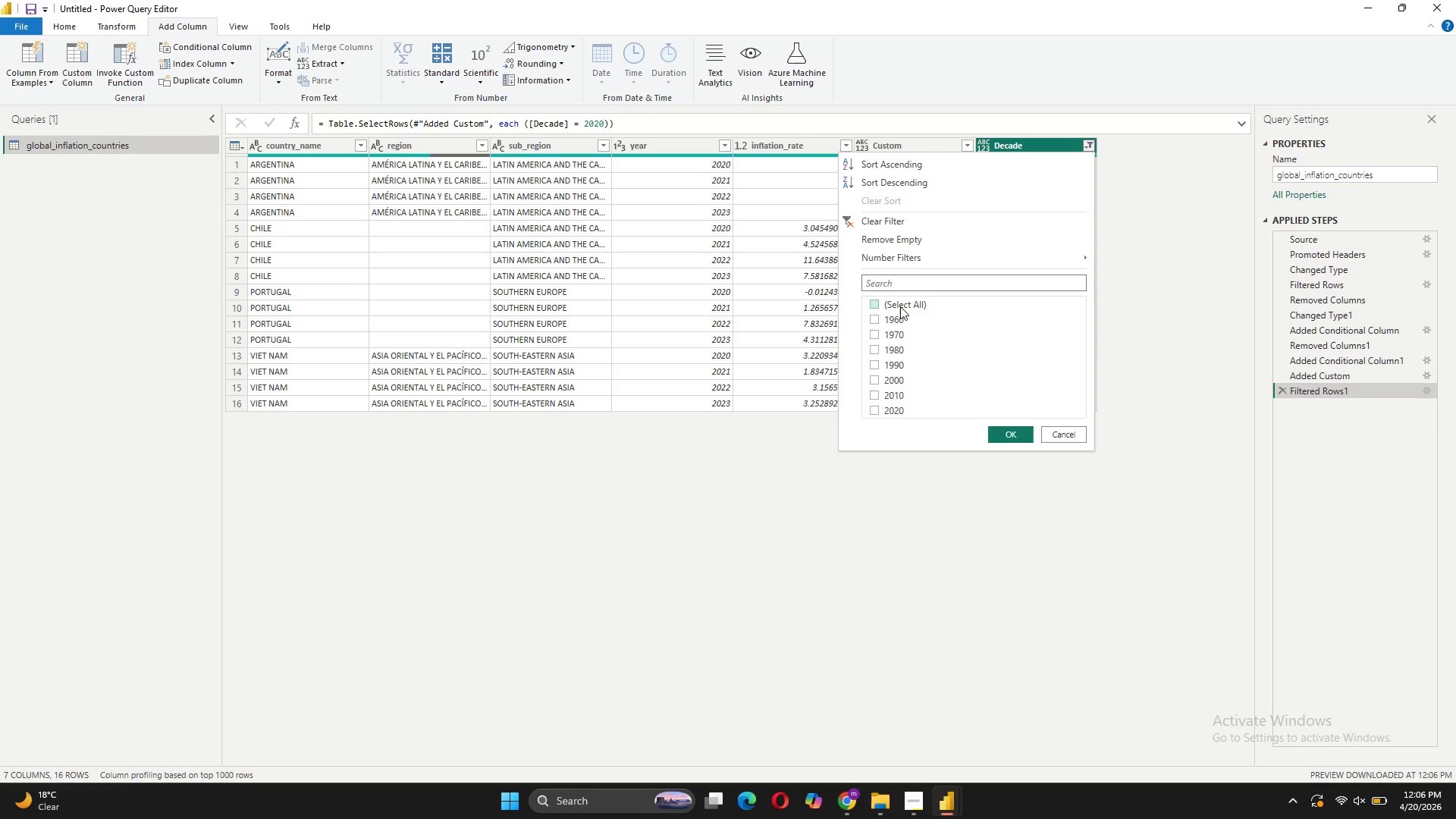 
left_click([900, 306])
 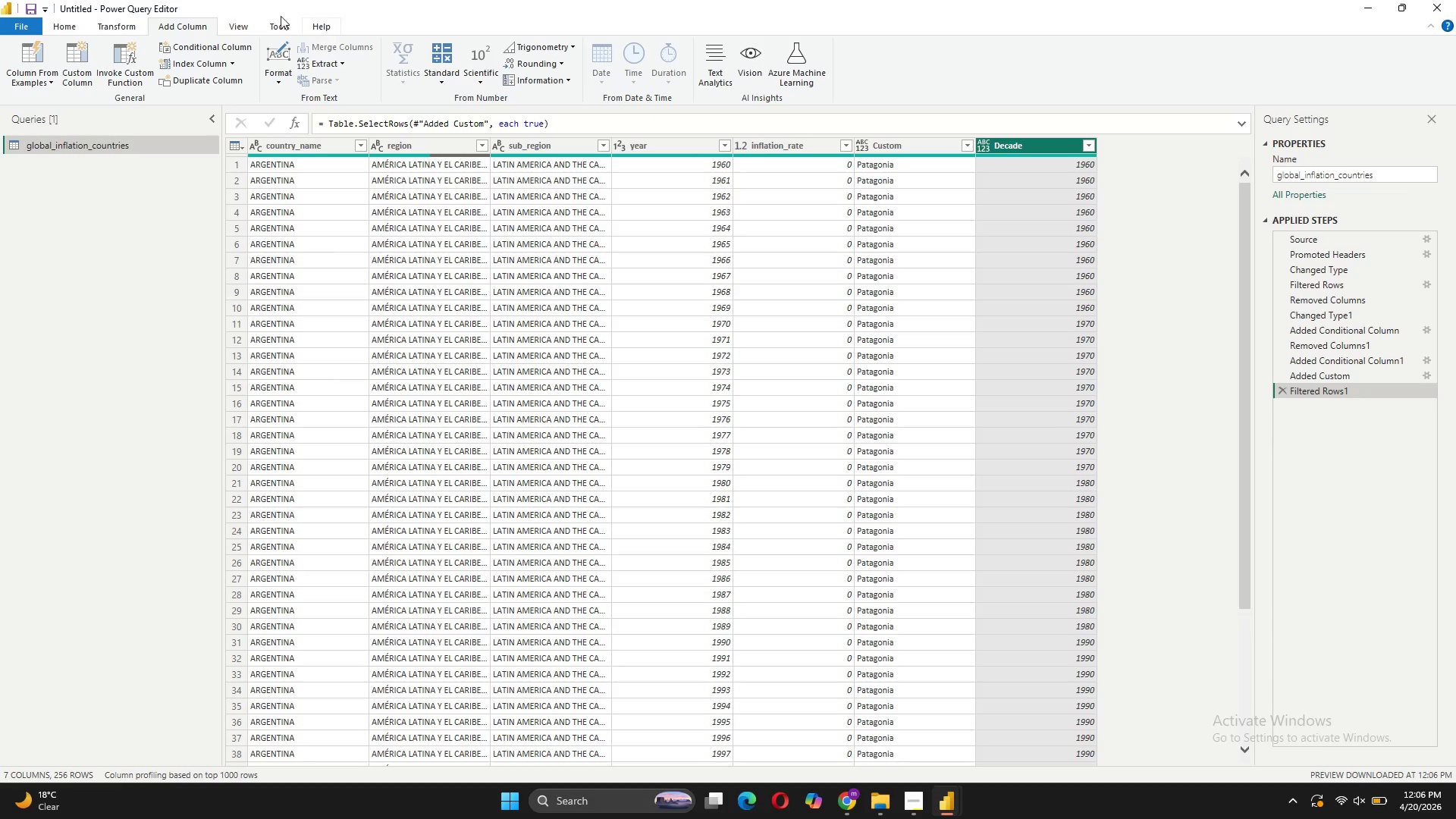 
left_click([64, 29])
 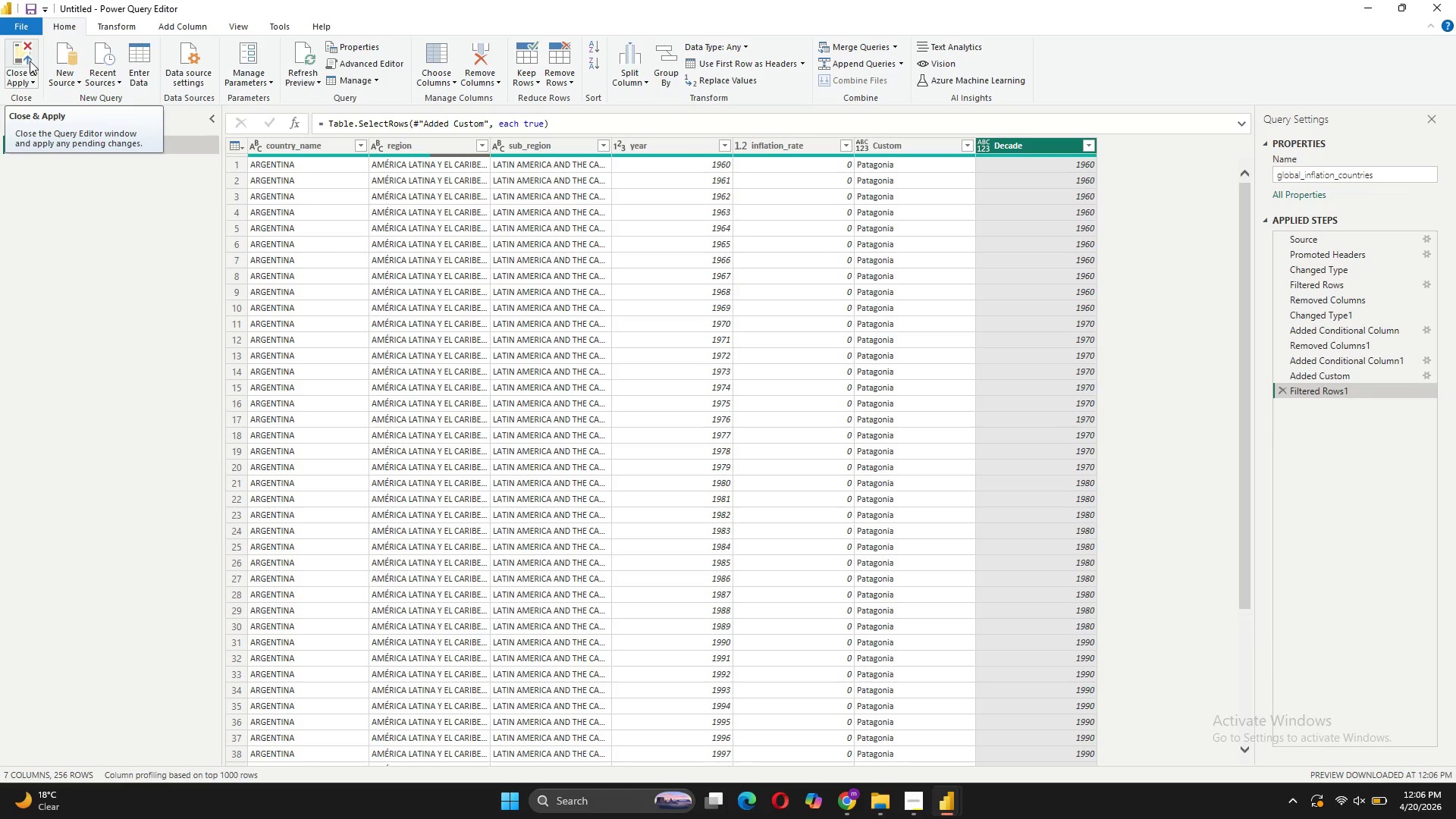 
left_click([33, 58])
 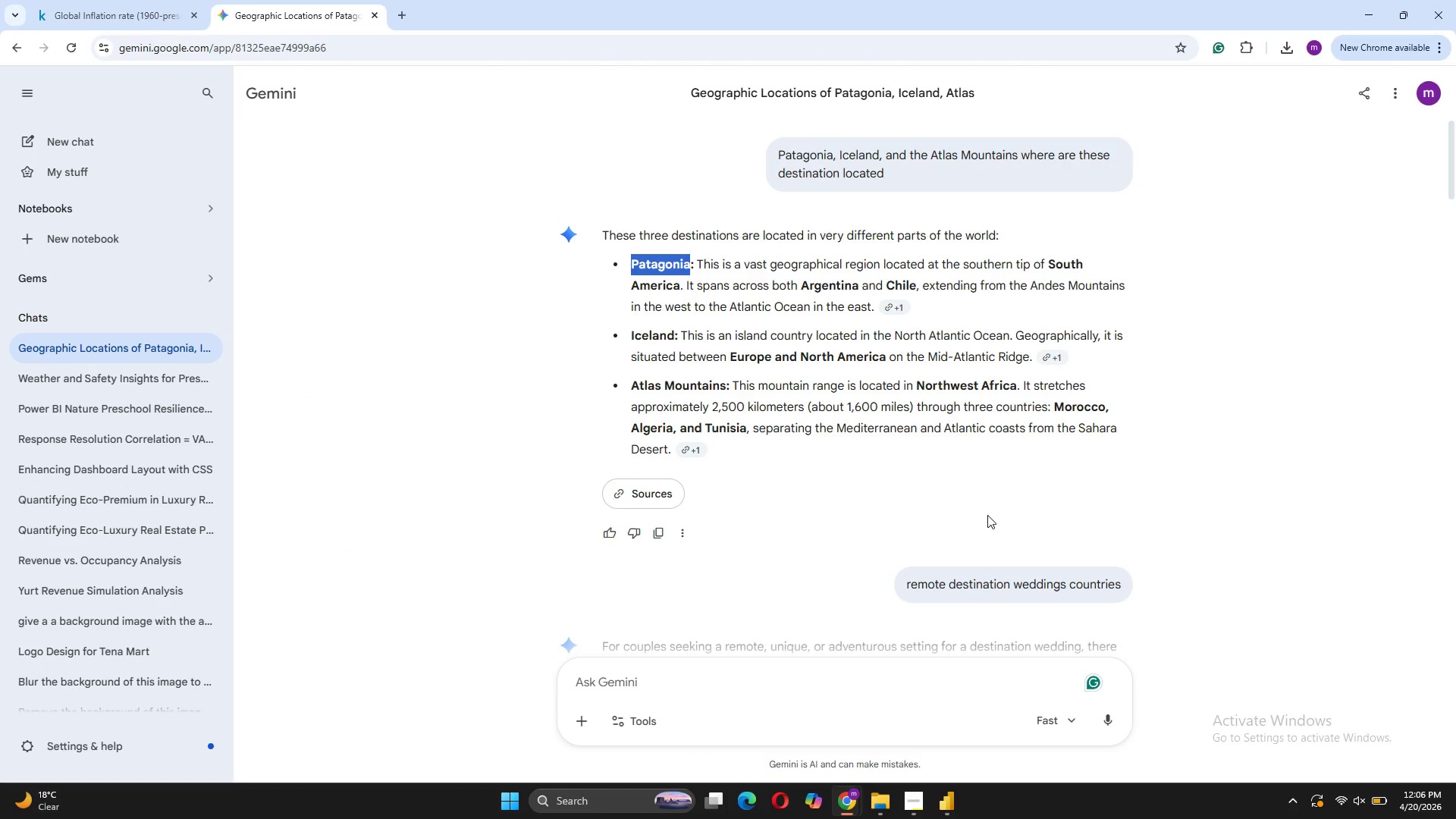 
left_click([1363, 1])
 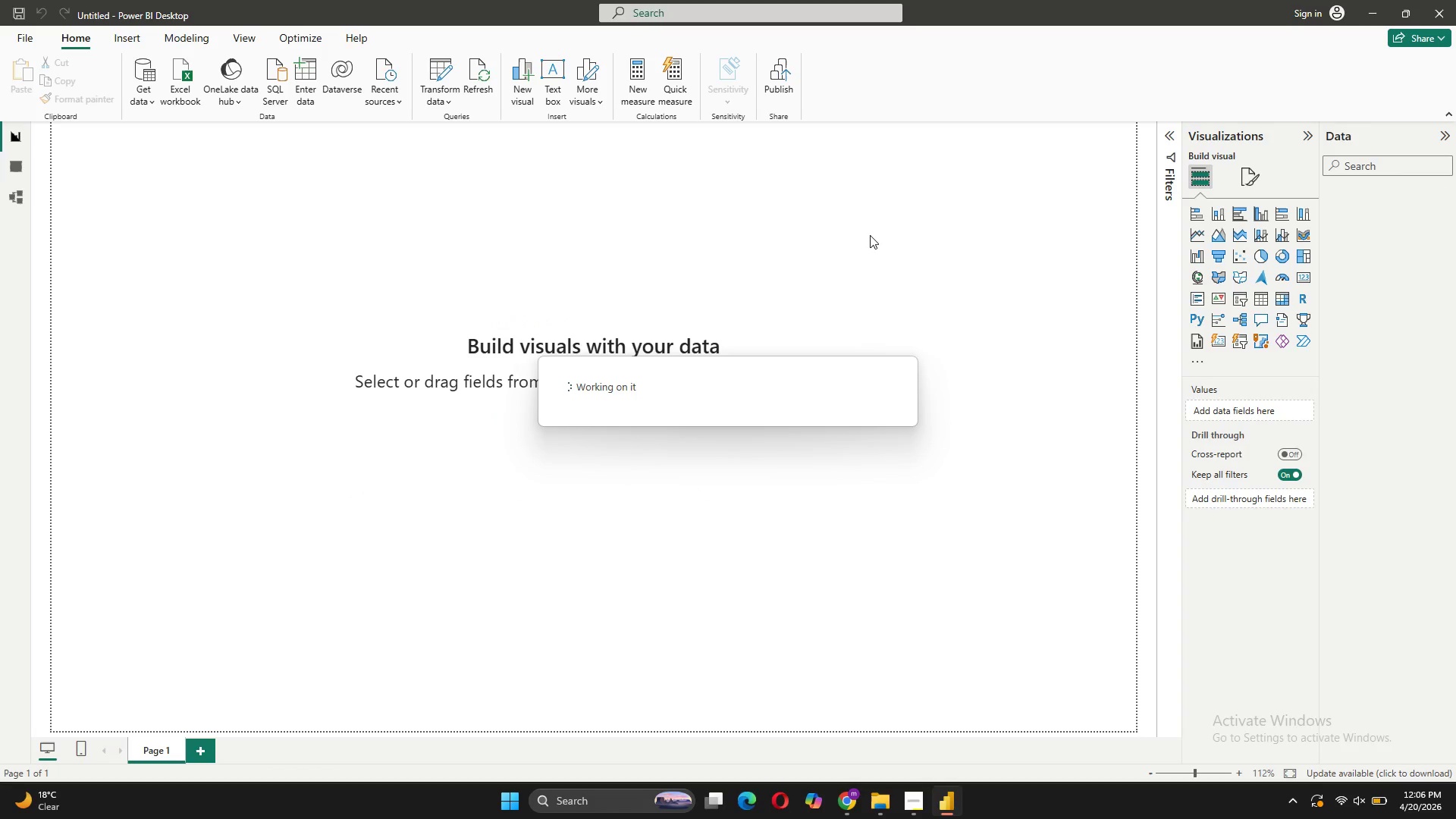 
wait(15.2)
 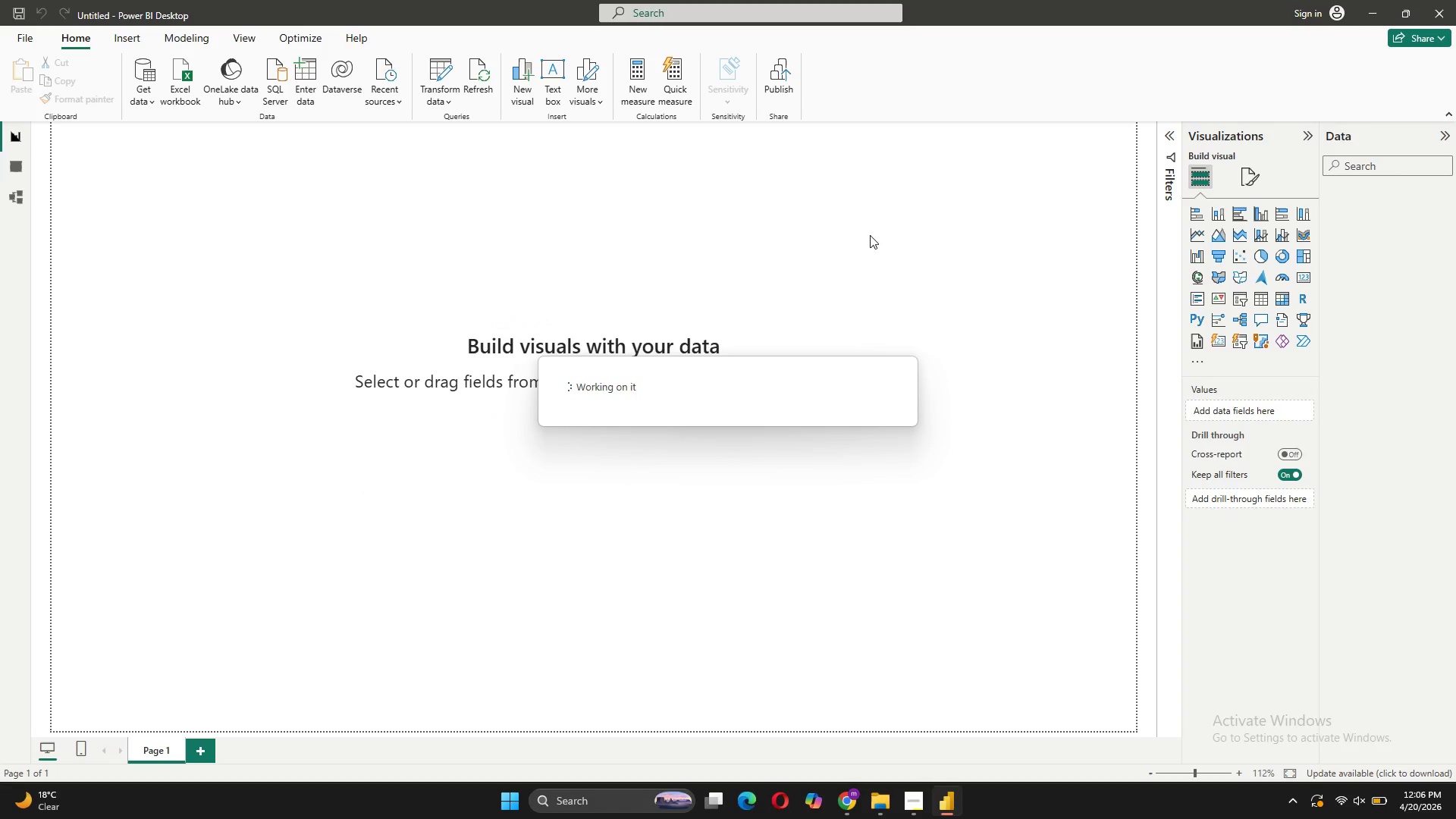 
mouse_move([17, 227])
 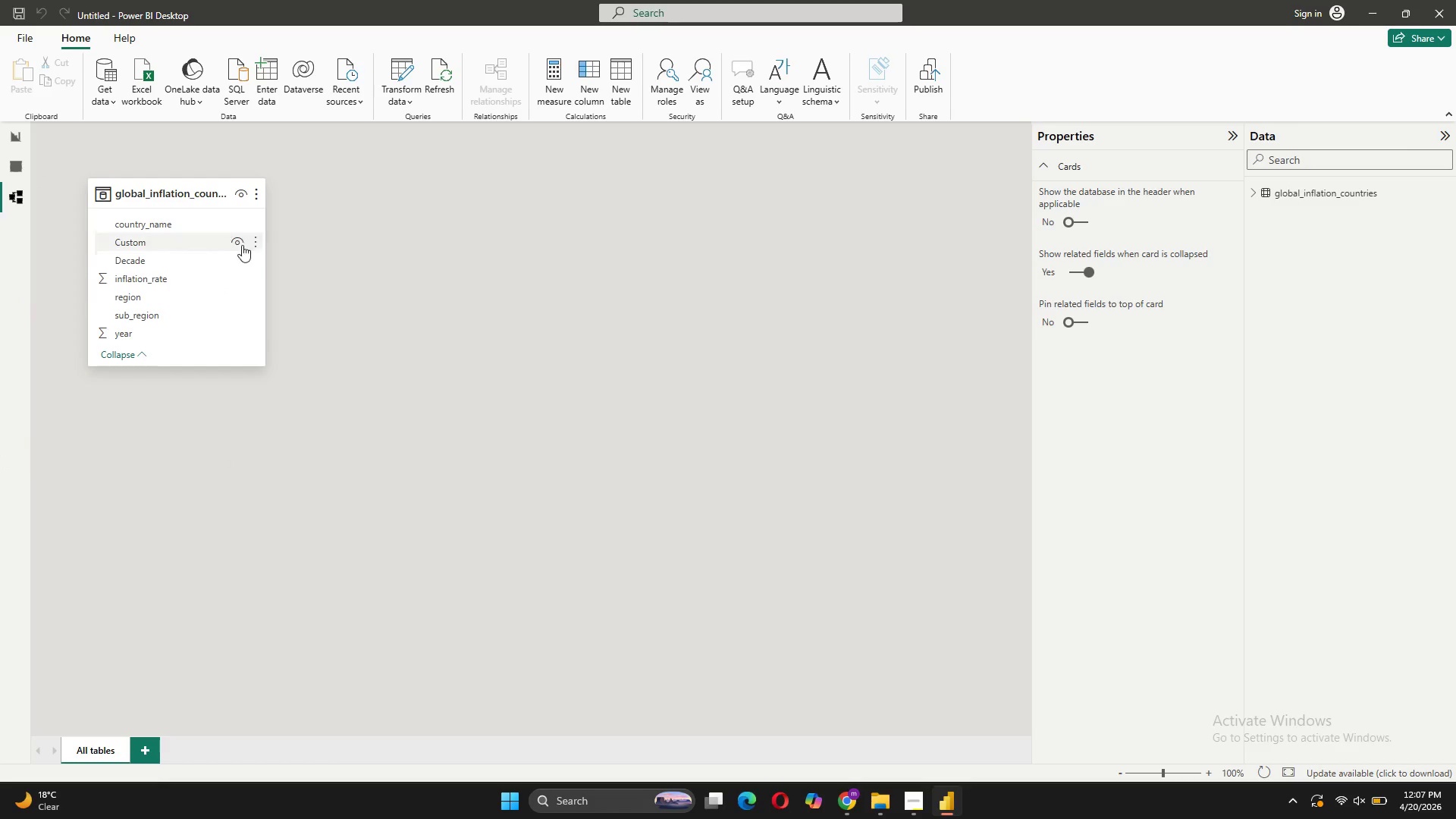 
wait(7.49)
 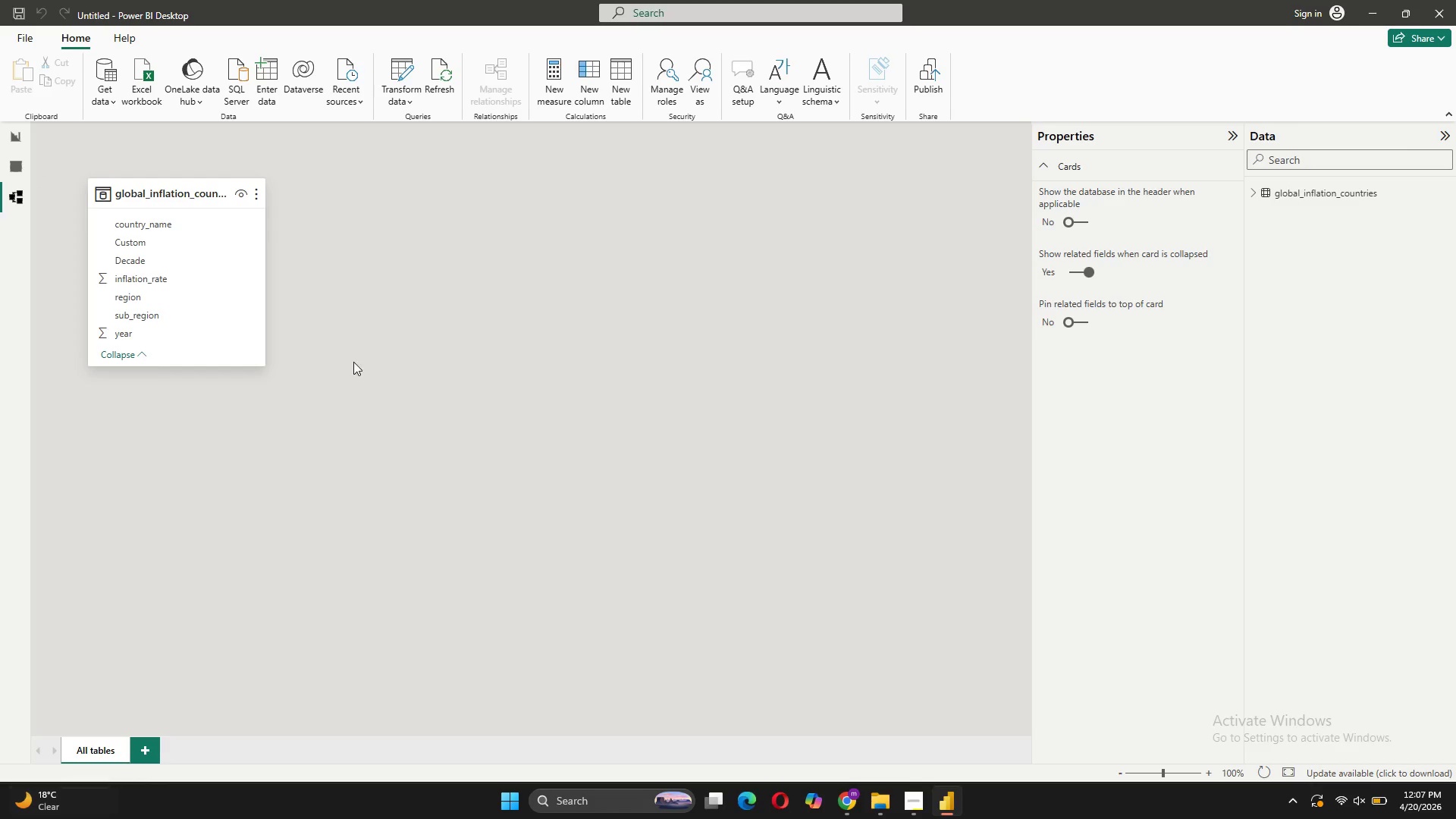 
left_click([544, 91])
 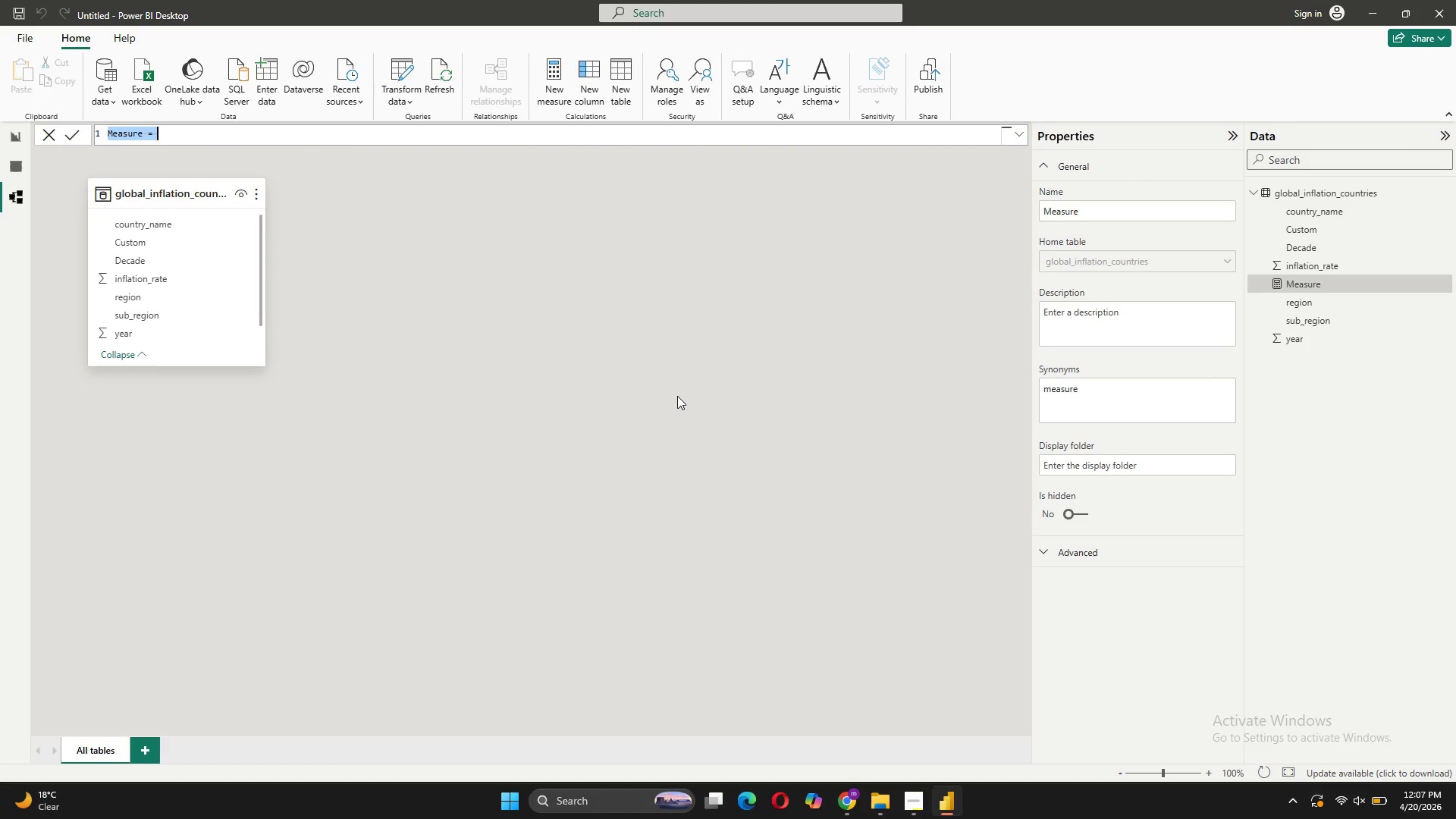 
wait(14.01)
 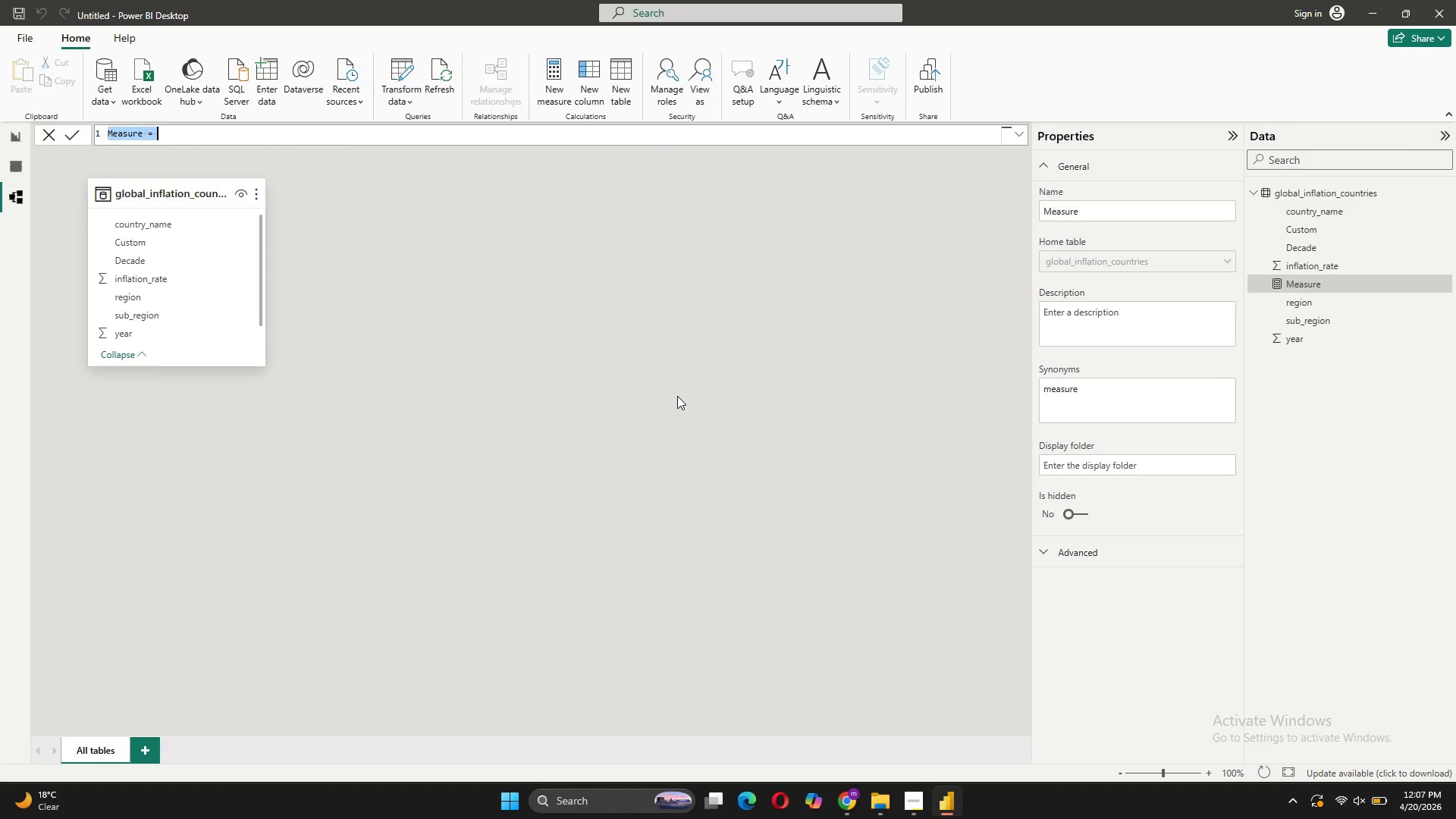 
key(Backspace)
 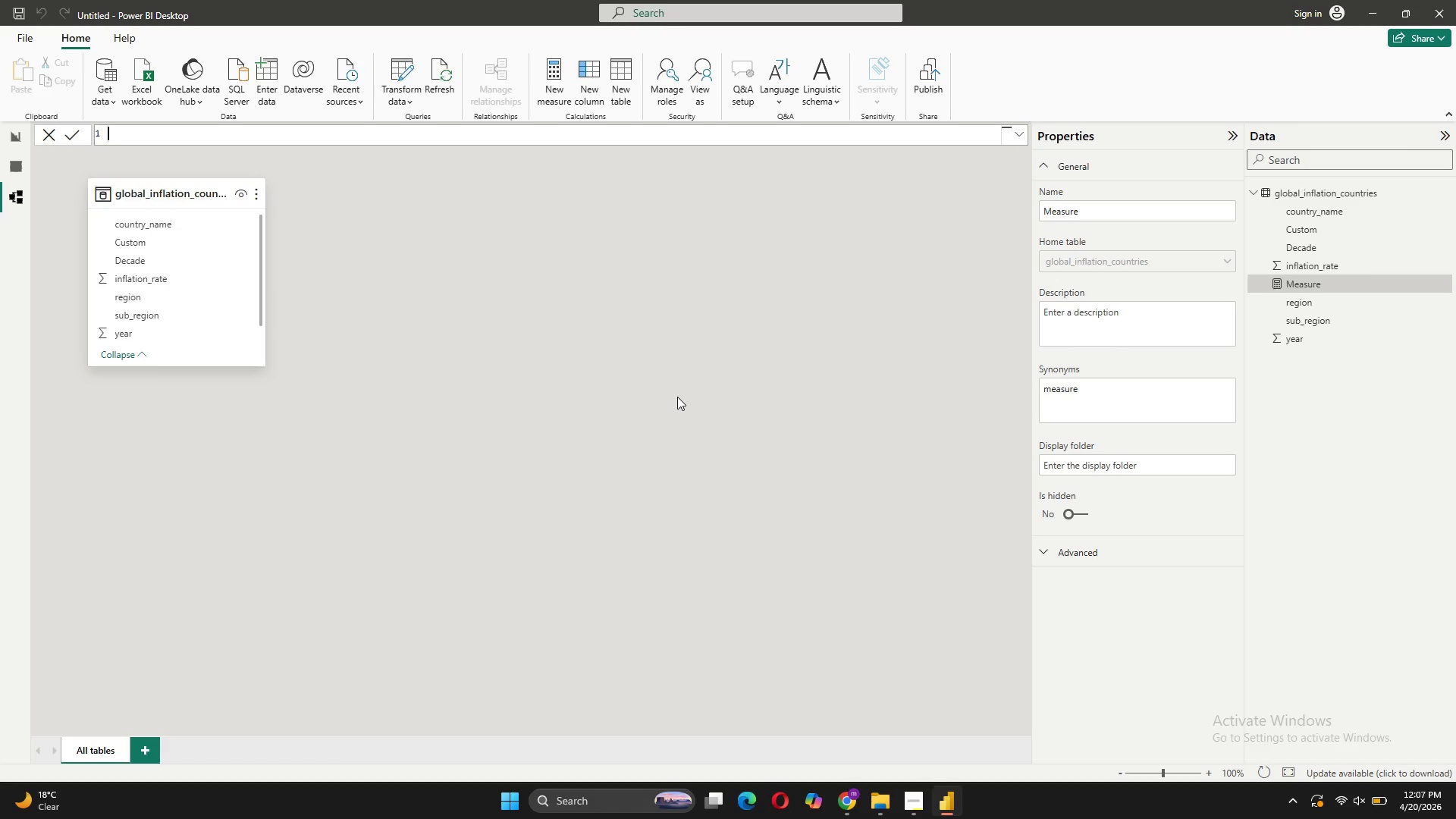 
wait(6.67)
 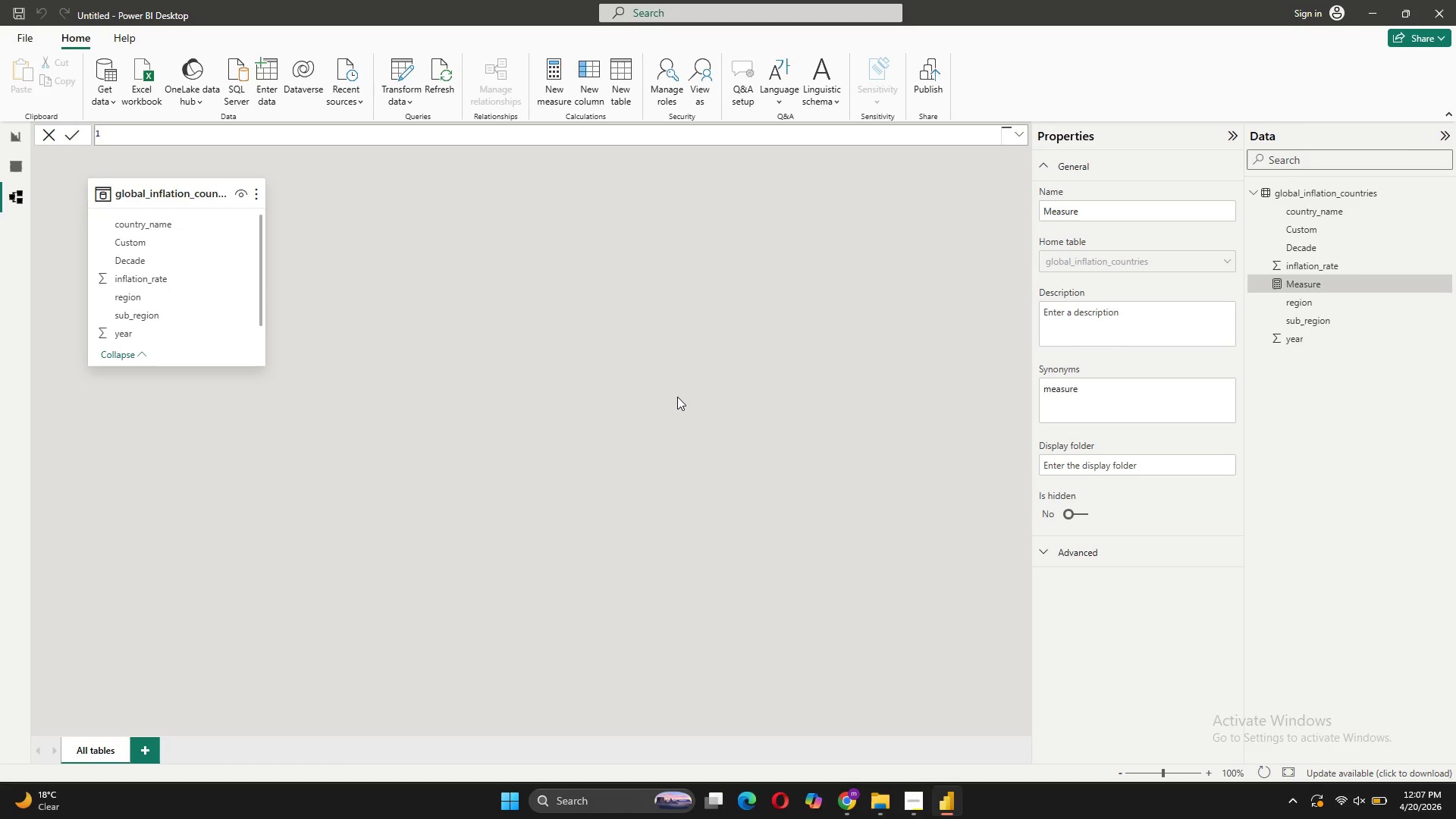 
type(Avg Inflaton)
 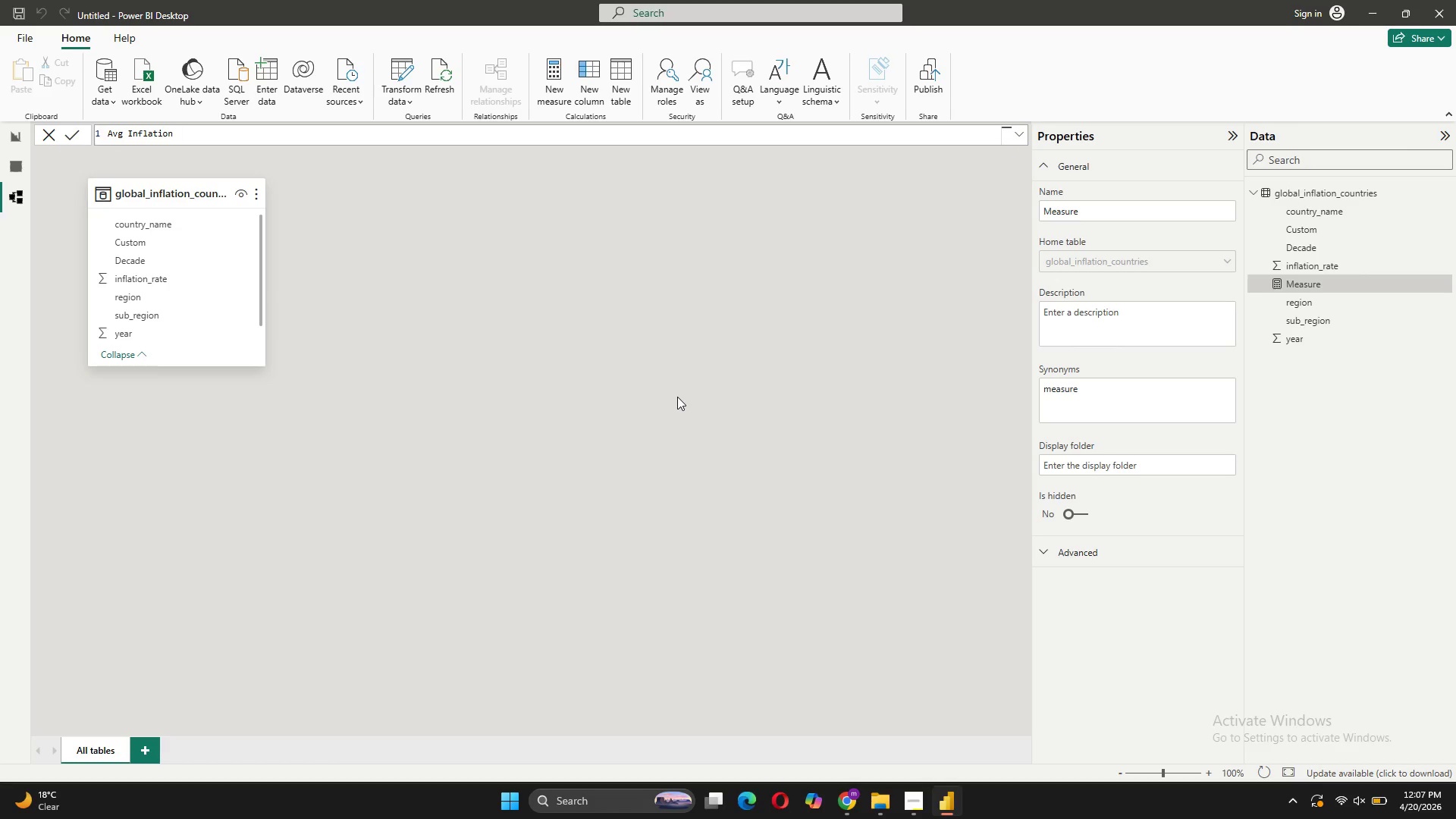 
wait(5.14)
 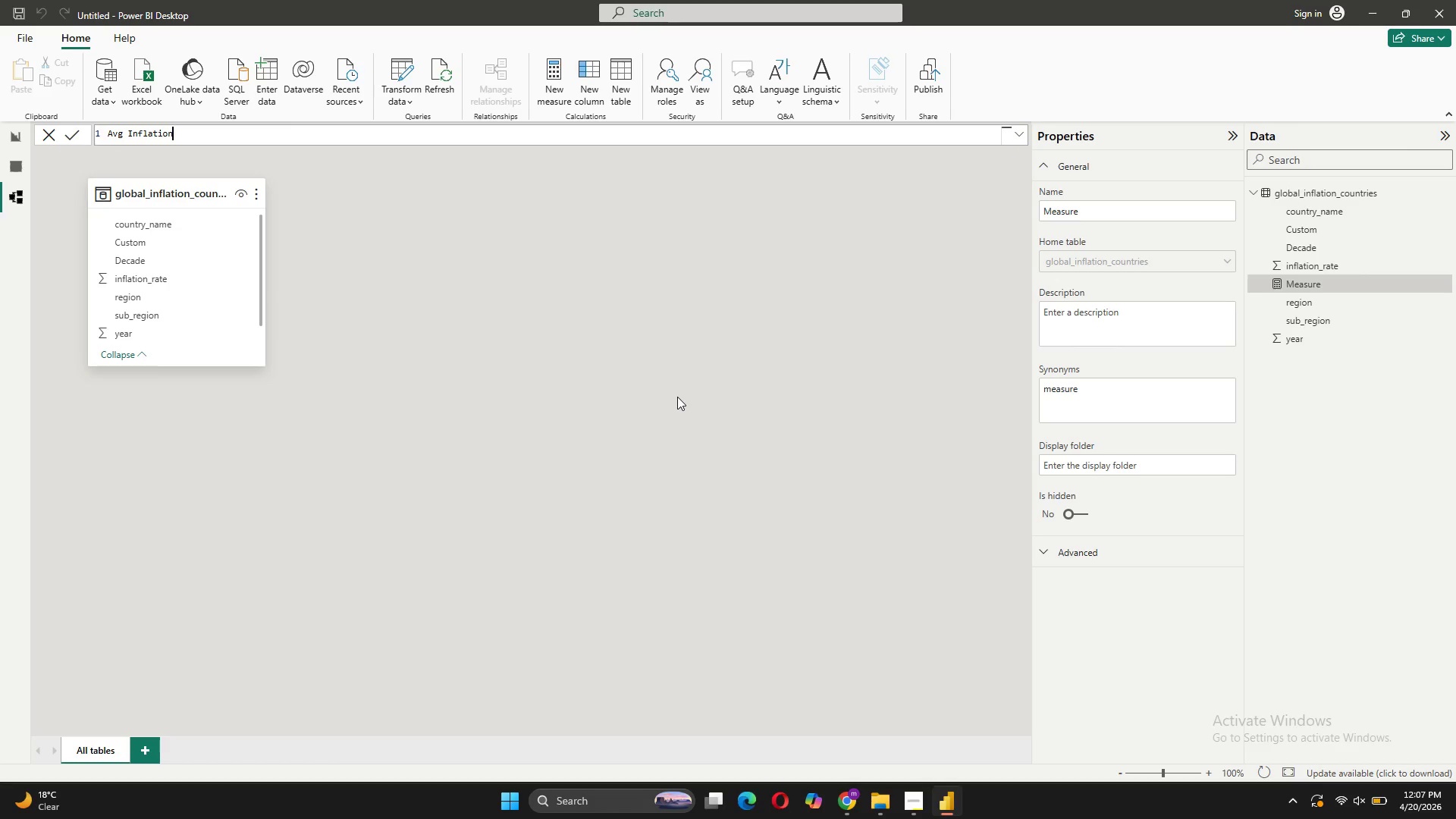 
type( Rate = )
 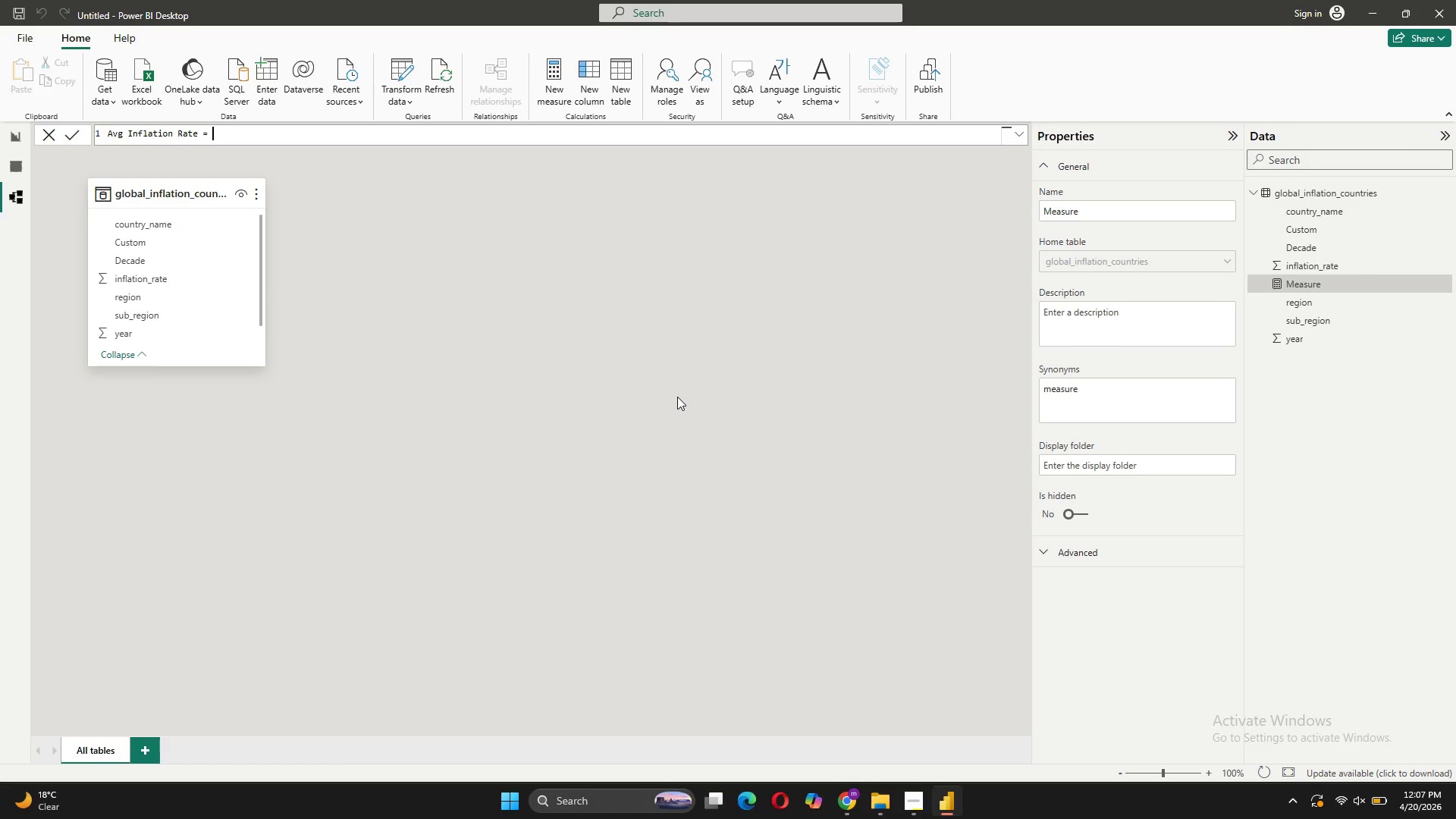 
key(Shift+ShiftRight)
 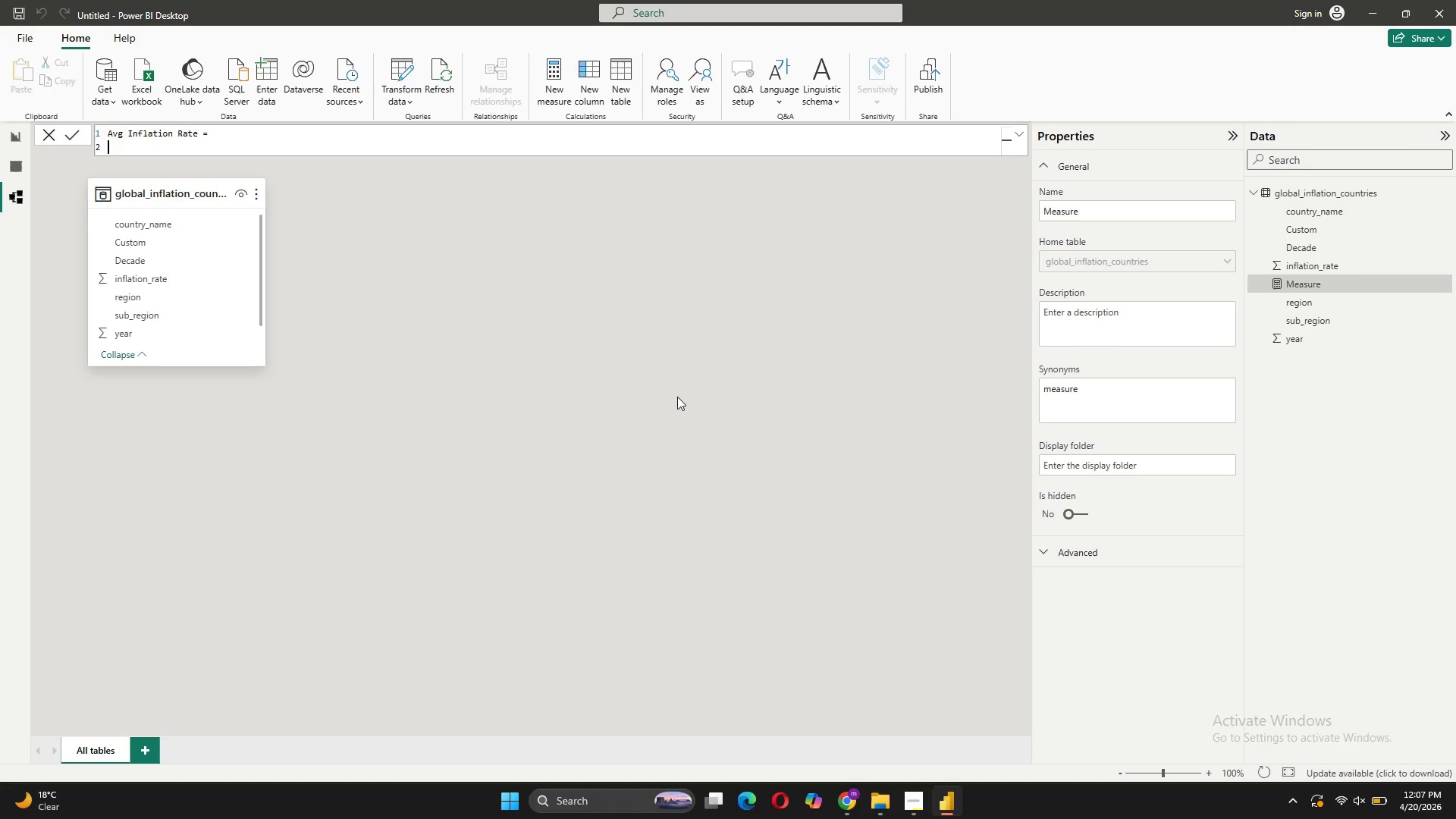 
key(Shift+Enter)
 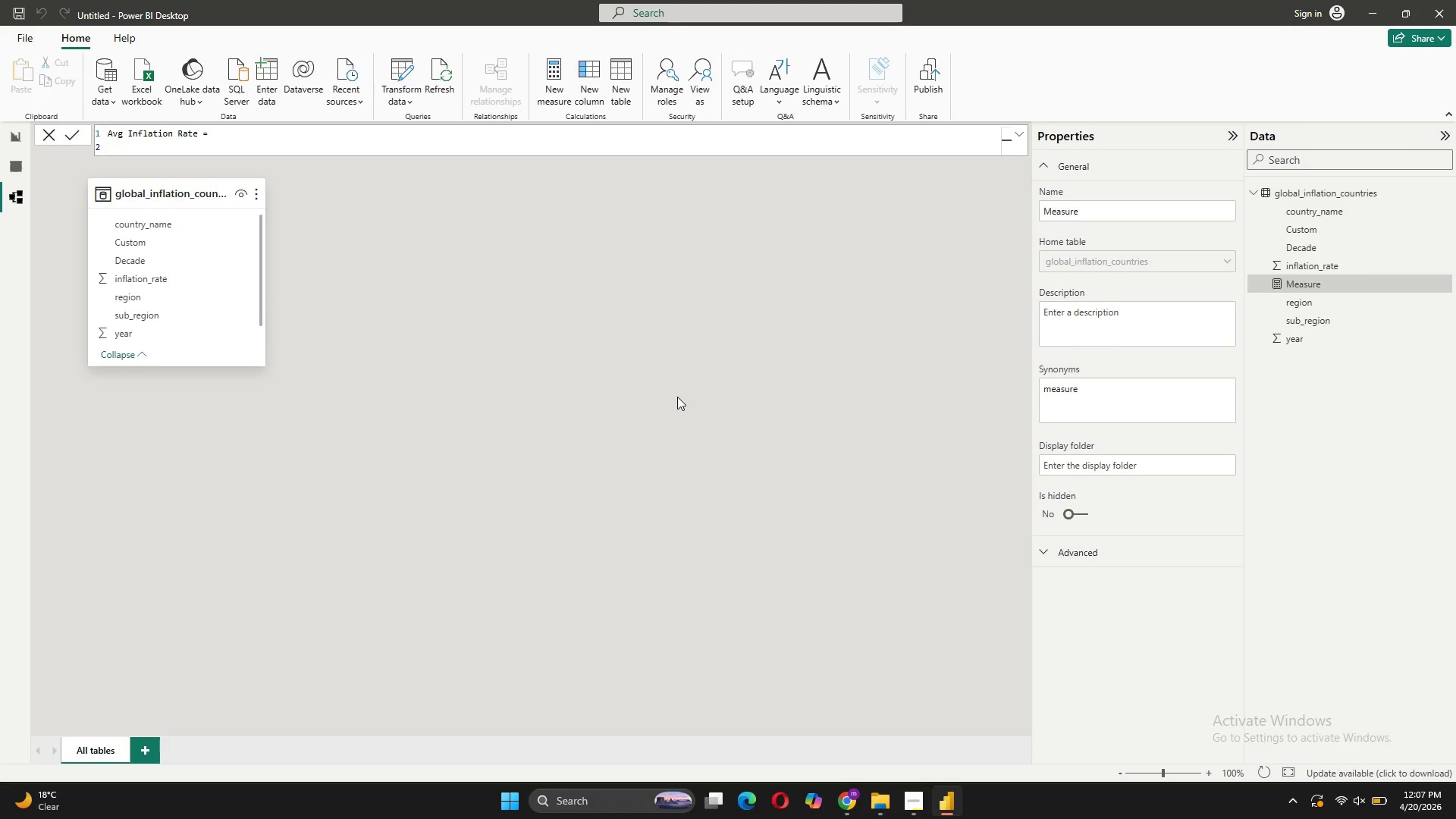 
type(Av)
key(Backspace)
type(VERAGE)
 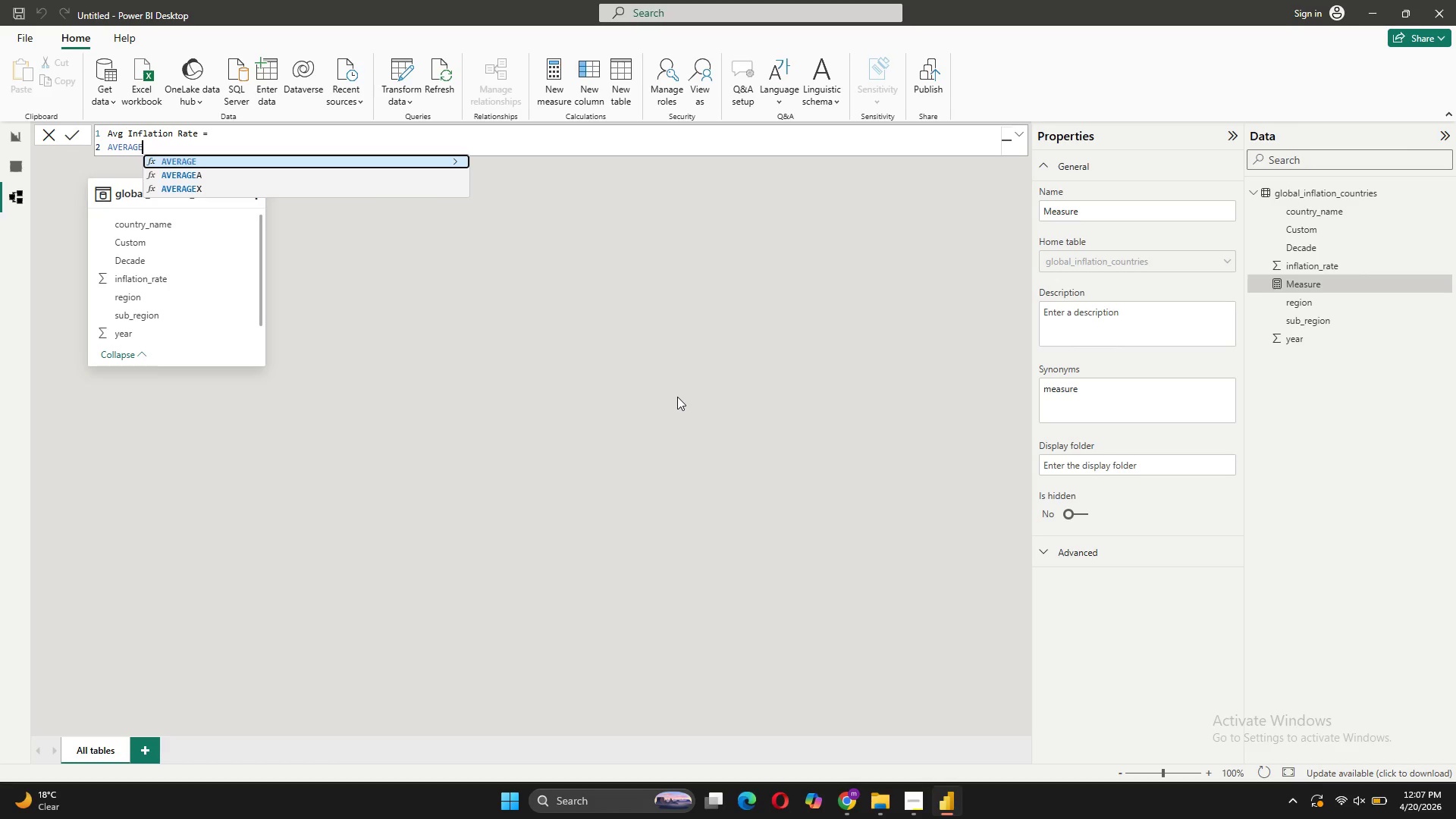 
key(Shift+9)
 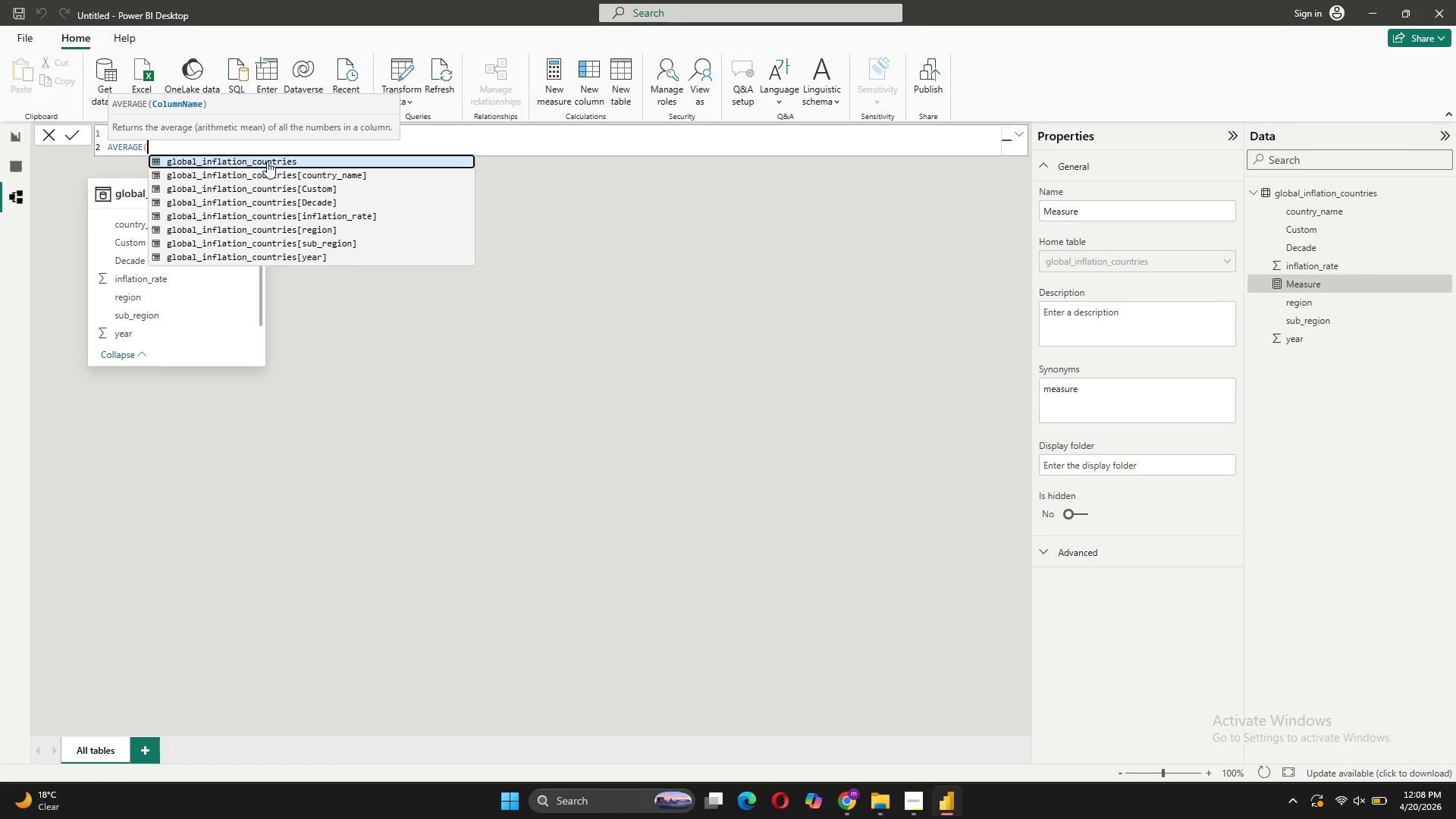 
wait(10.58)
 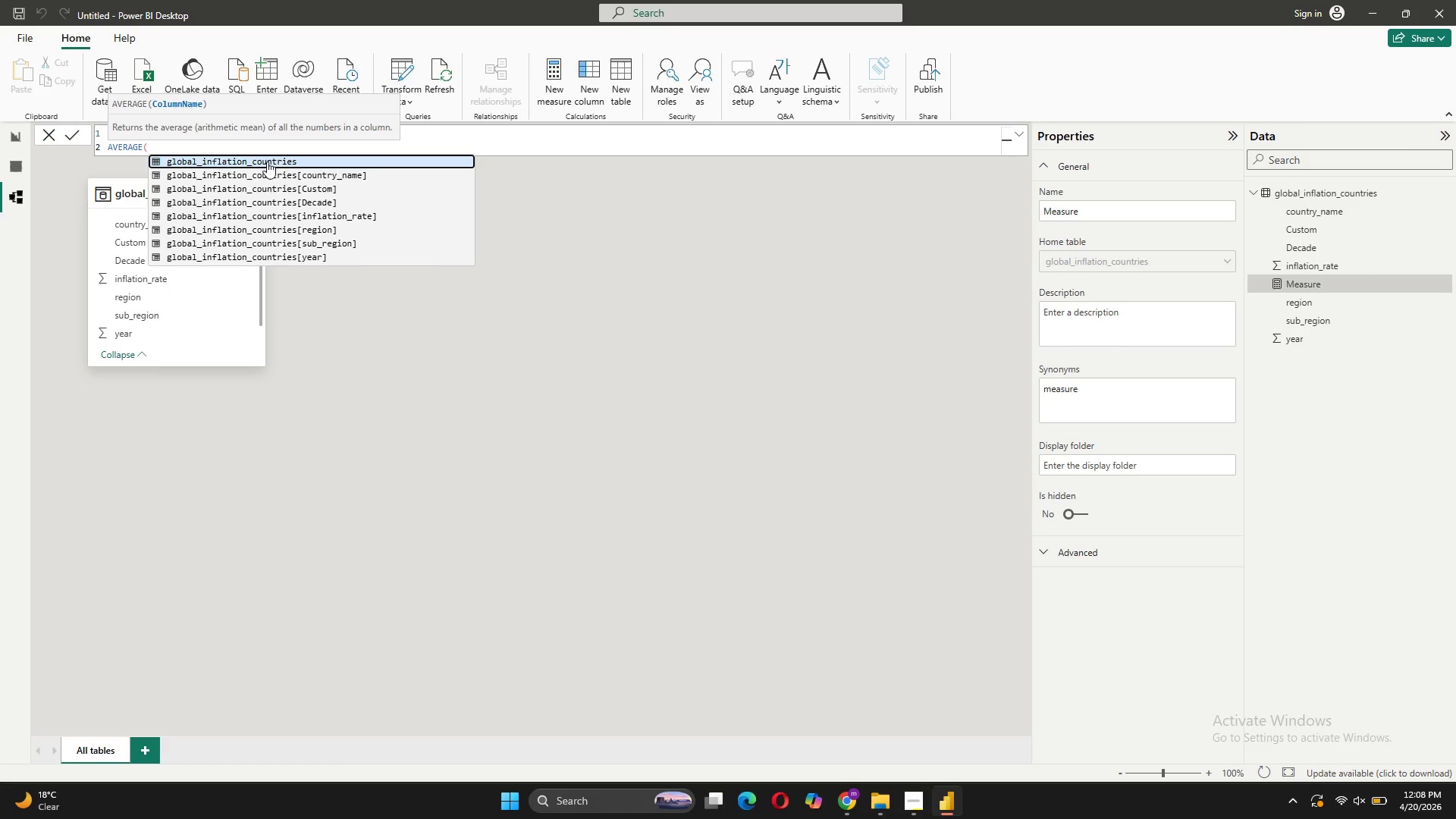 
key(Shift+0)
 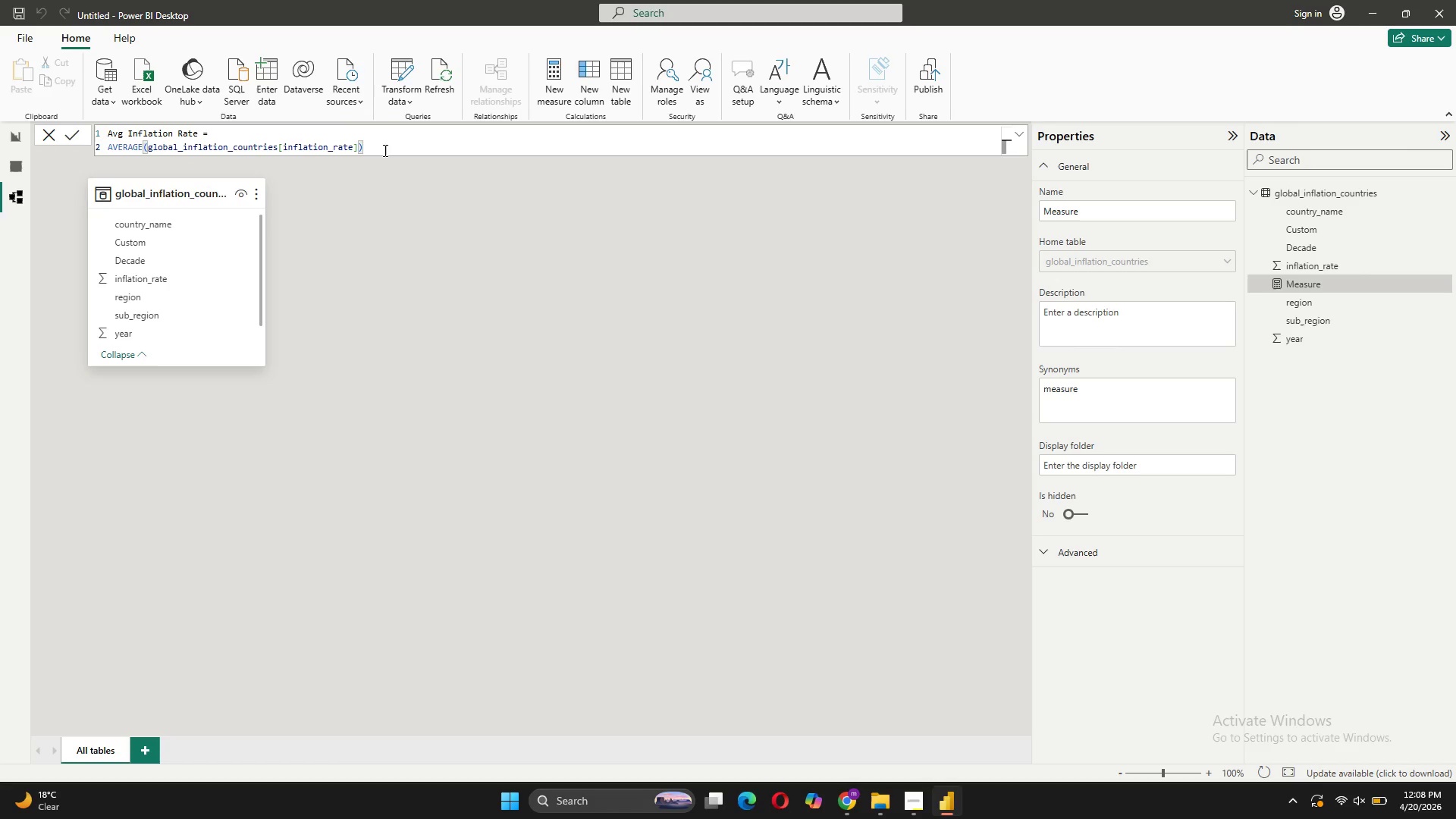 
key(Enter)
 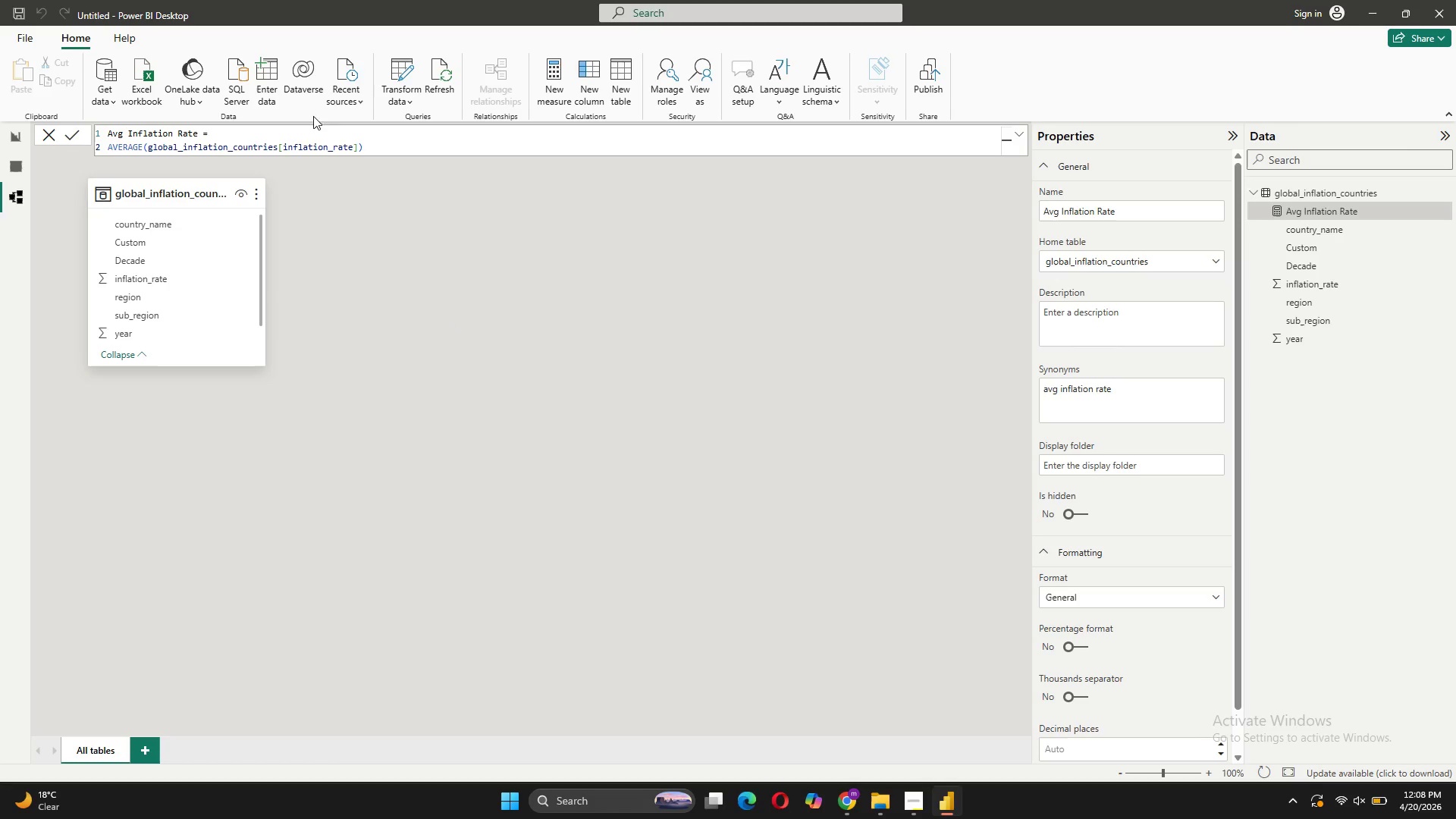 
wait(11.58)
 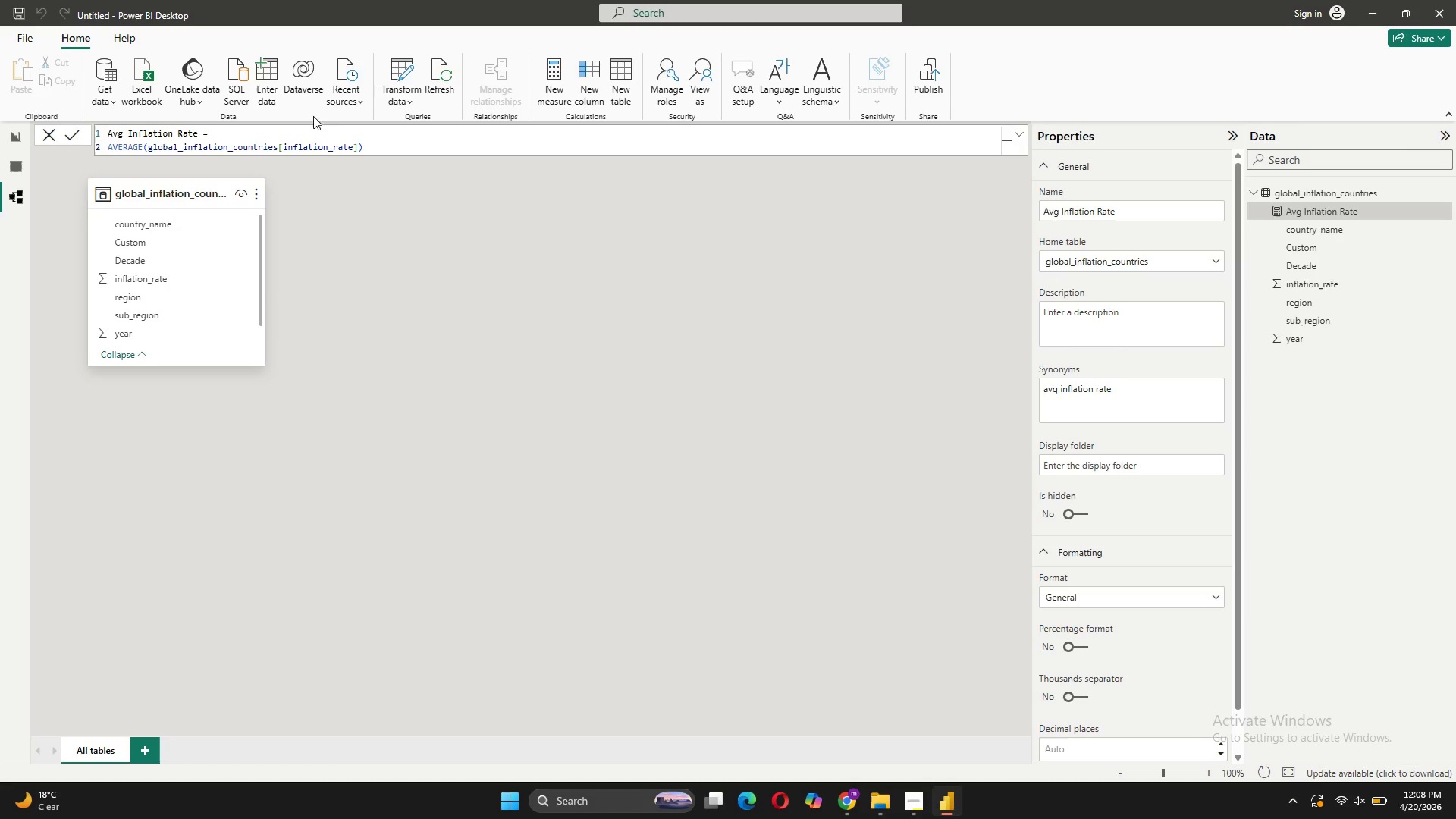 
type(v)
key(Backspace)
type(Volatility Score = STDEV.P()
 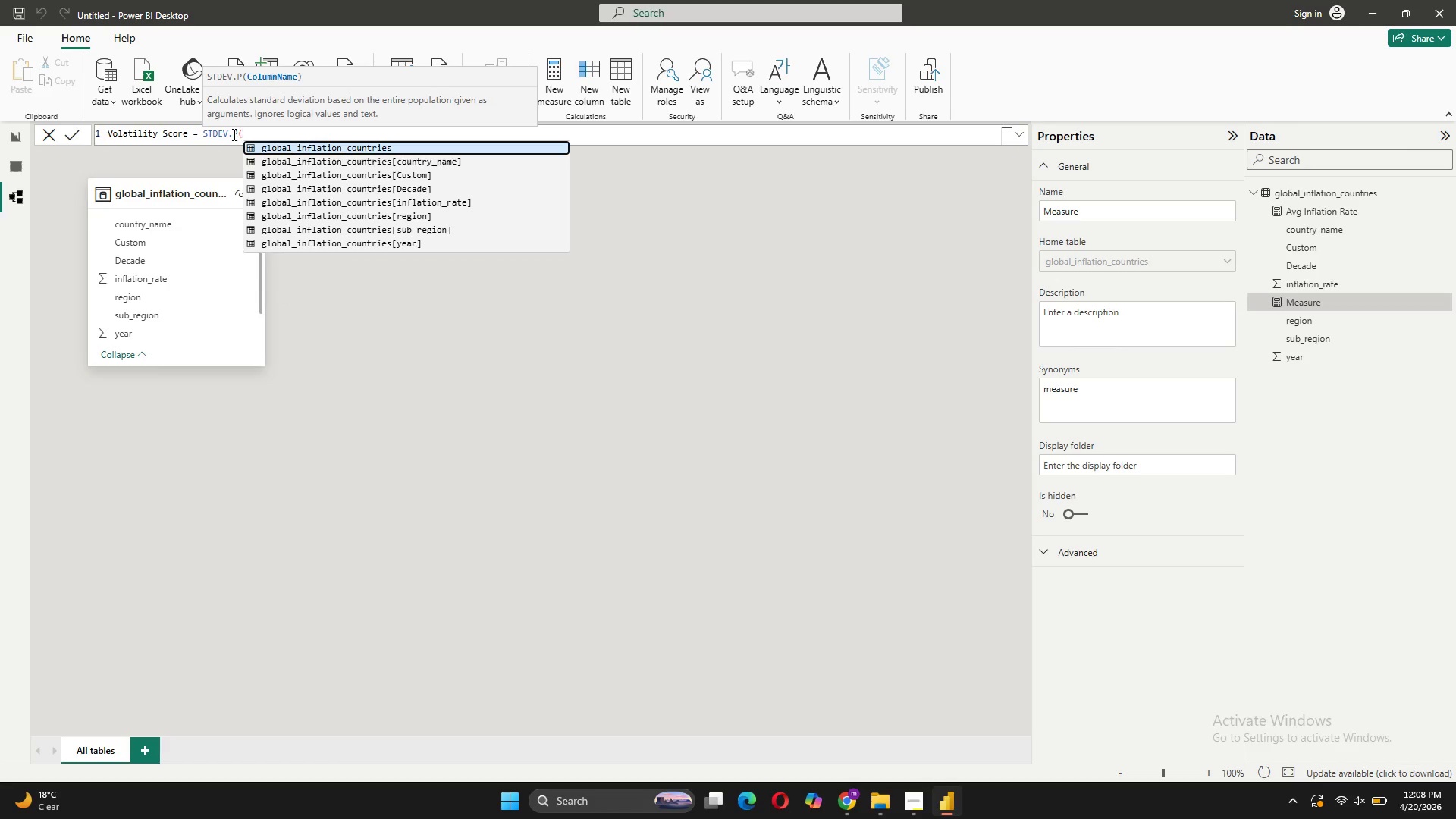 
left_click([418, 199])
 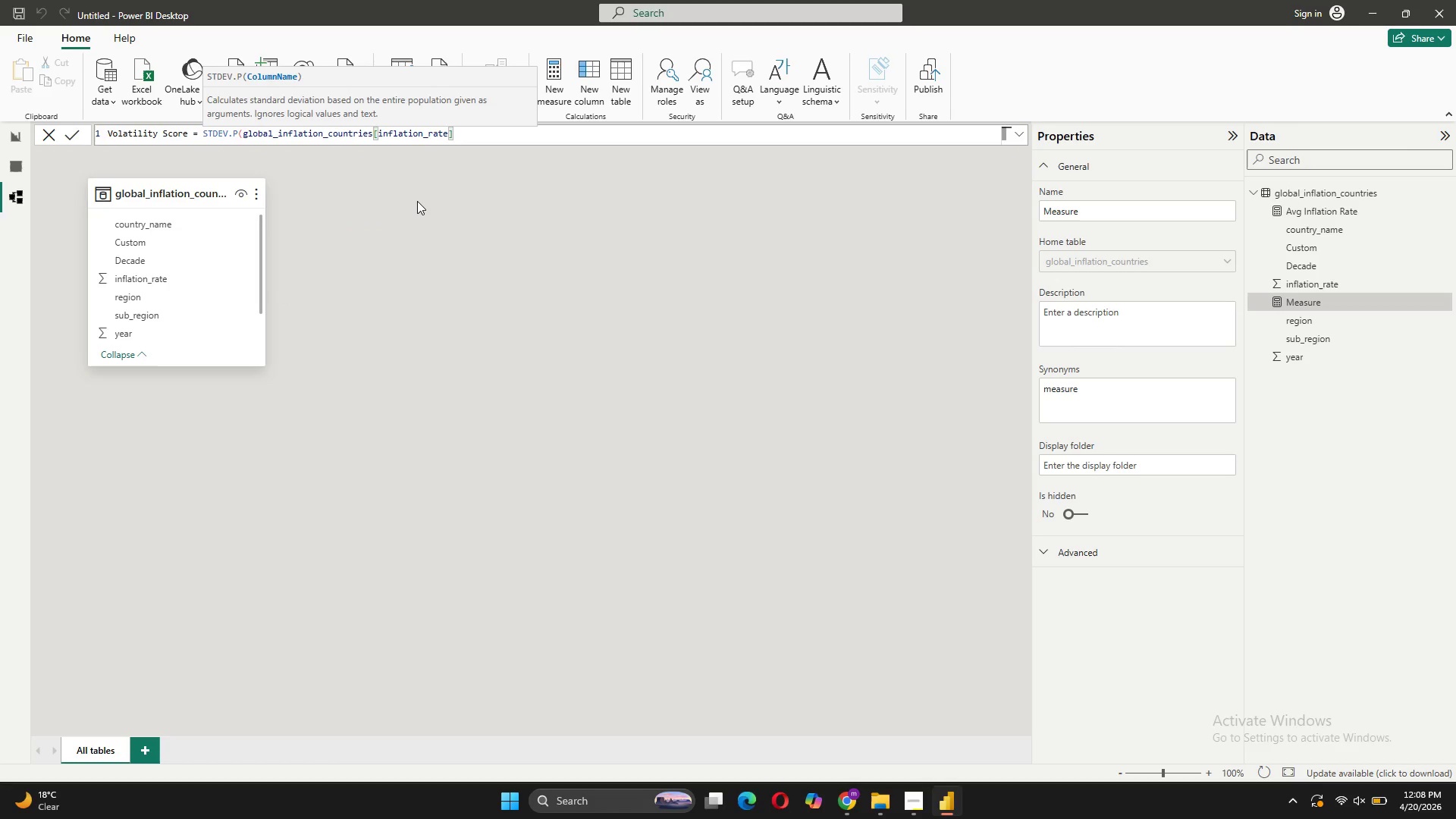 
key(Shift+0)
 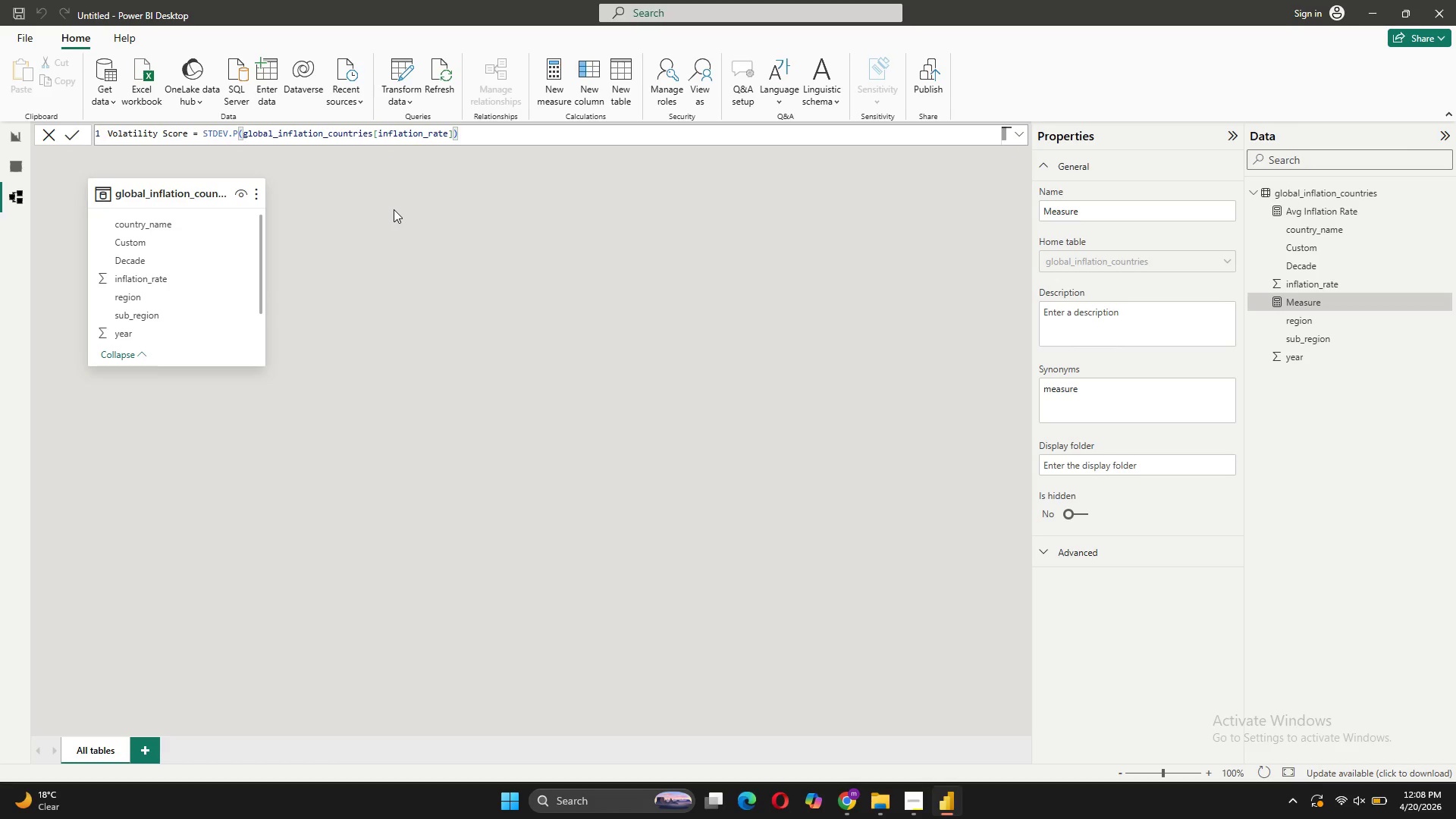 
key(Enter)
 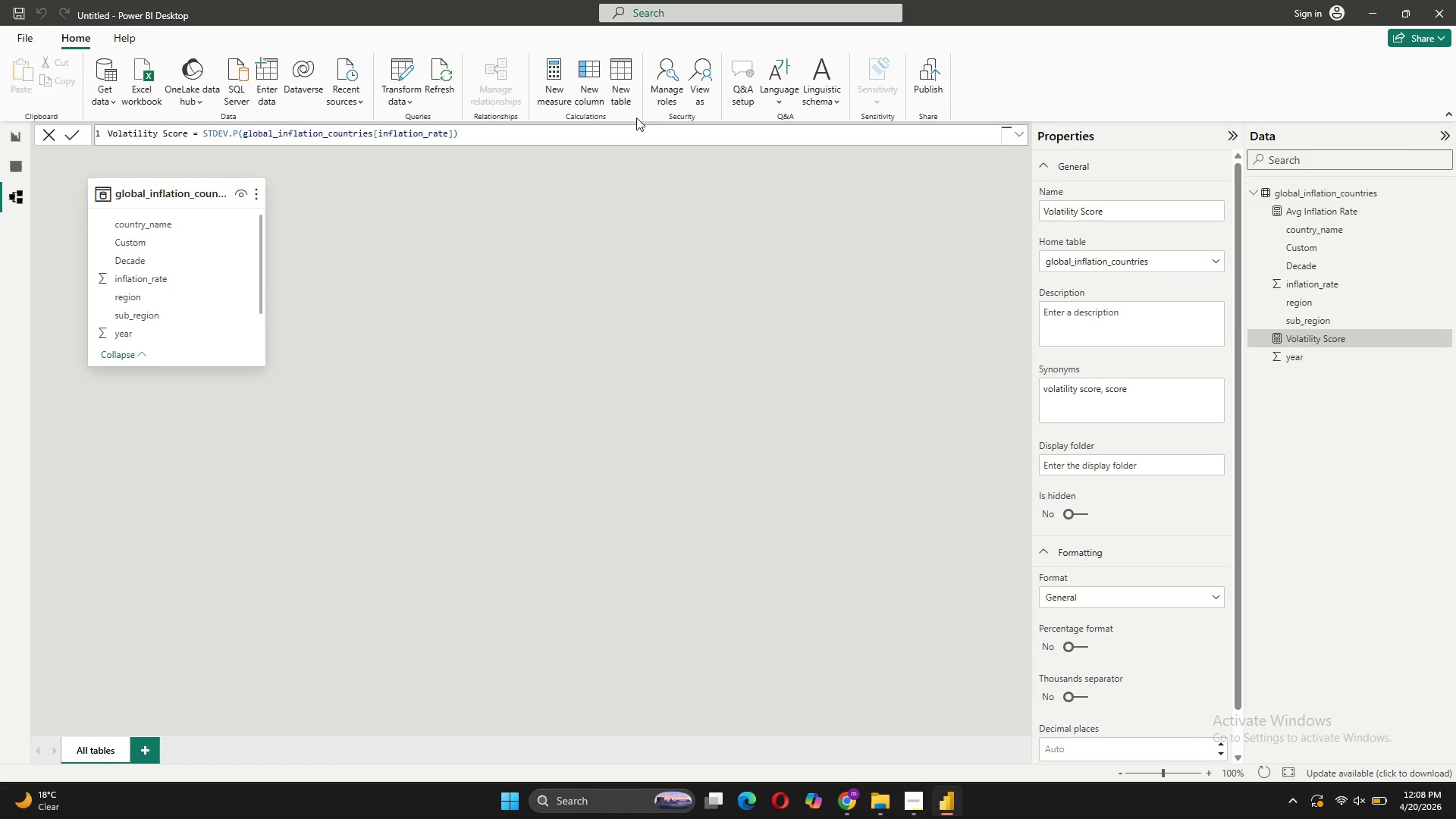 
wait(10.75)
 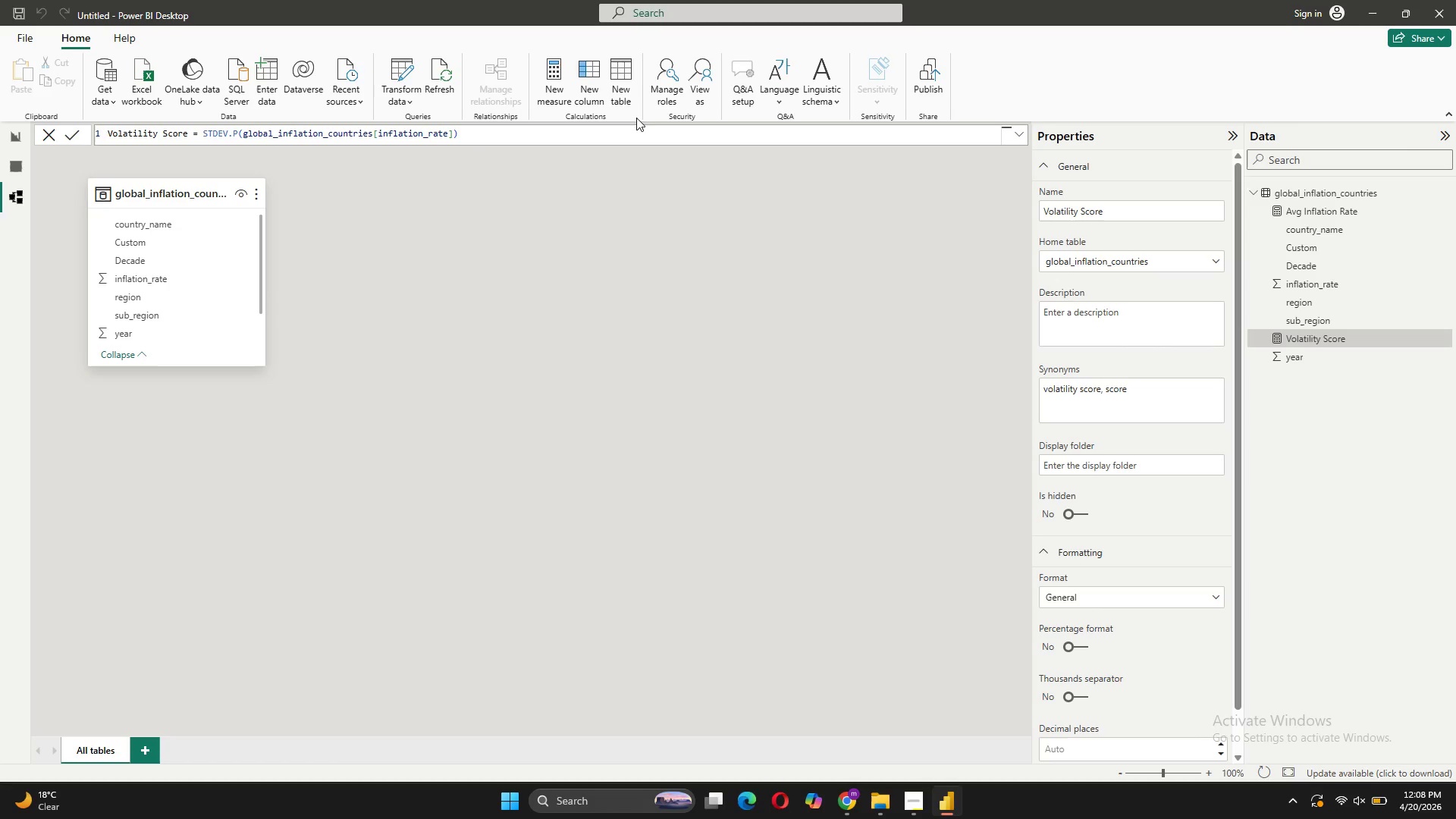 
left_click([553, 76])
 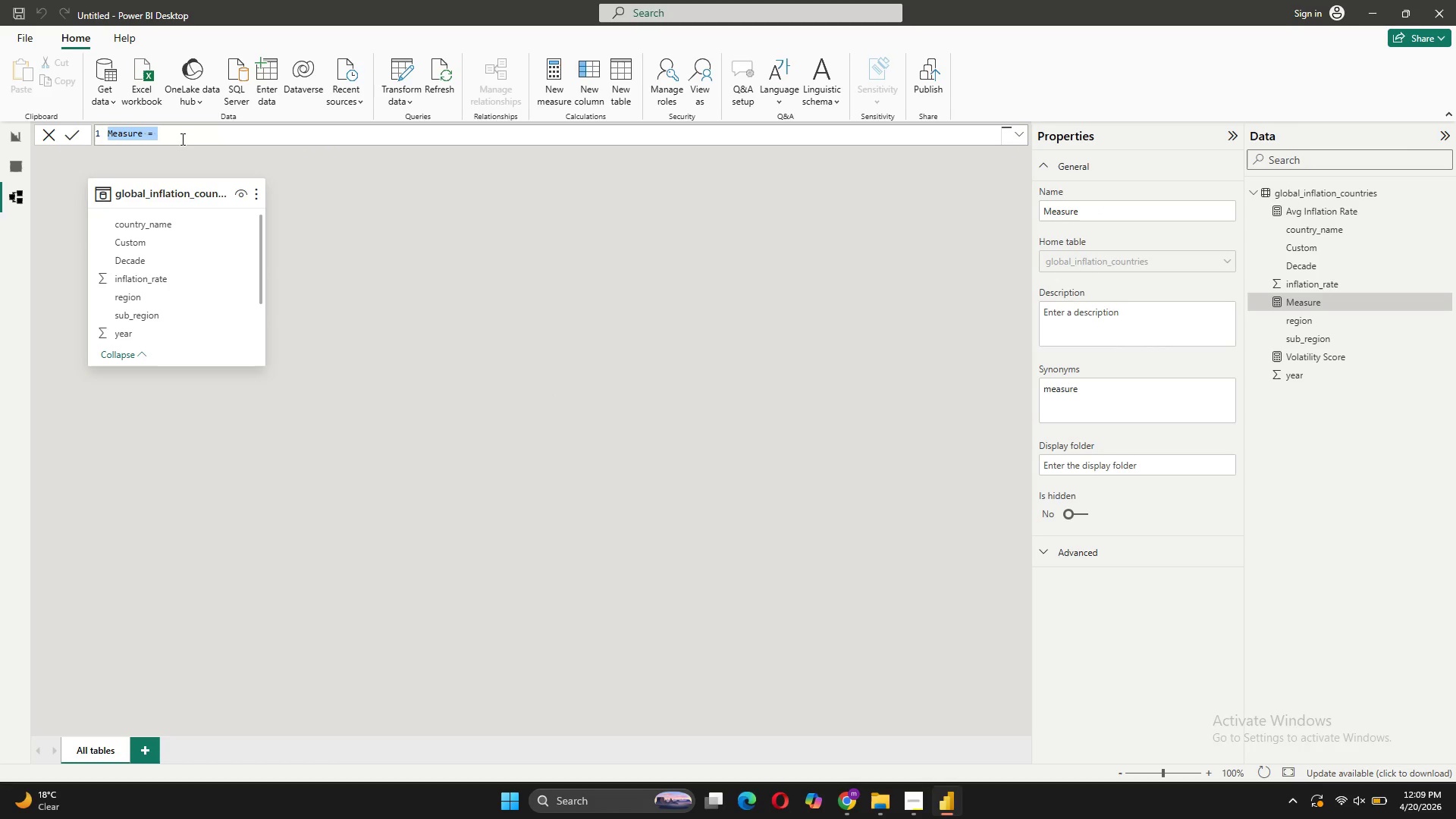 
wait(5.58)
 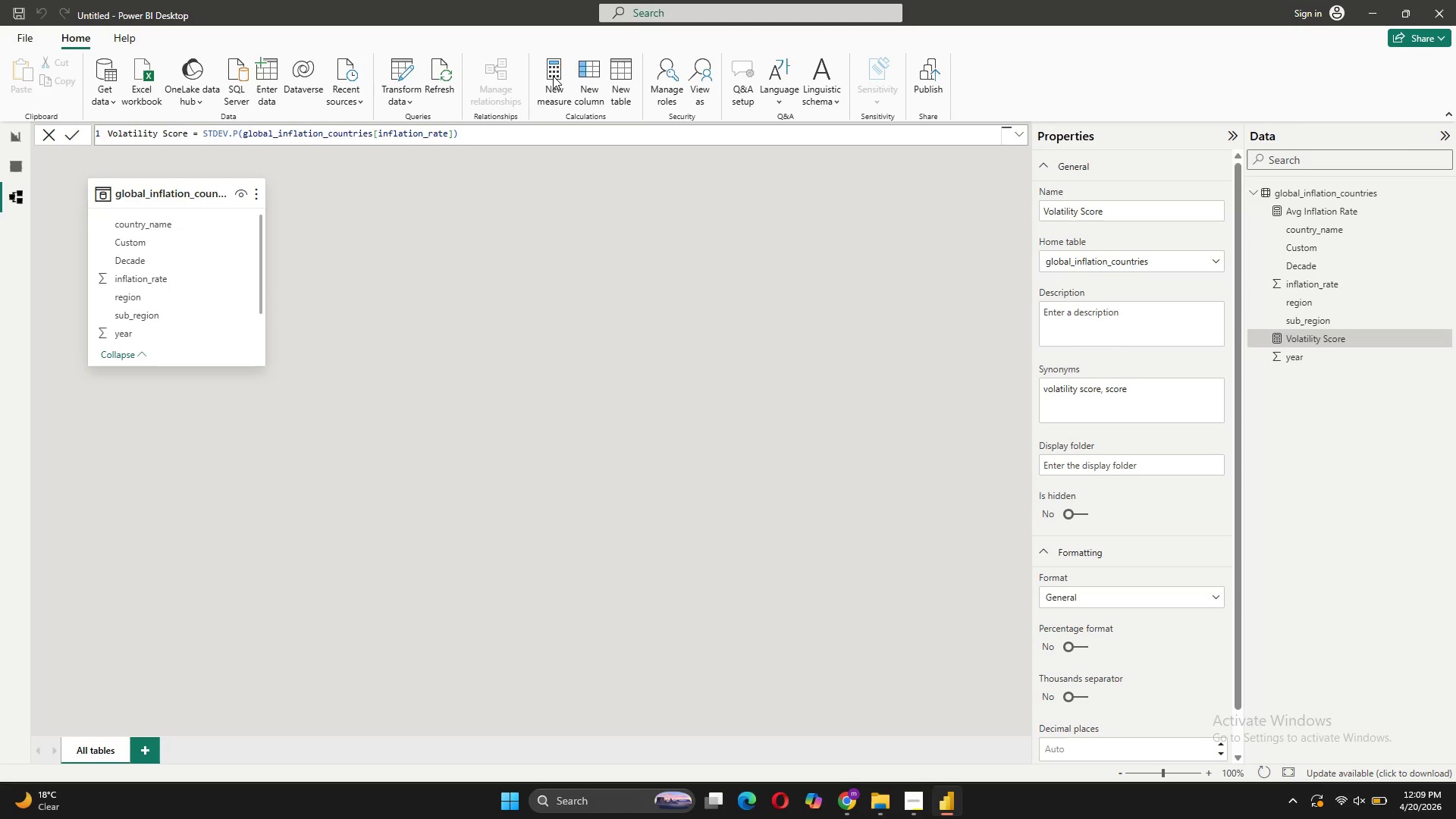 
type(m)
key(Backspace)
type(Margin Risk Score = VAR)
 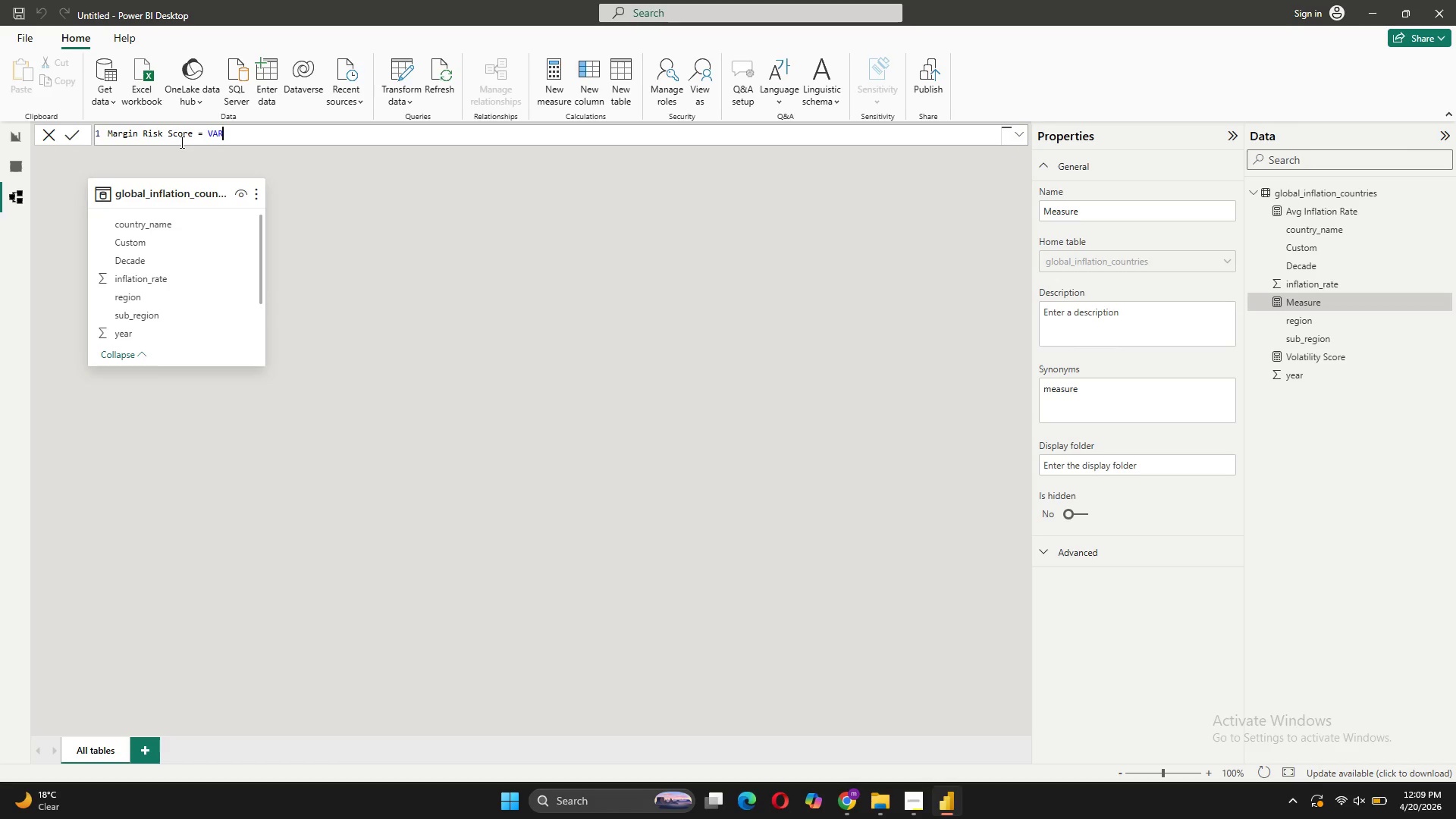 
left_click([180, 142])
 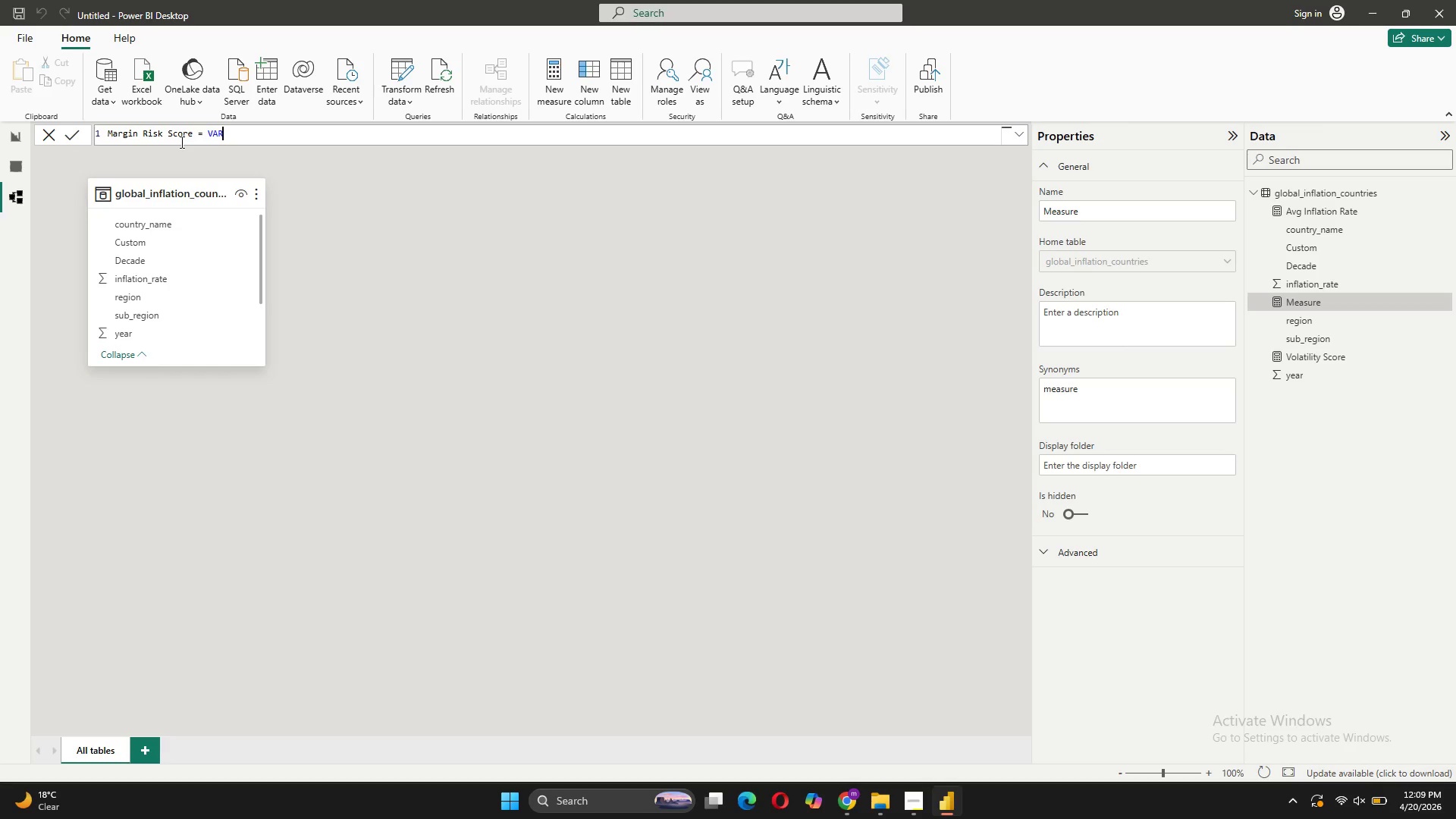 
type( m)
key(Backspace)
type(mAX)
key(Backspace)
key(Backspace)
key(Backspace)
type(Max)
 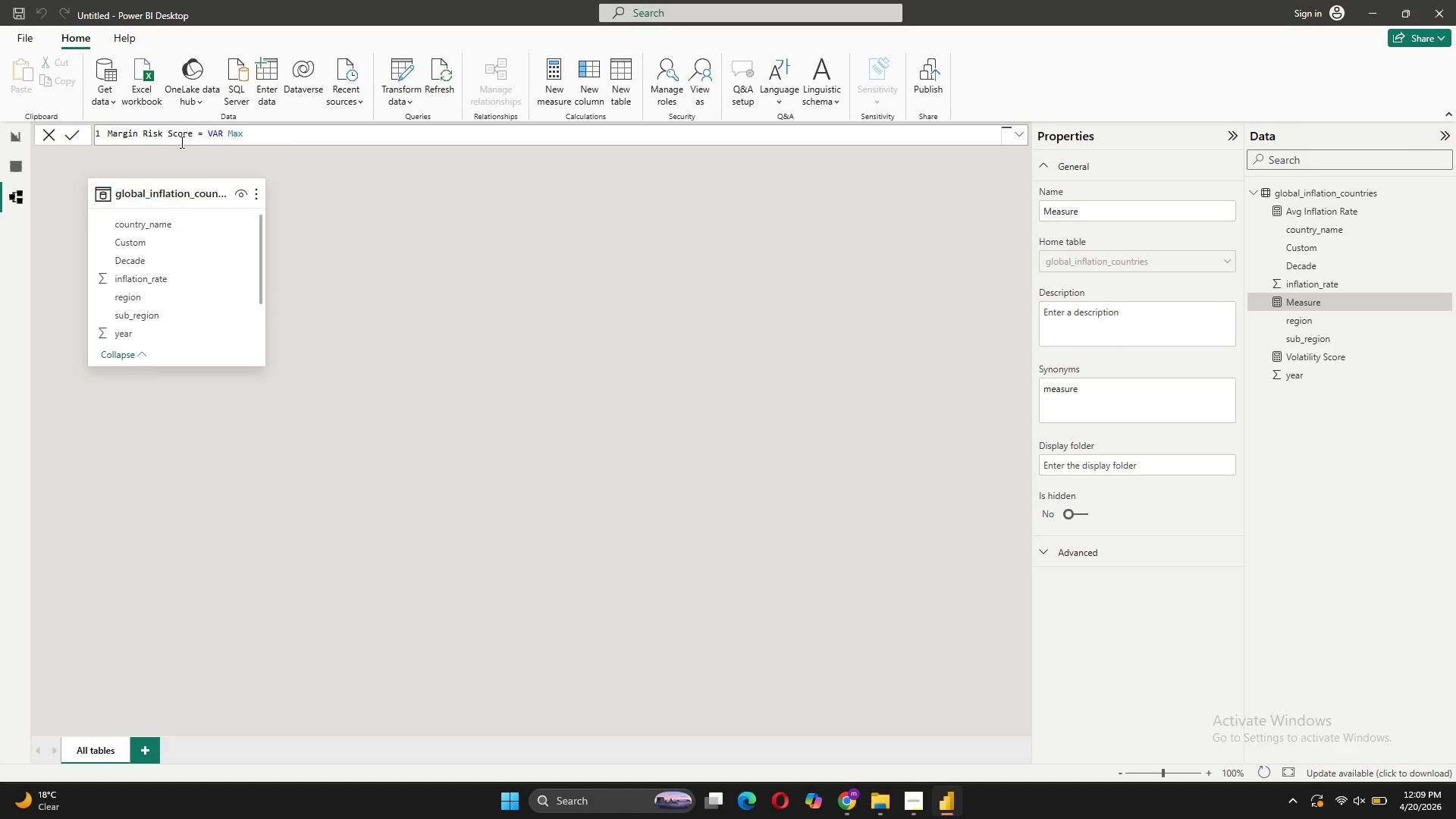 
key(ArrowLeft)
 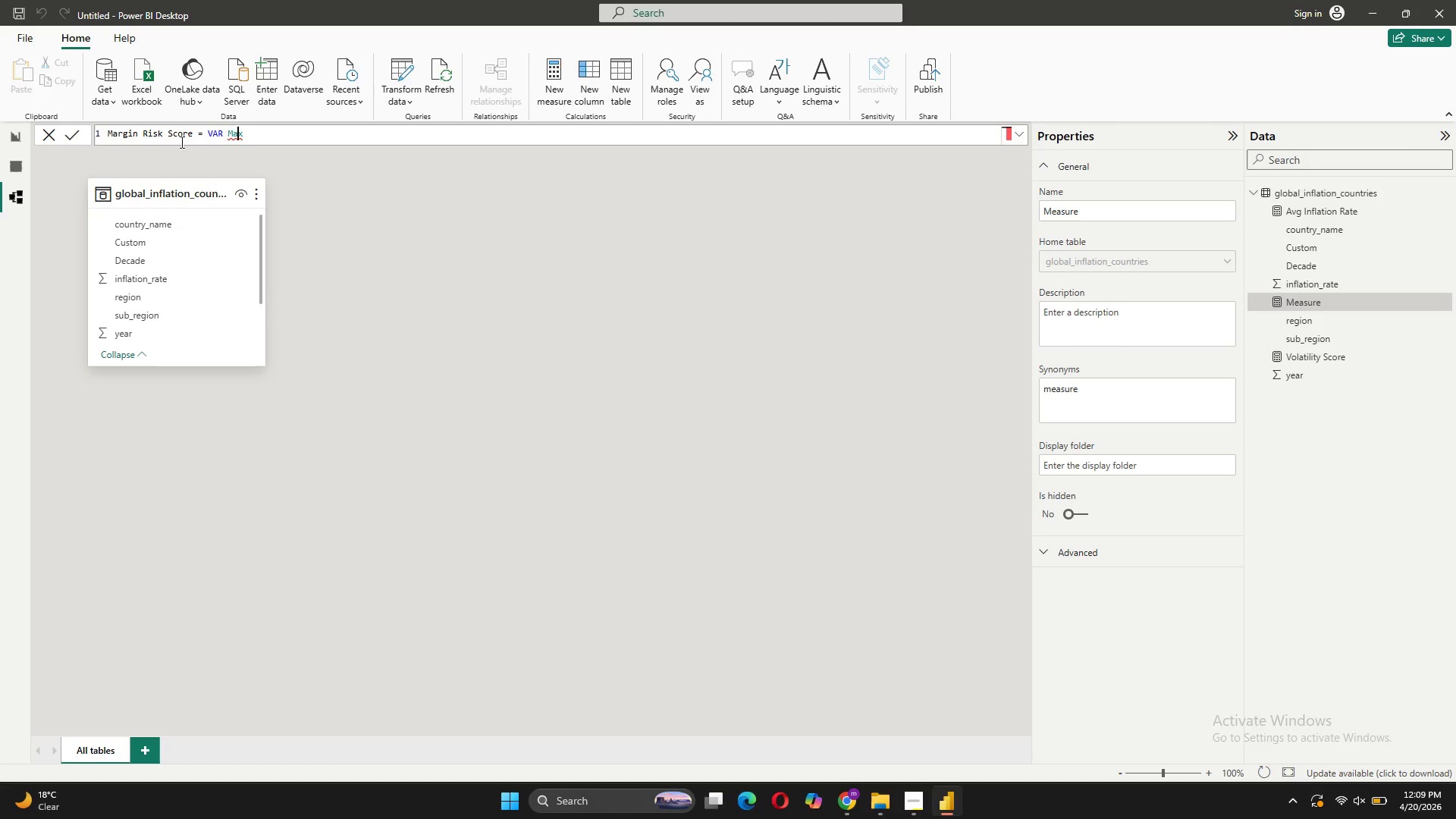 
key(ArrowLeft)
 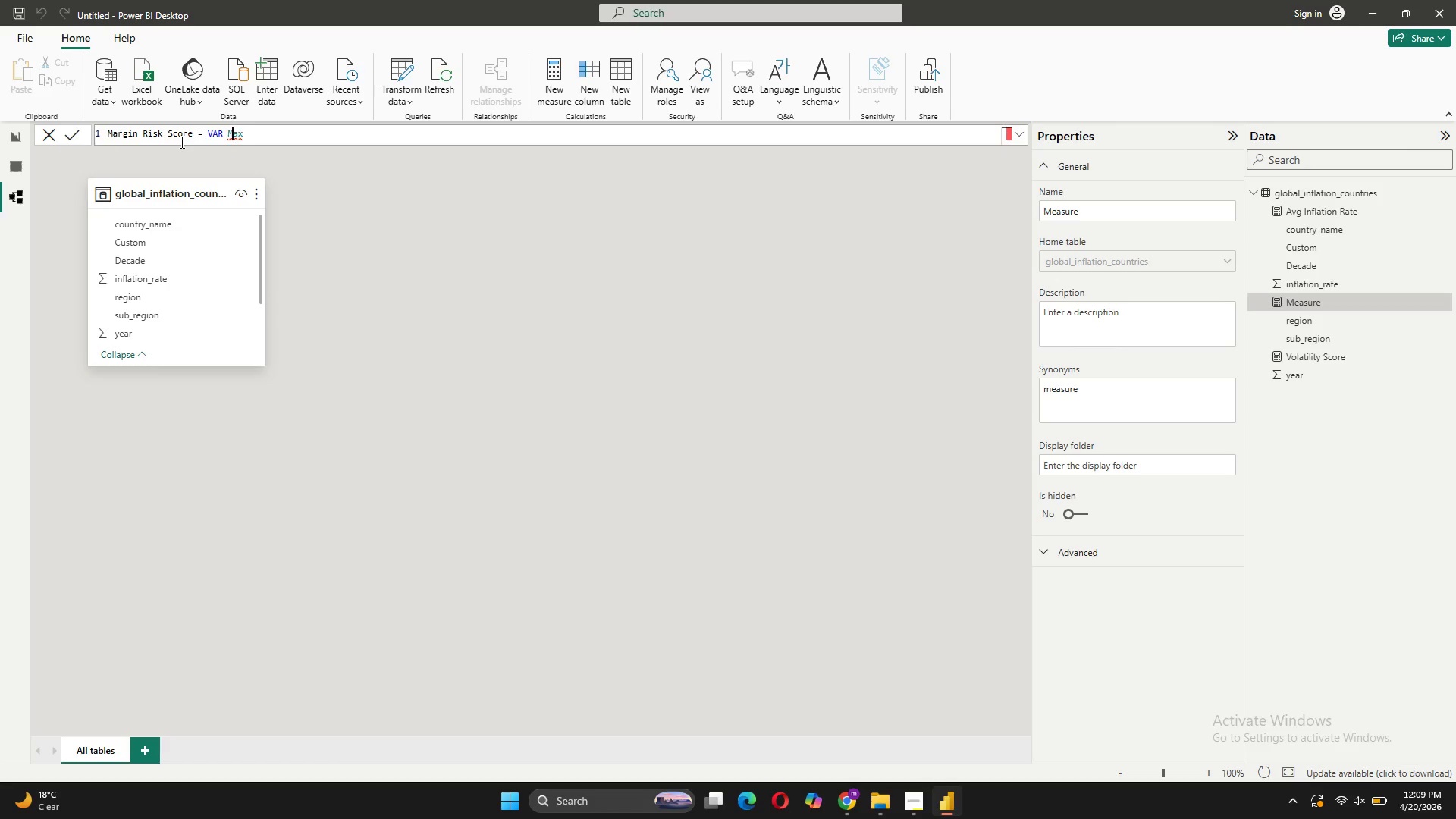 
key(ArrowLeft)
 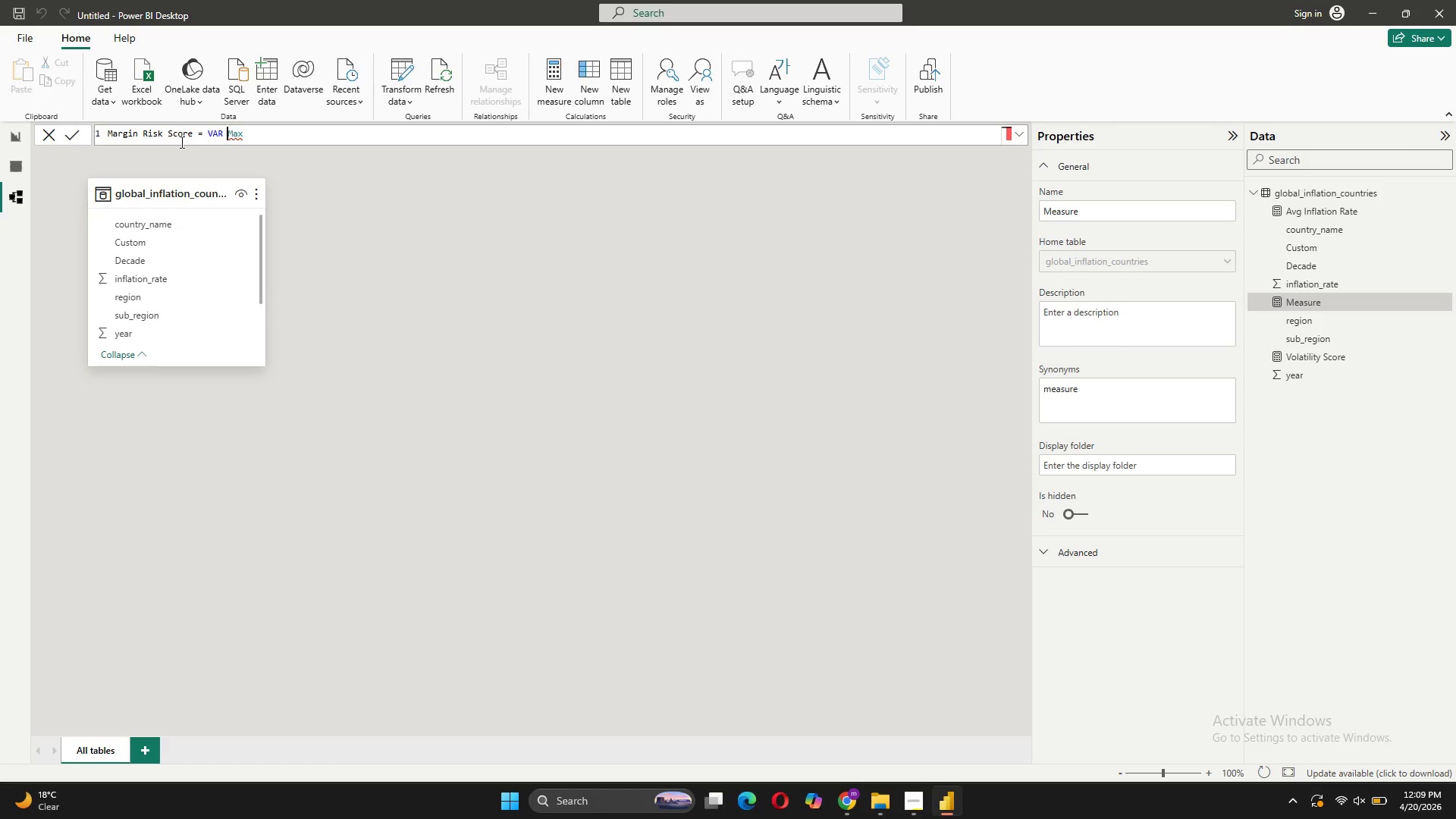 
key(ArrowLeft)
 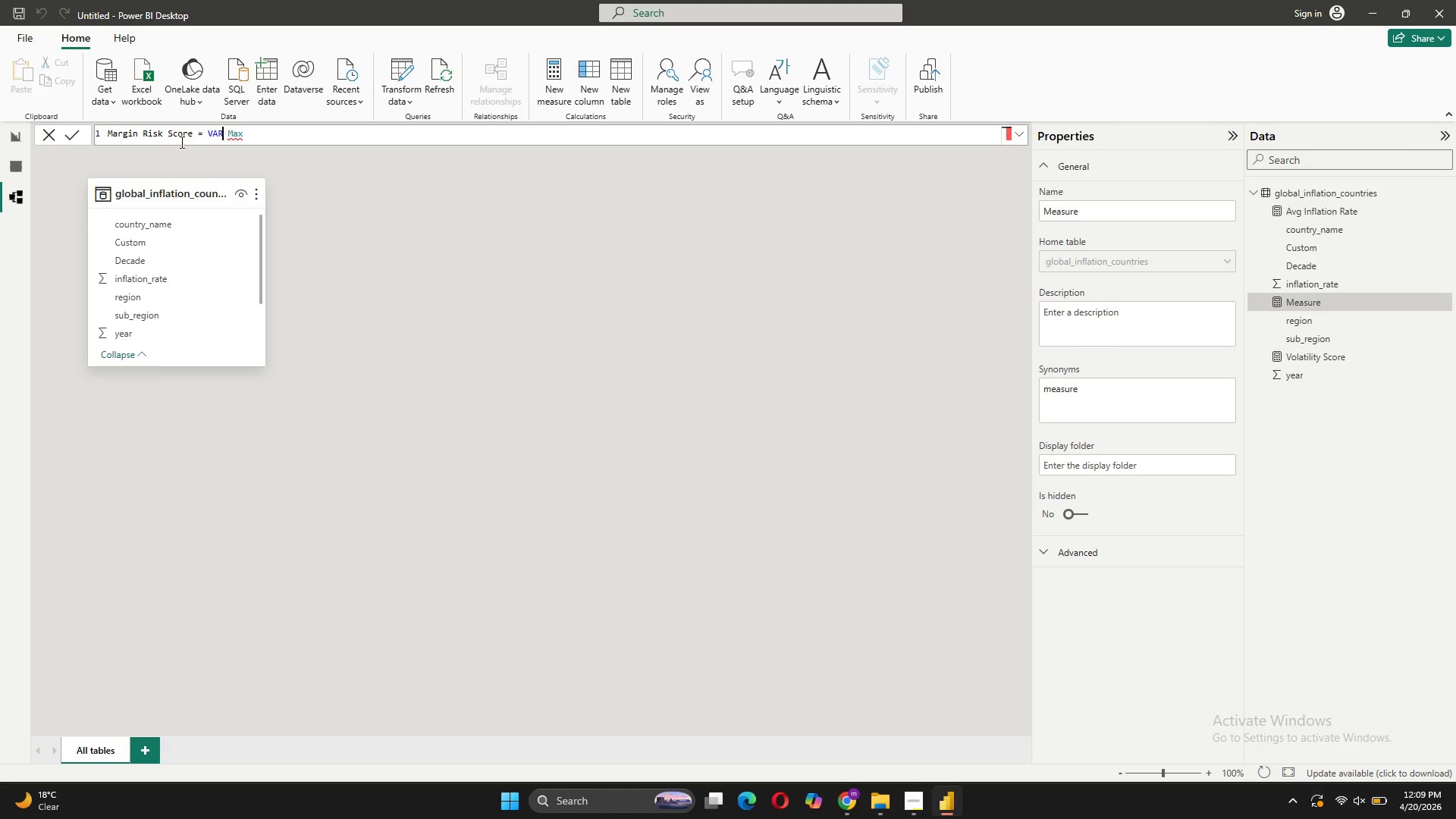 
key(ArrowLeft)
 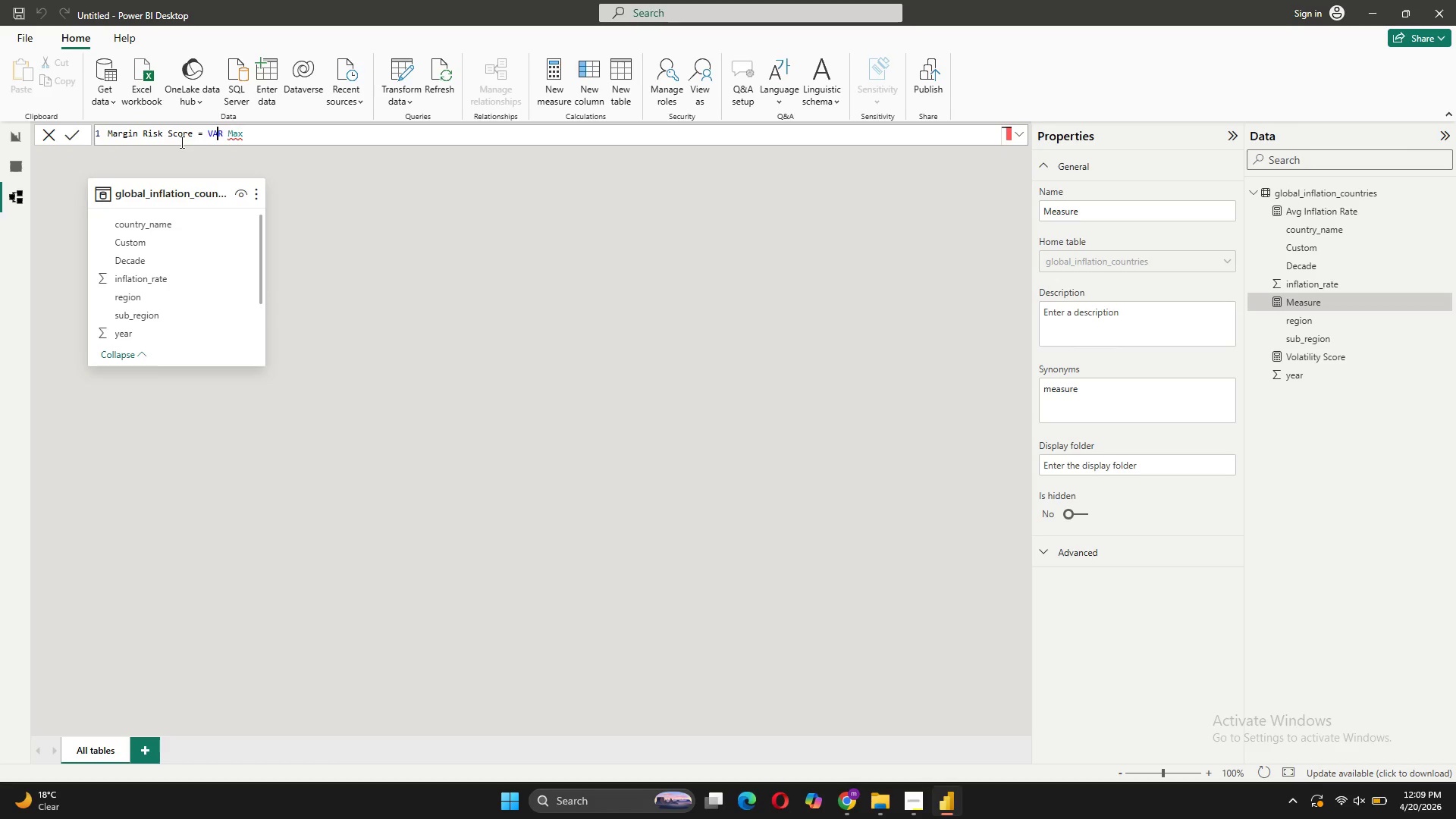 
key(ArrowLeft)
 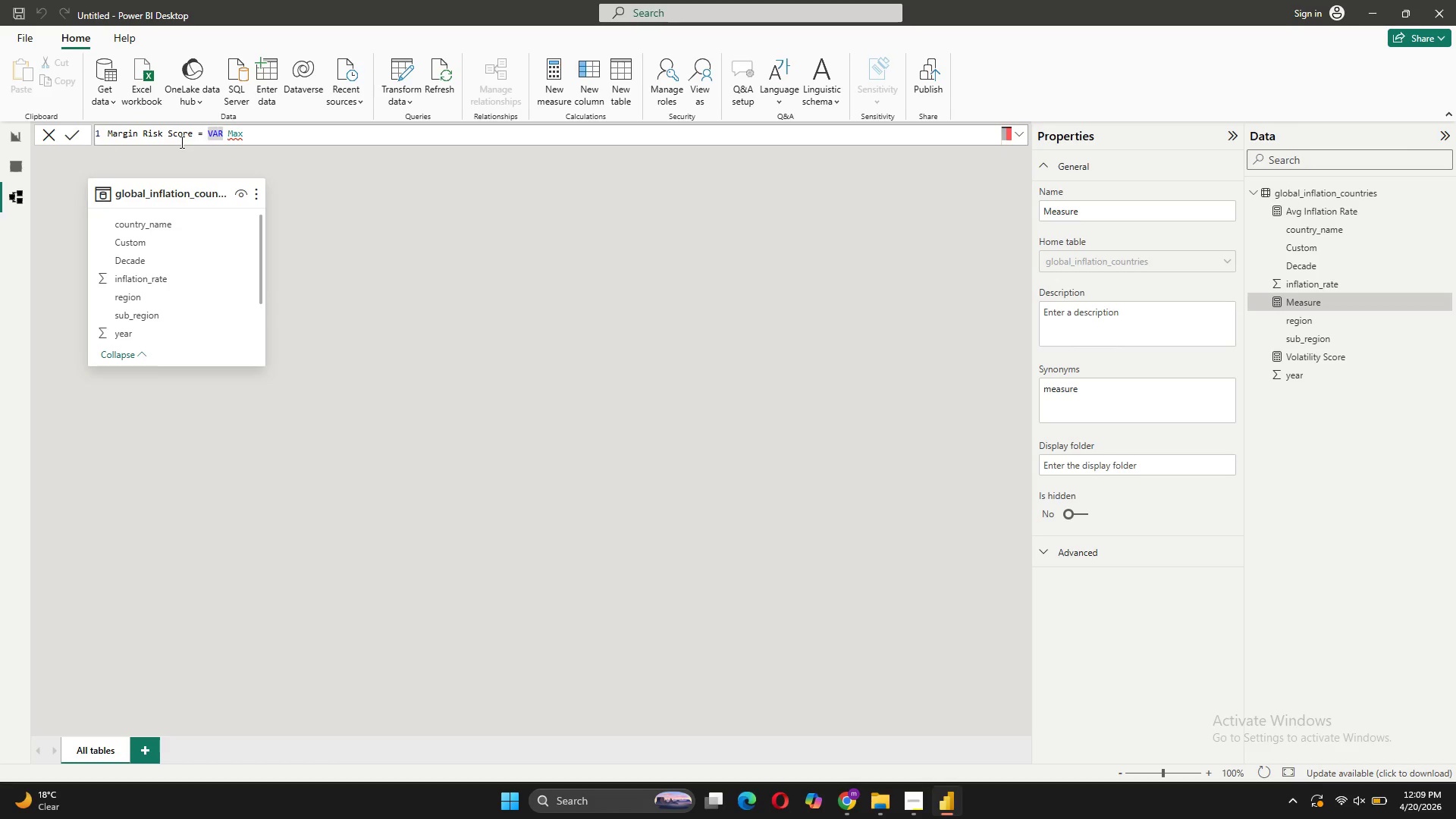 
key(ArrowLeft)
 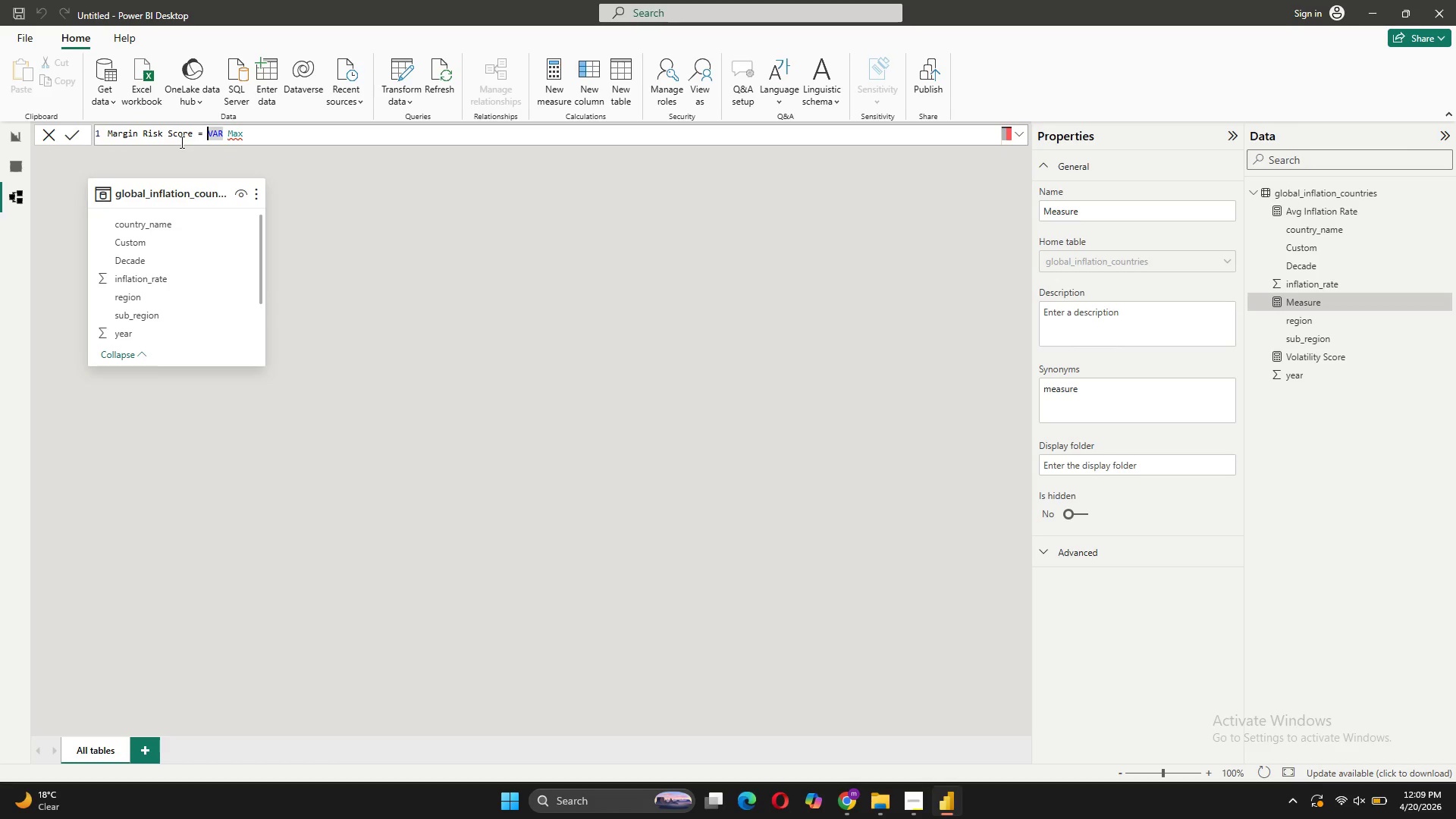 
key(Shift+Enter)
 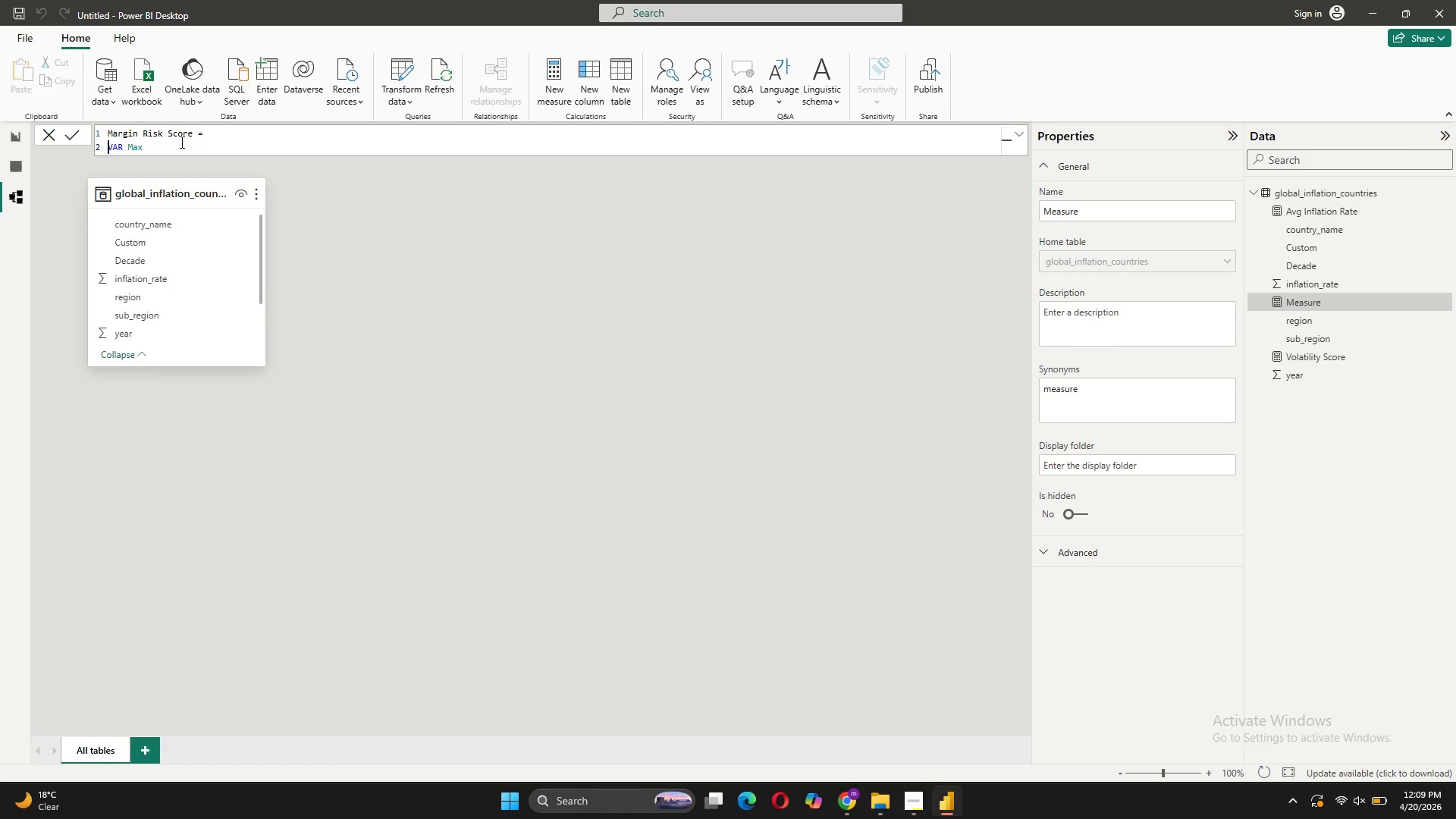 
key(ArrowRight)
 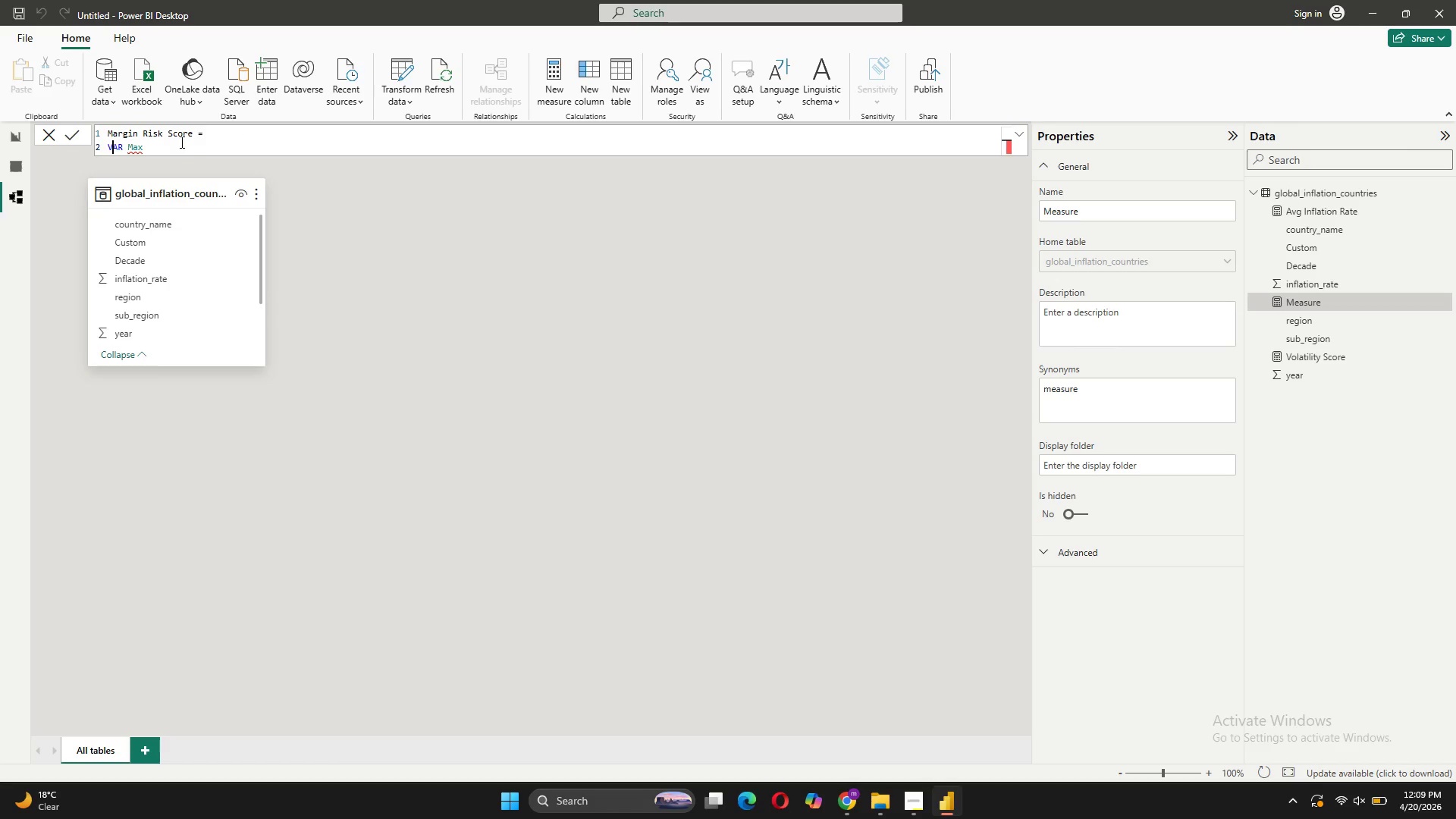 
key(ArrowRight)
 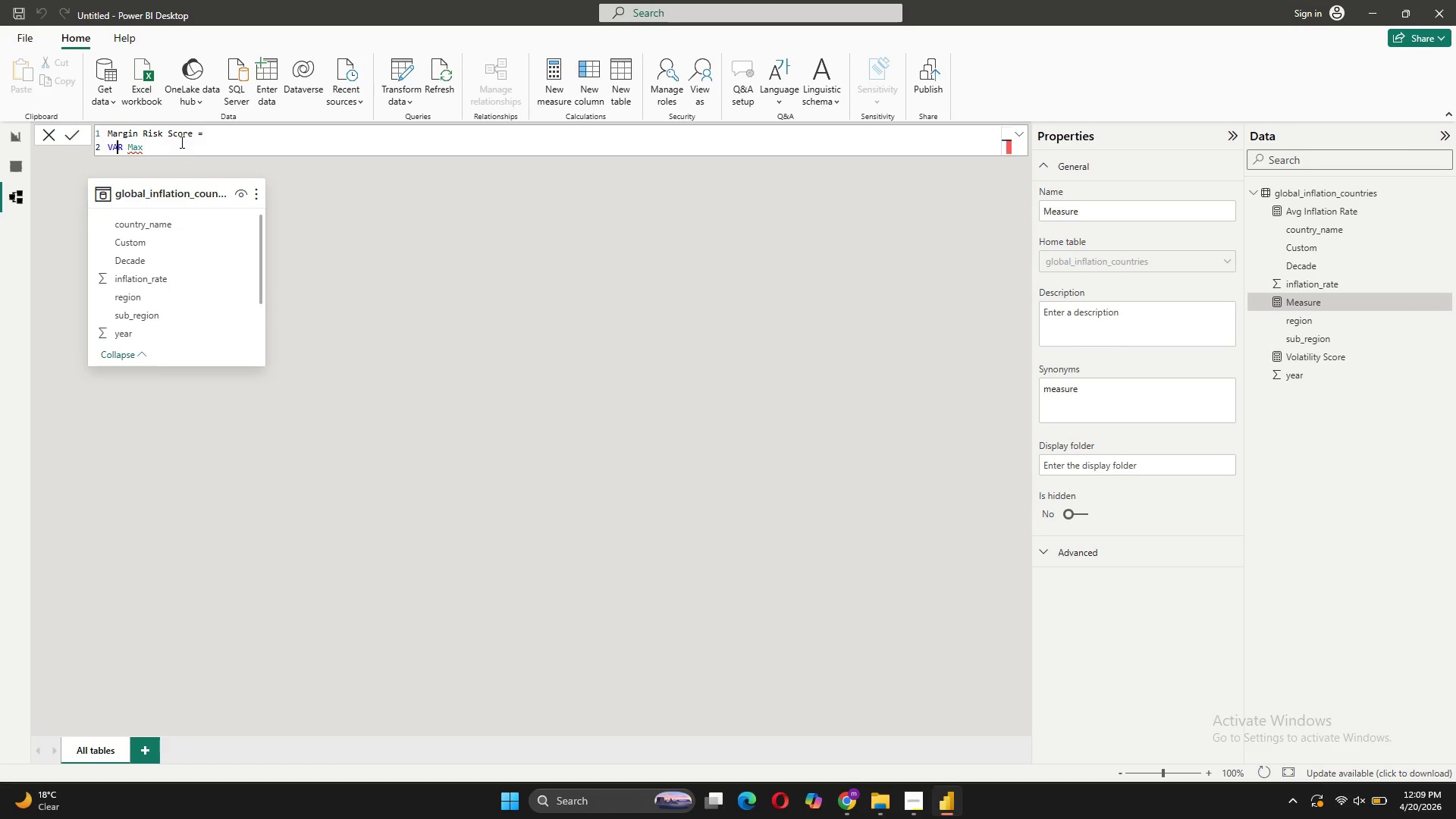 
key(ArrowRight)
 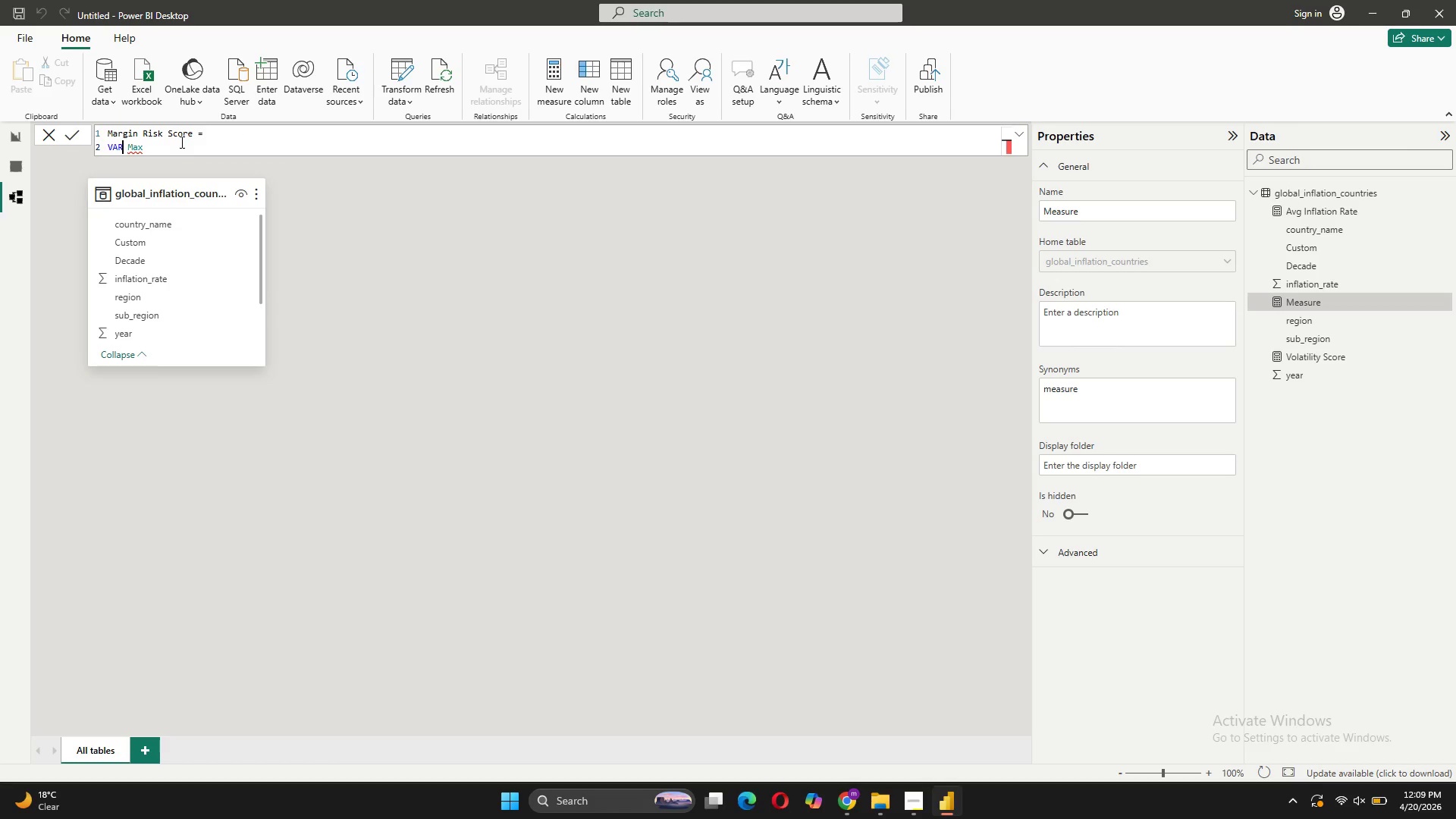 
key(ArrowRight)
 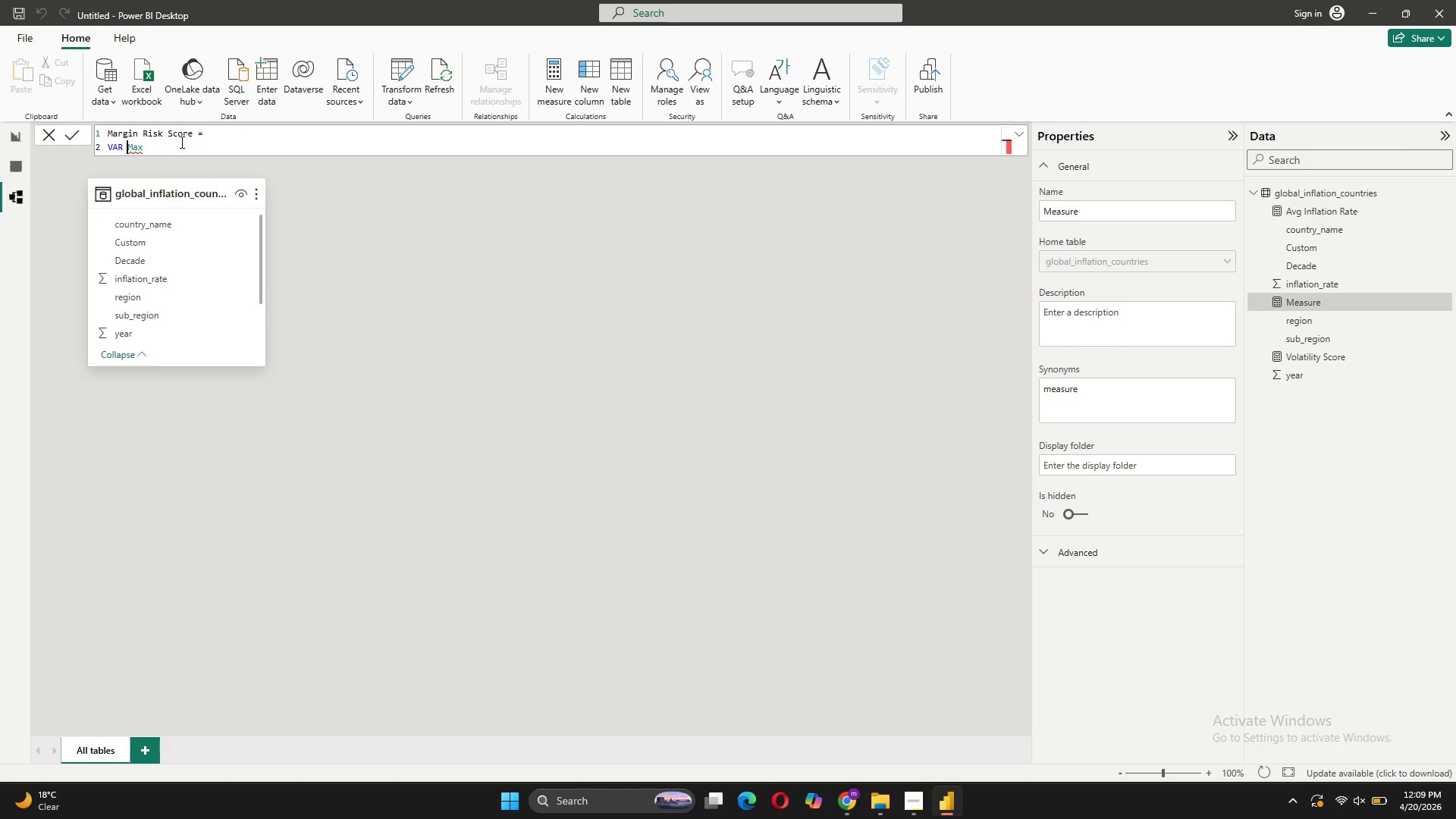 
key(ArrowRight)
 